 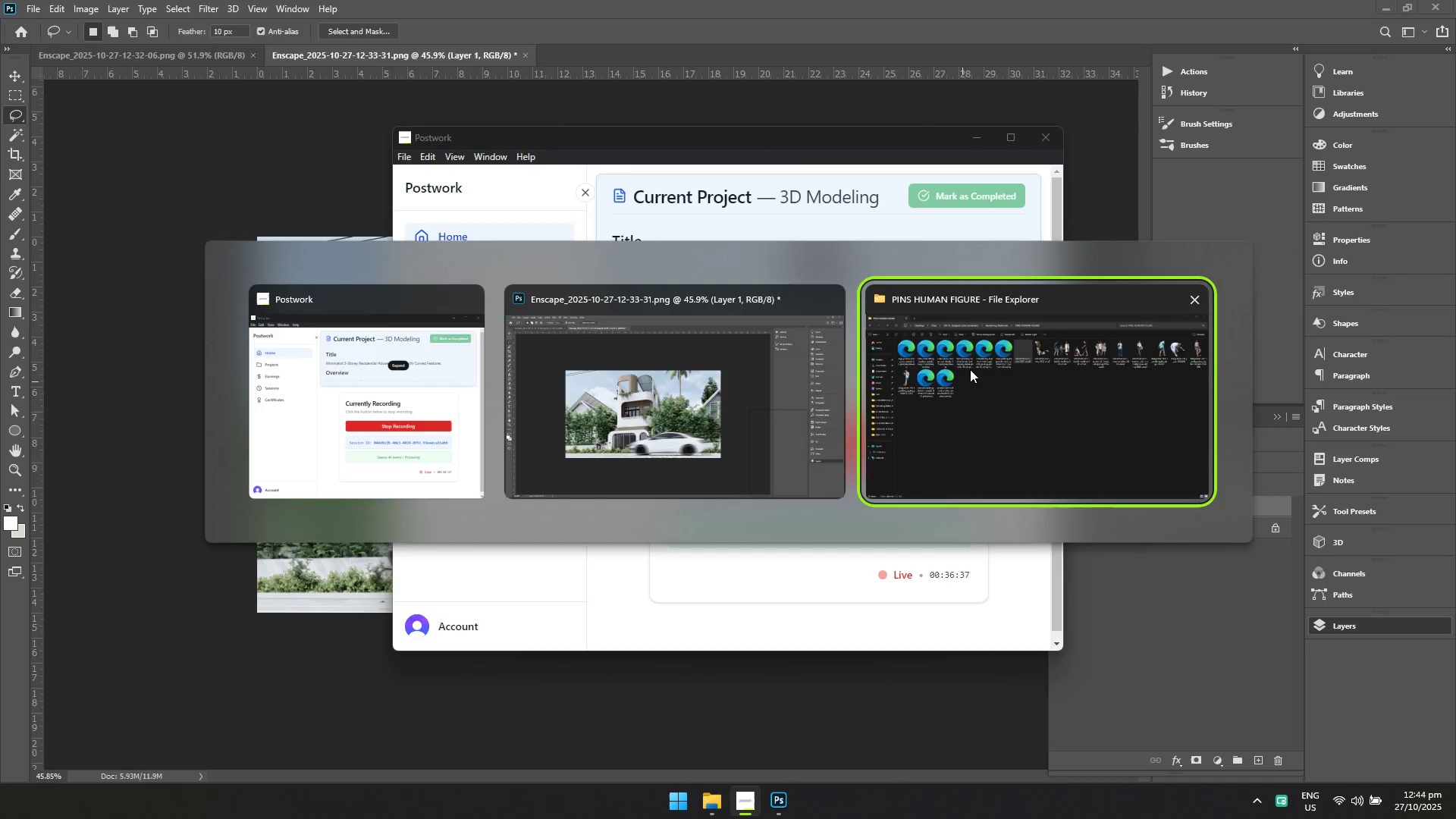 
key(Alt+Tab)
 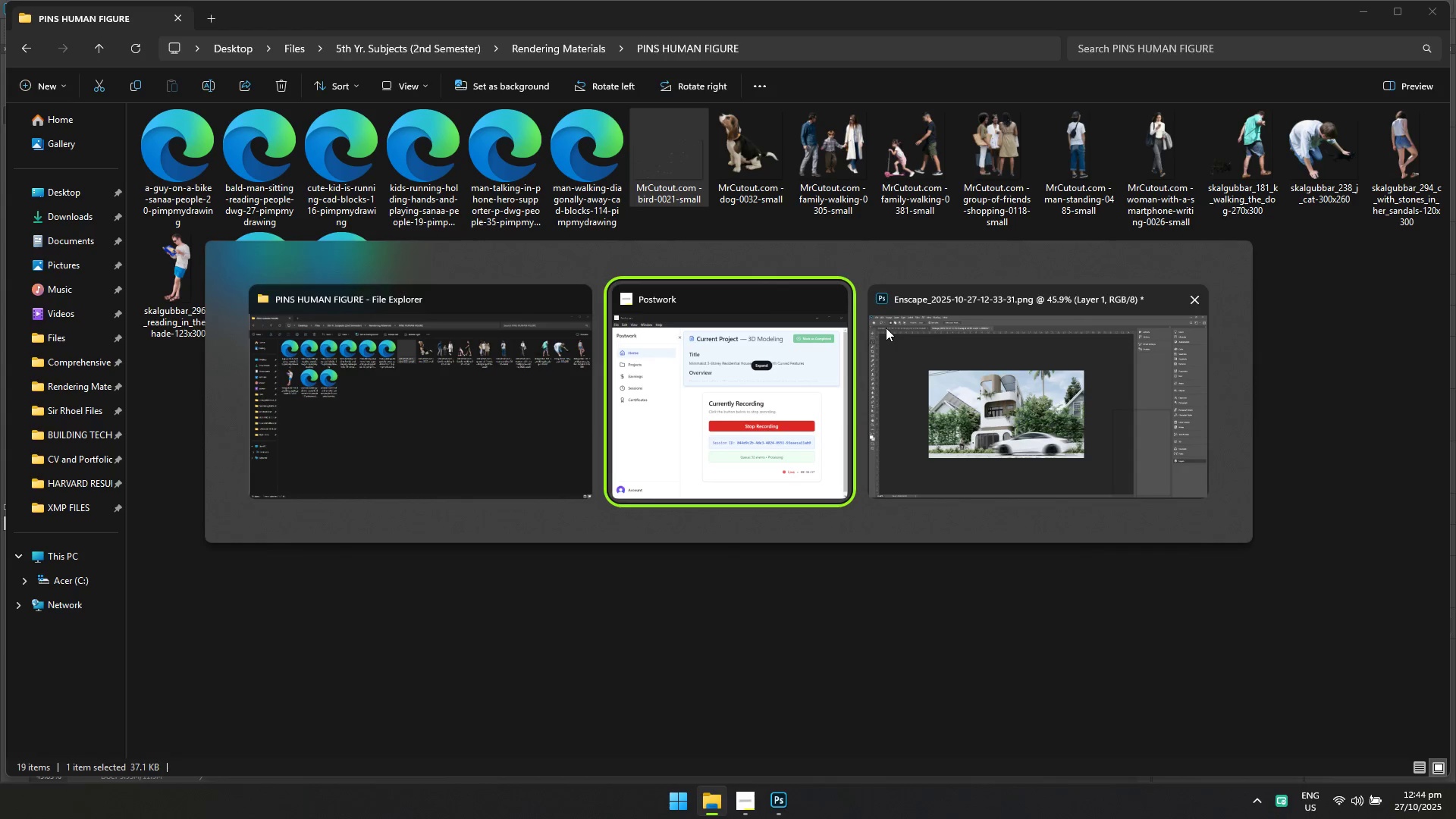 
key(Alt+Tab)
 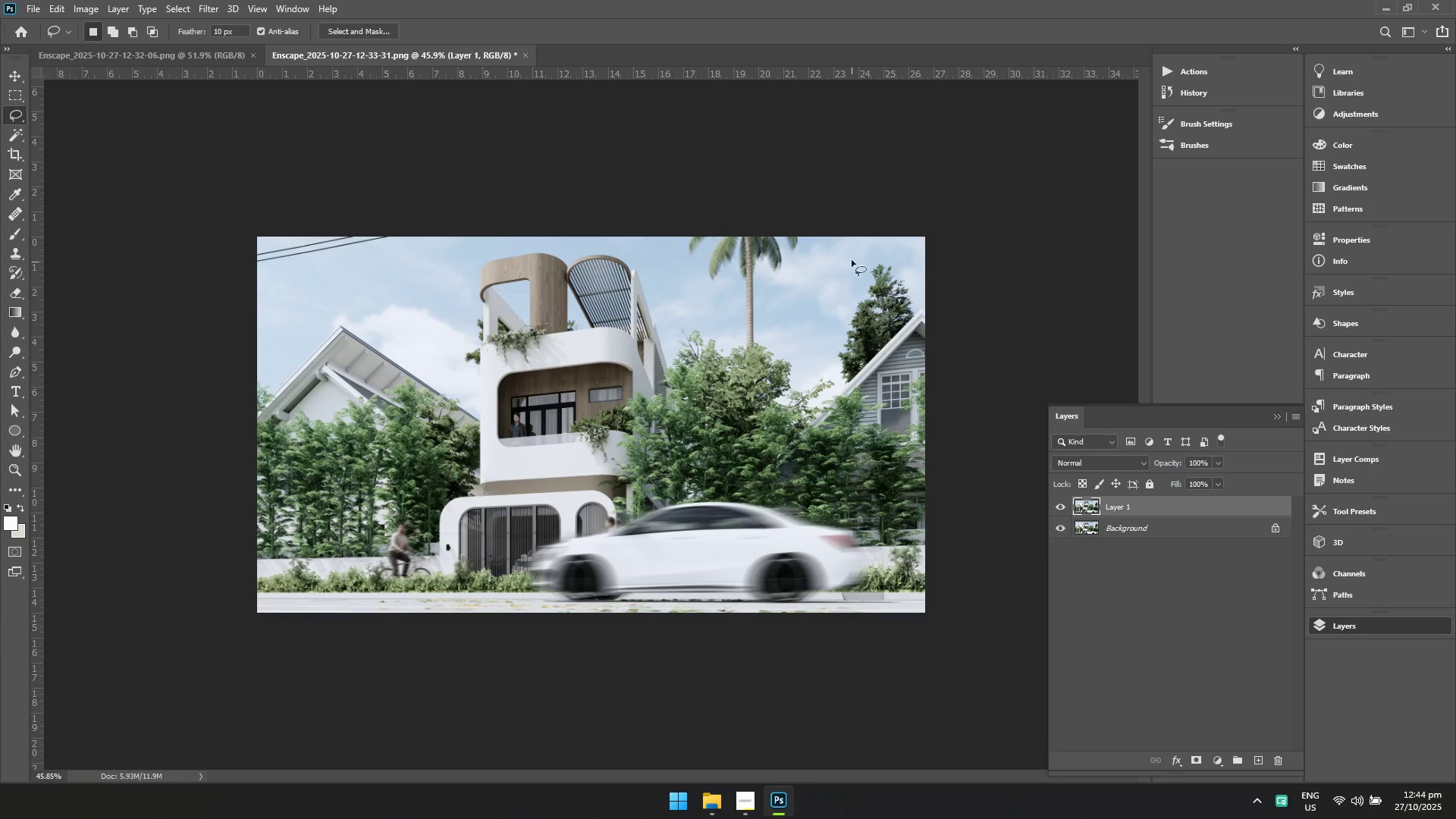 
key(Alt+AltLeft)
 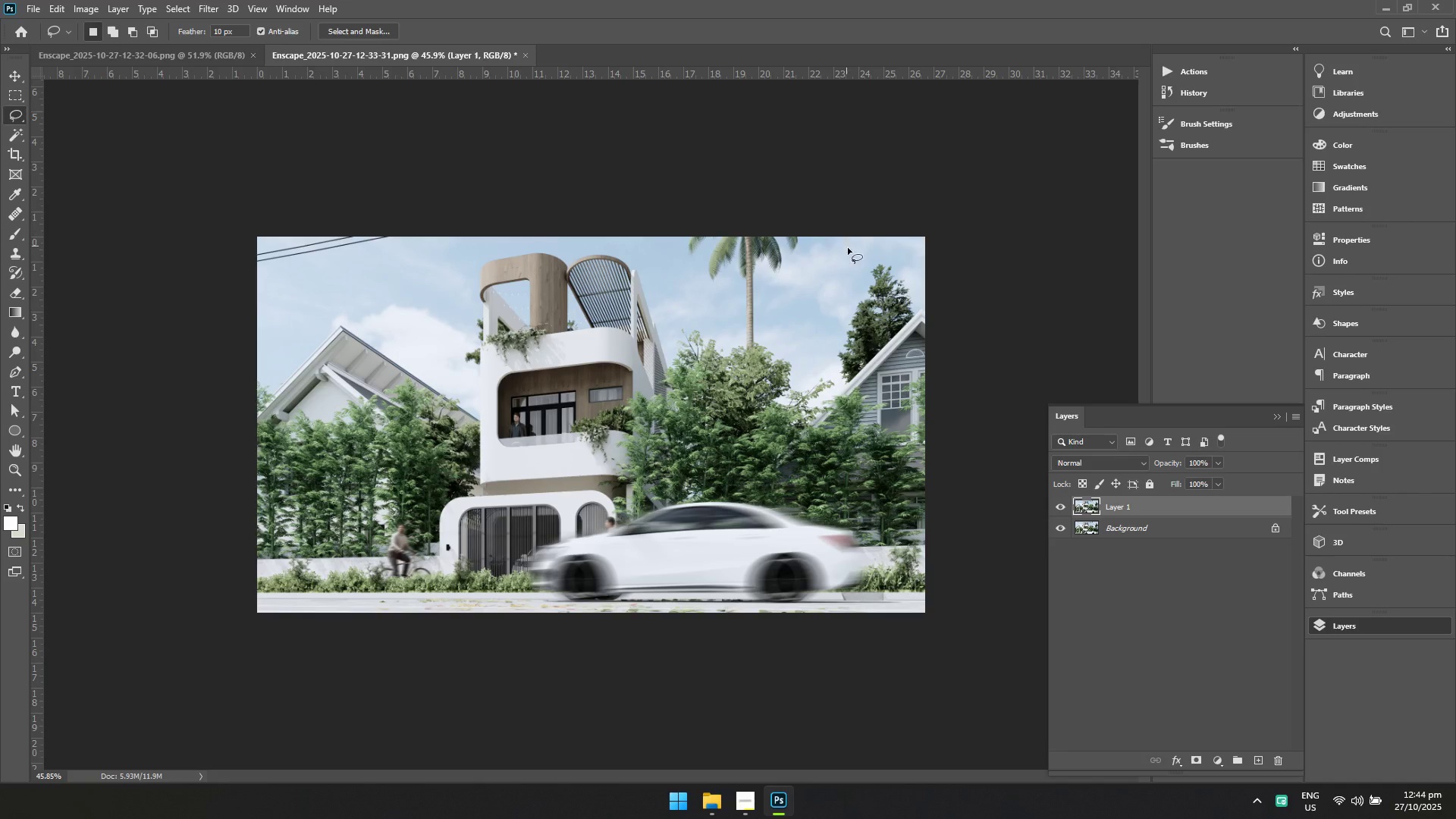 
key(Alt+Tab)
 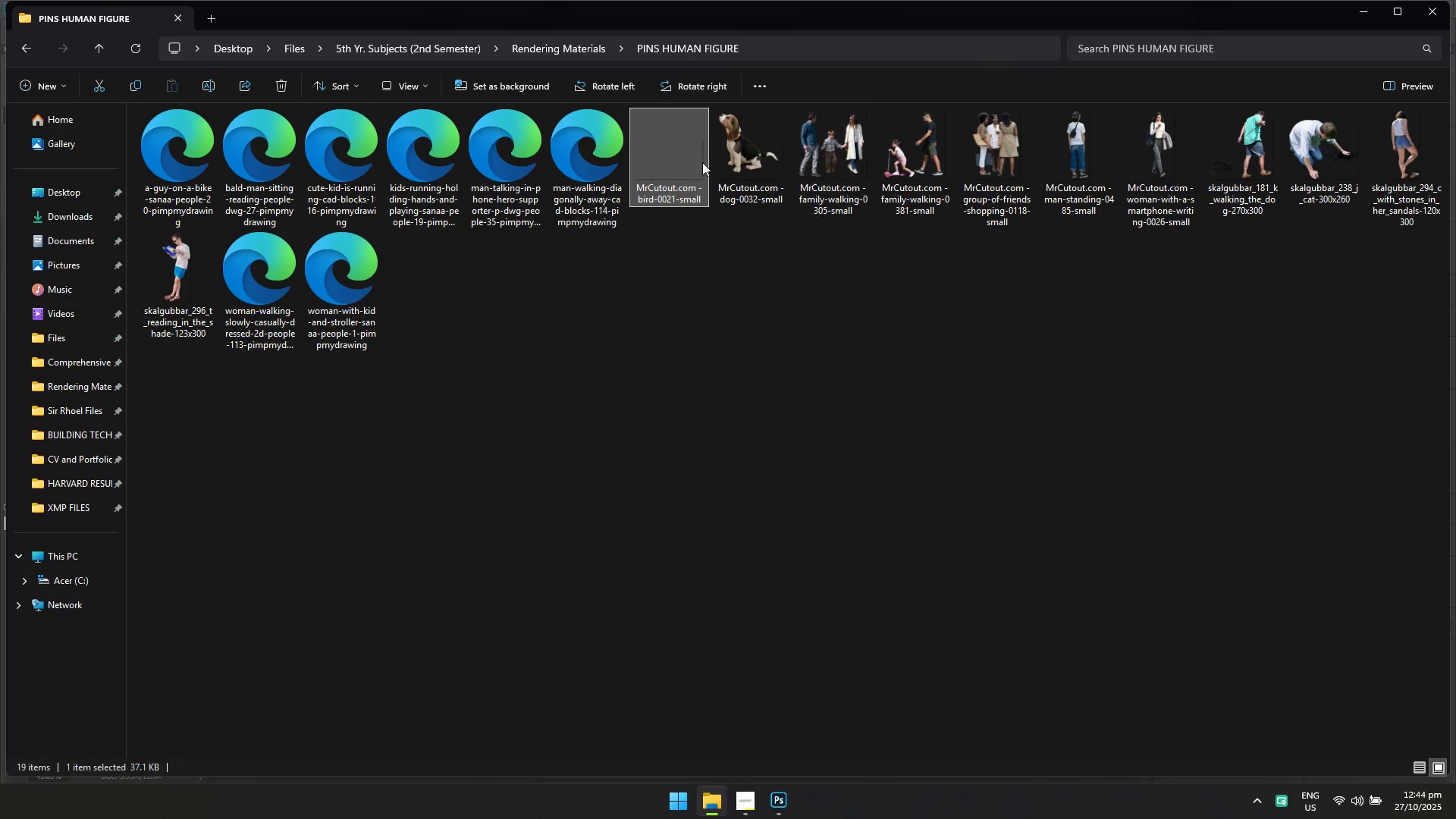 
left_click_drag(start_coordinate=[674, 150], to_coordinate=[450, 361])
 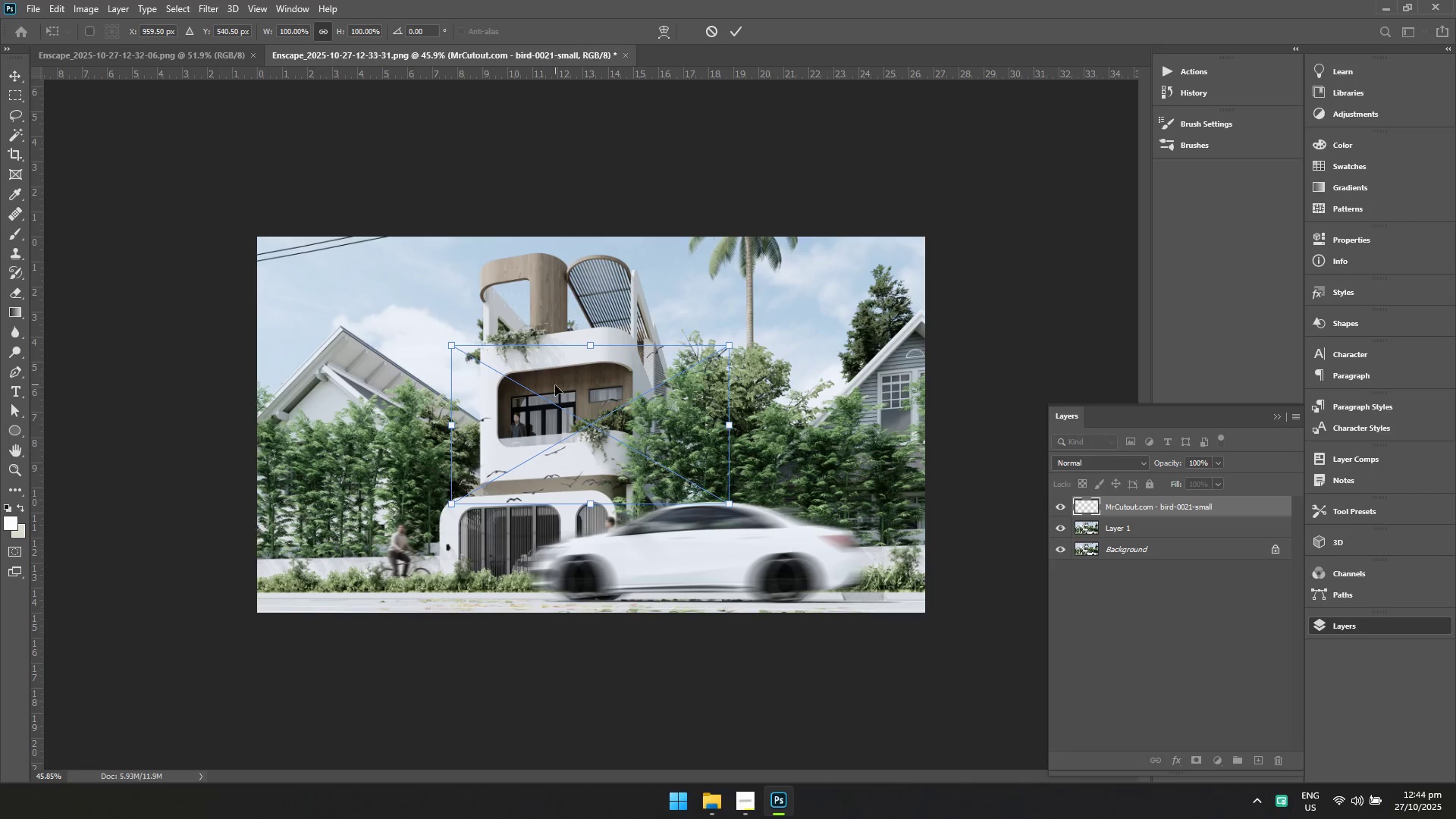 
right_click([557, 387])
 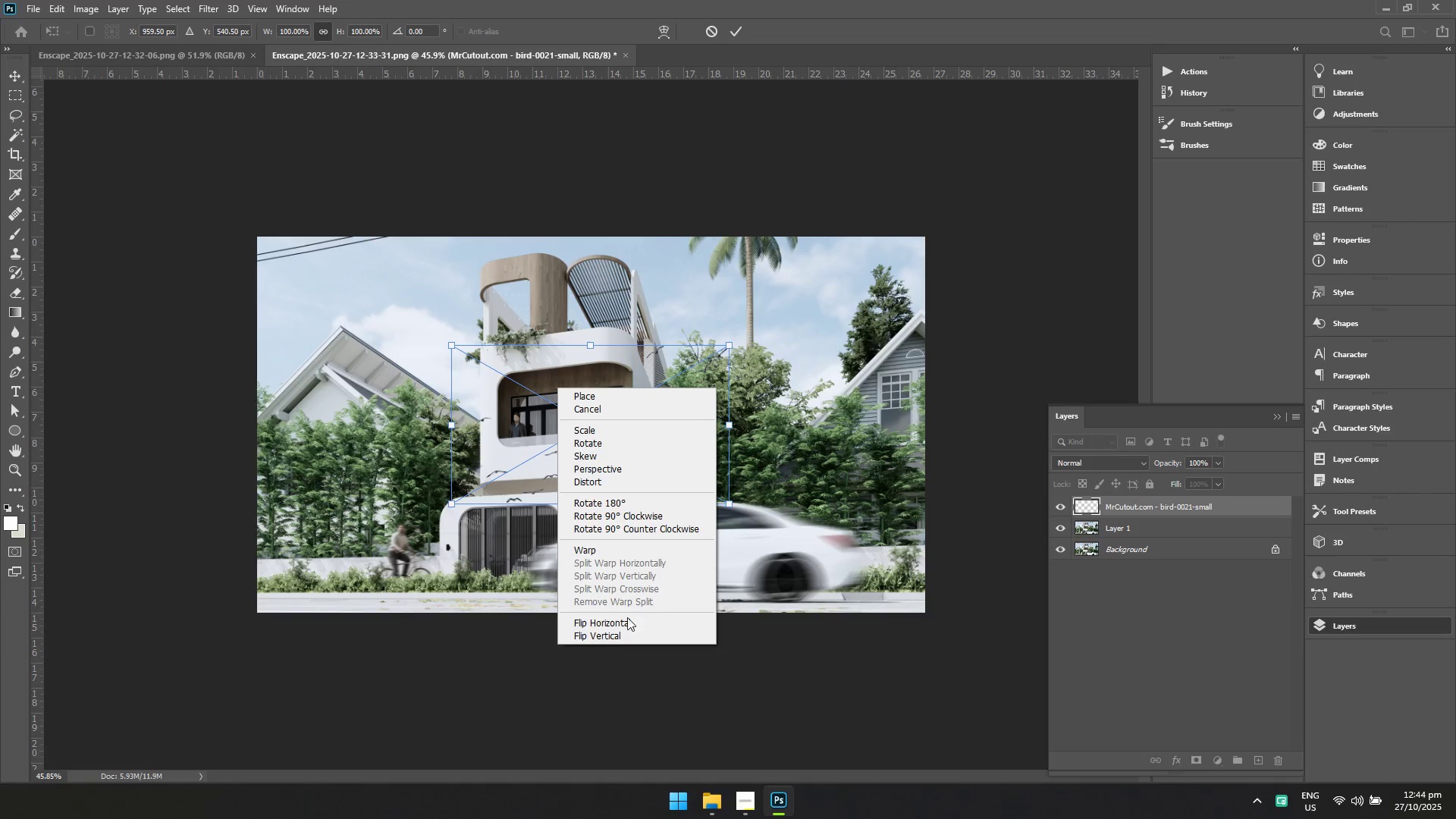 
left_click([626, 621])
 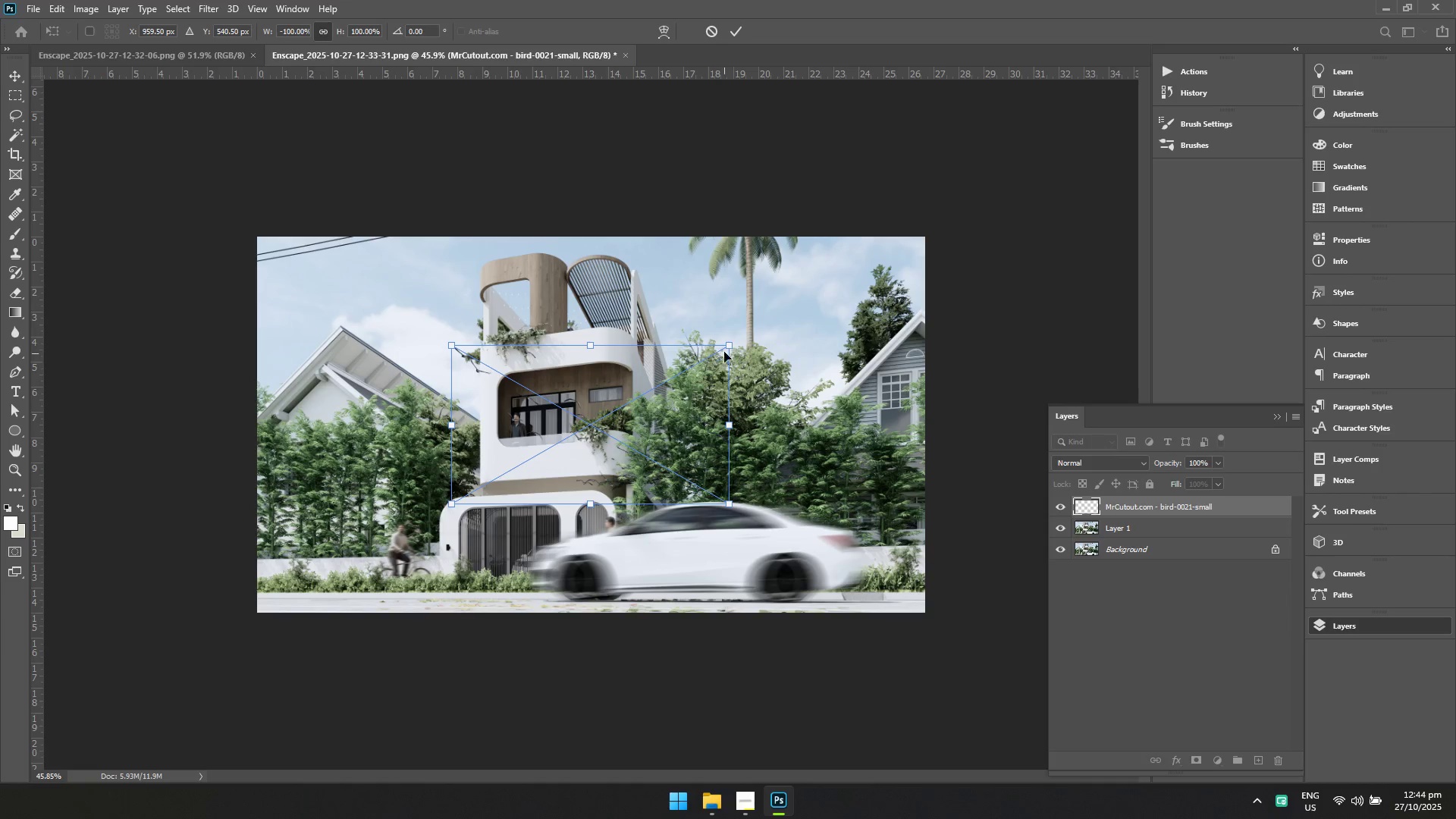 
left_click_drag(start_coordinate=[726, 344], to_coordinate=[559, 414])
 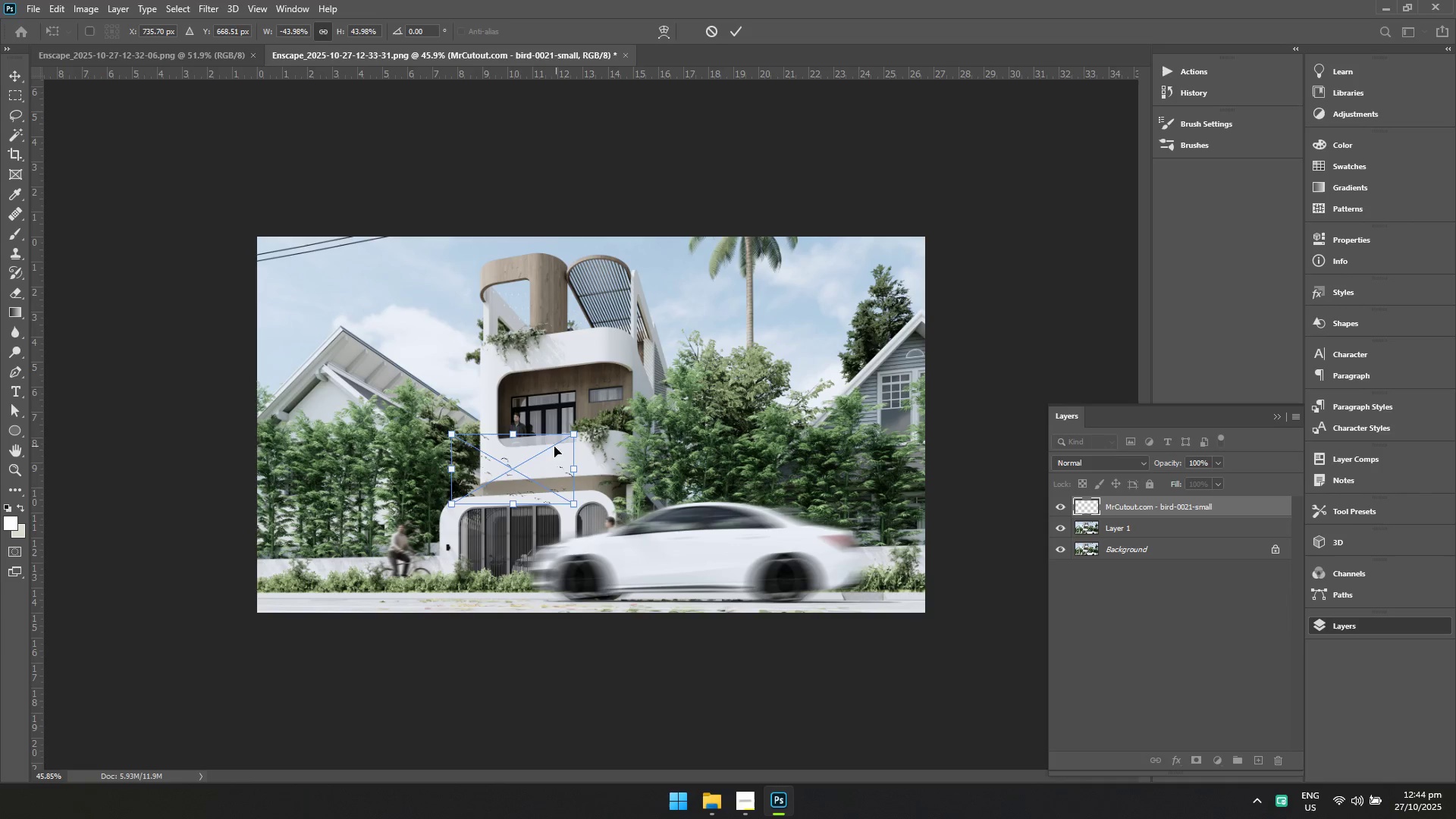 
left_click_drag(start_coordinate=[542, 460], to_coordinate=[412, 275])
 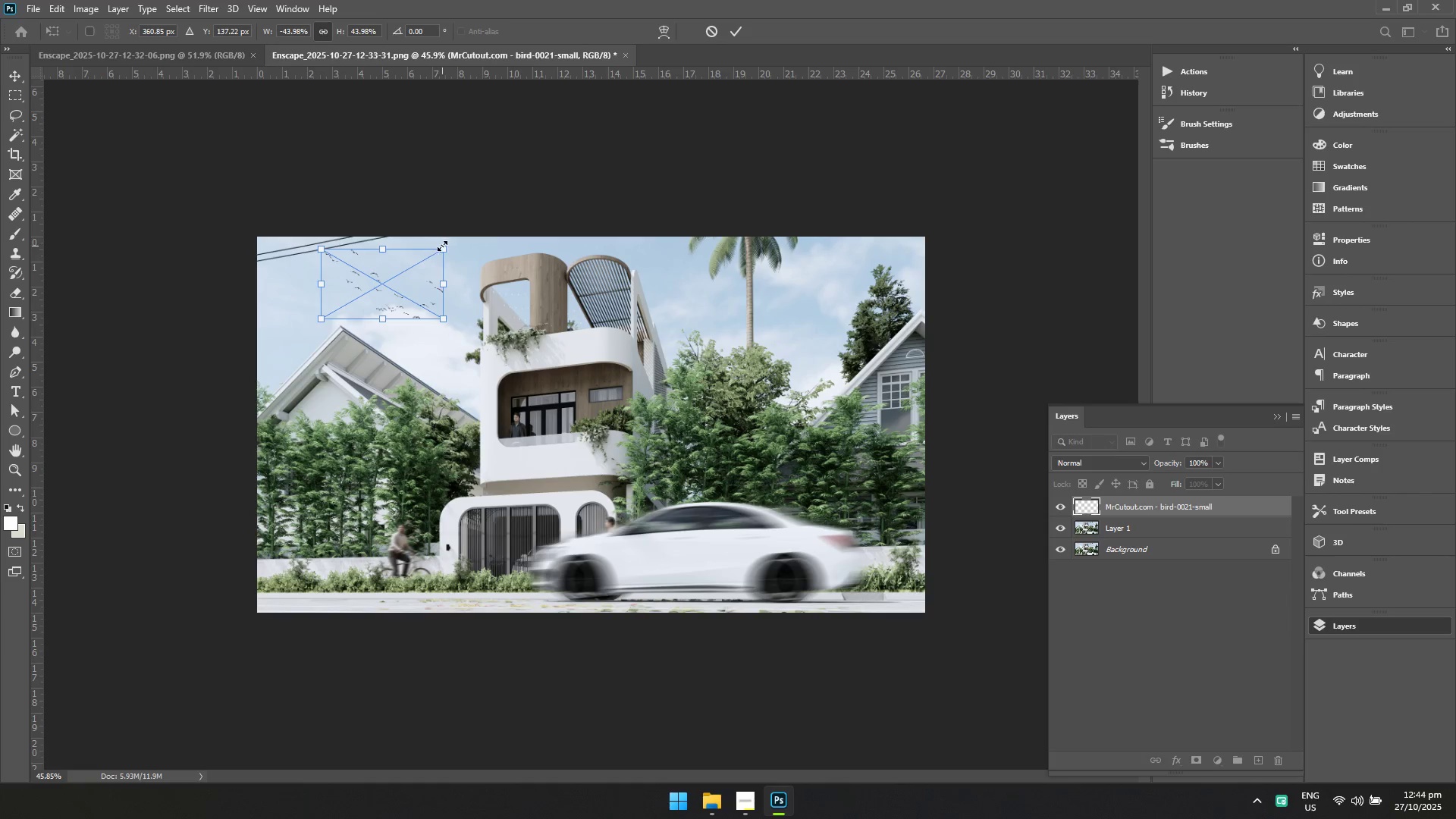 
left_click_drag(start_coordinate=[444, 246], to_coordinate=[424, 256])
 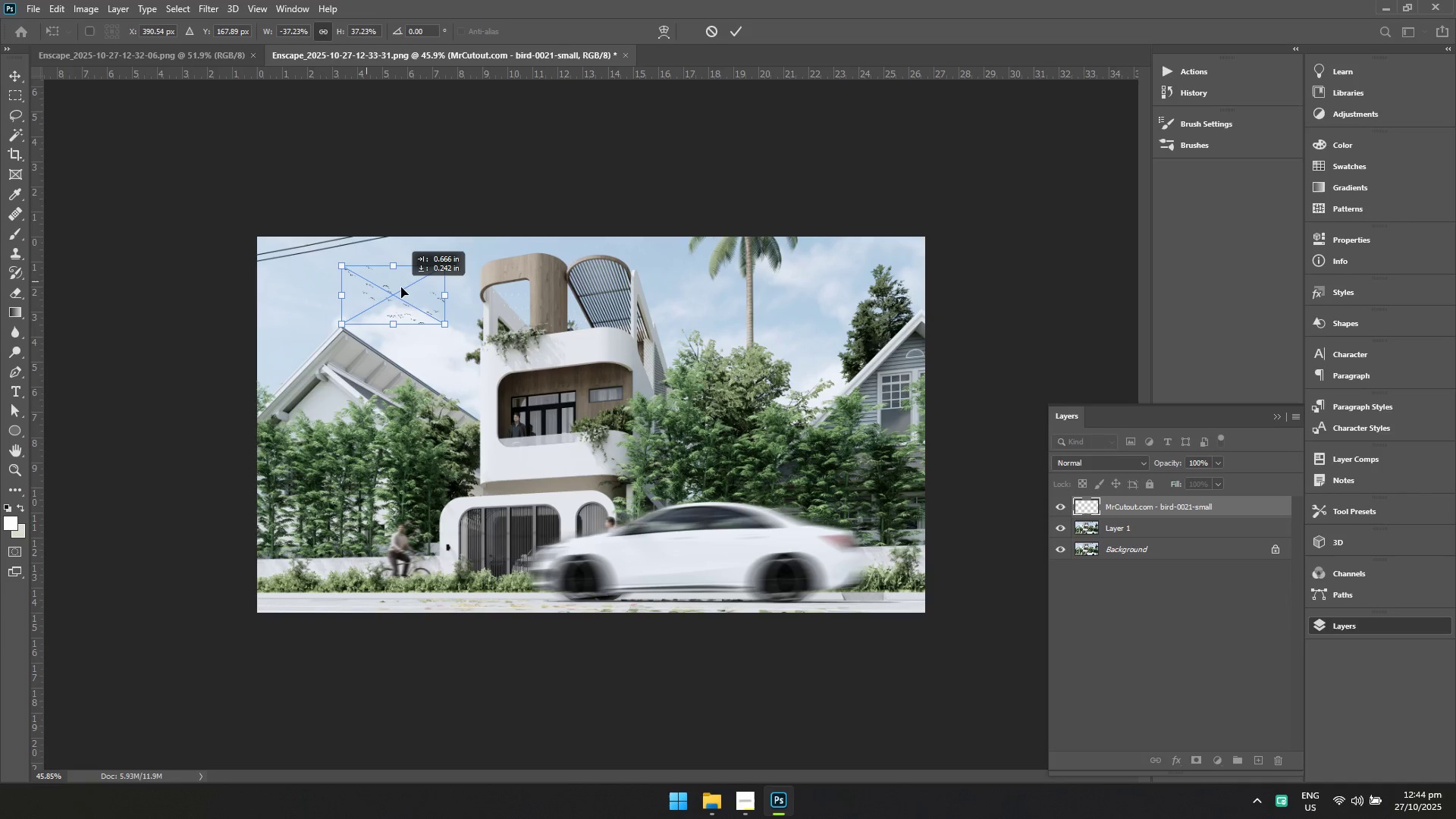 
key(Enter)
 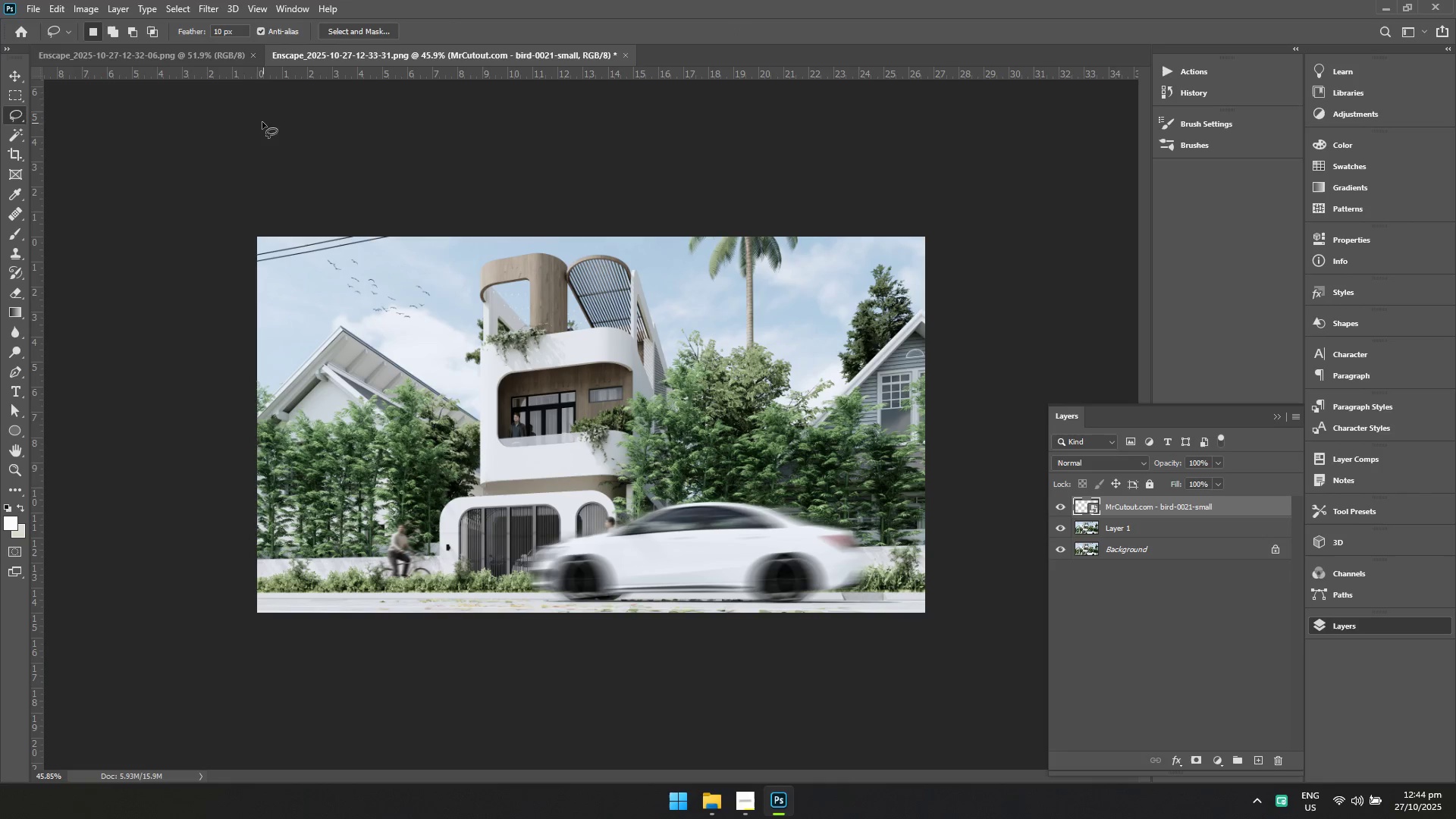 
left_click([209, 3])
 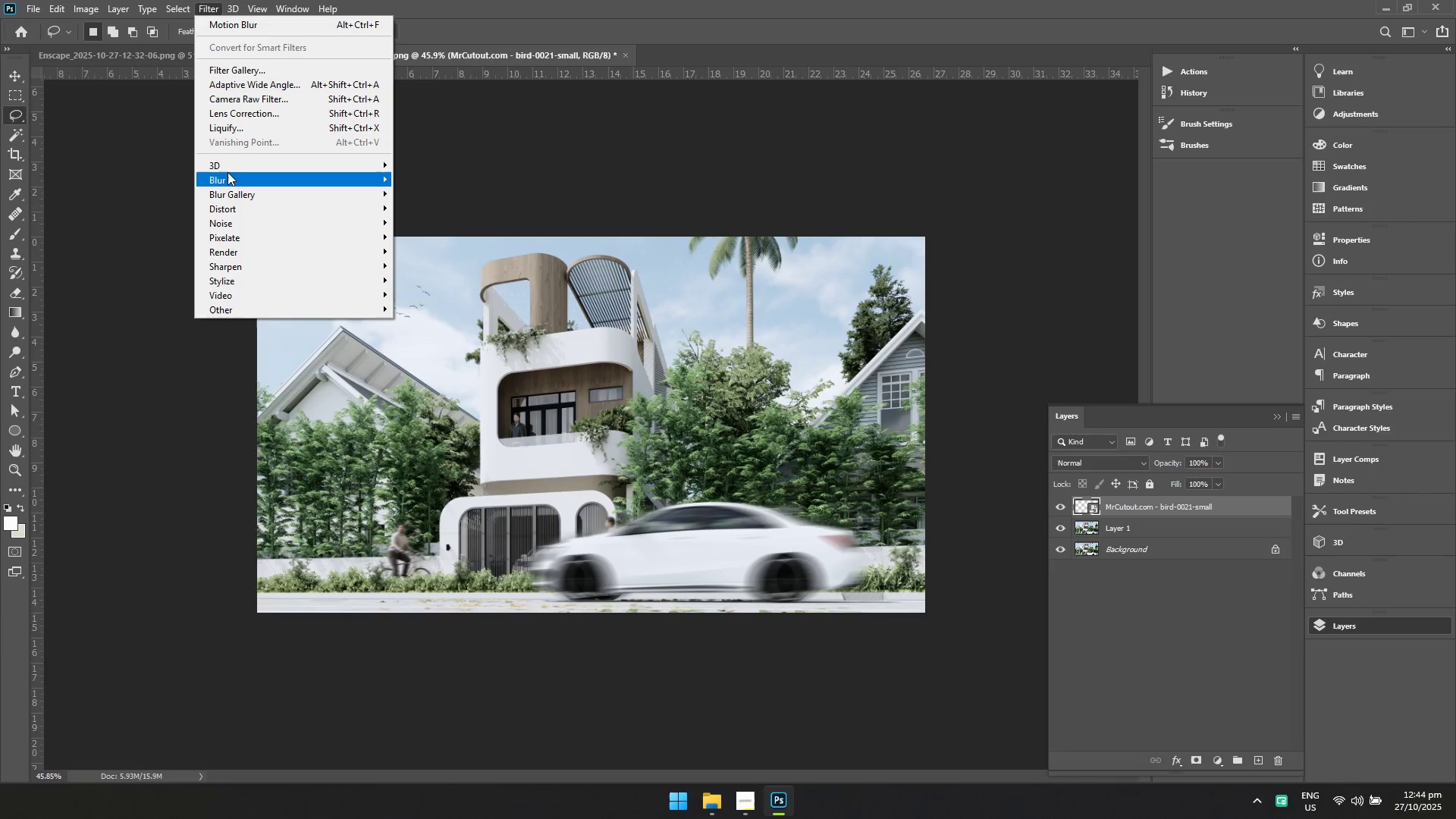 
left_click([228, 174])
 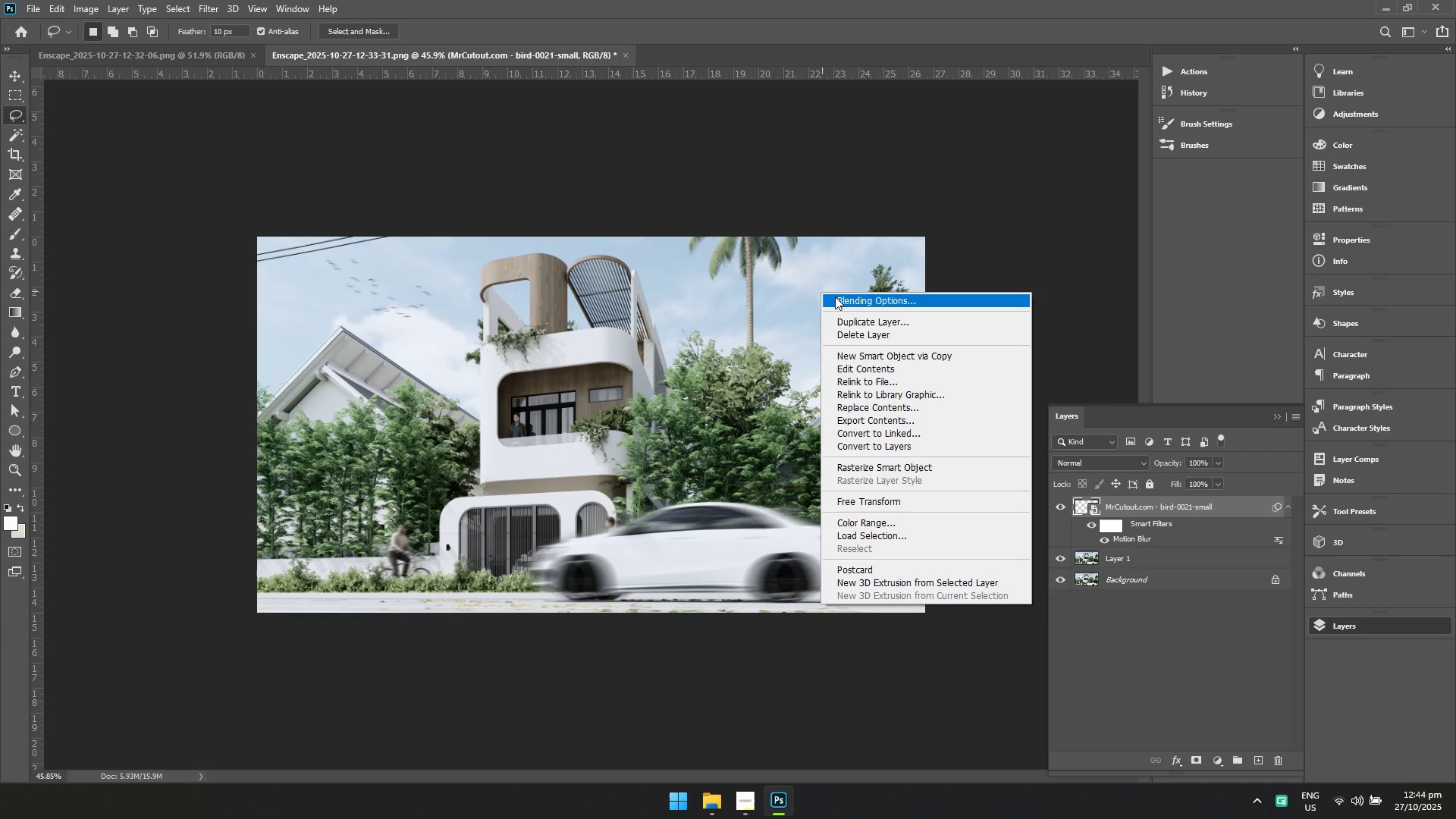 
key(Escape)
 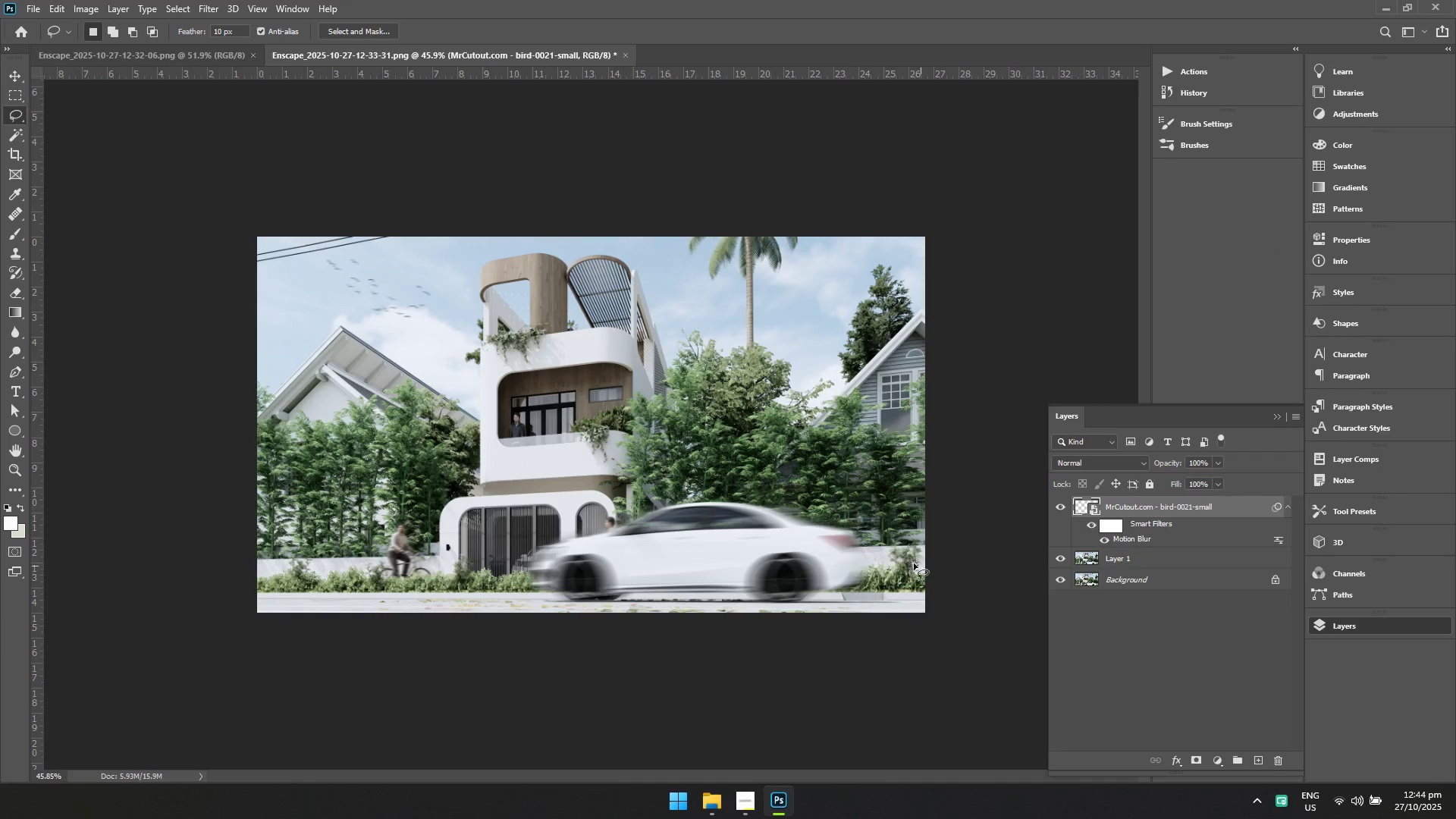 
hold_key(key=ControlLeft, duration=0.55)
 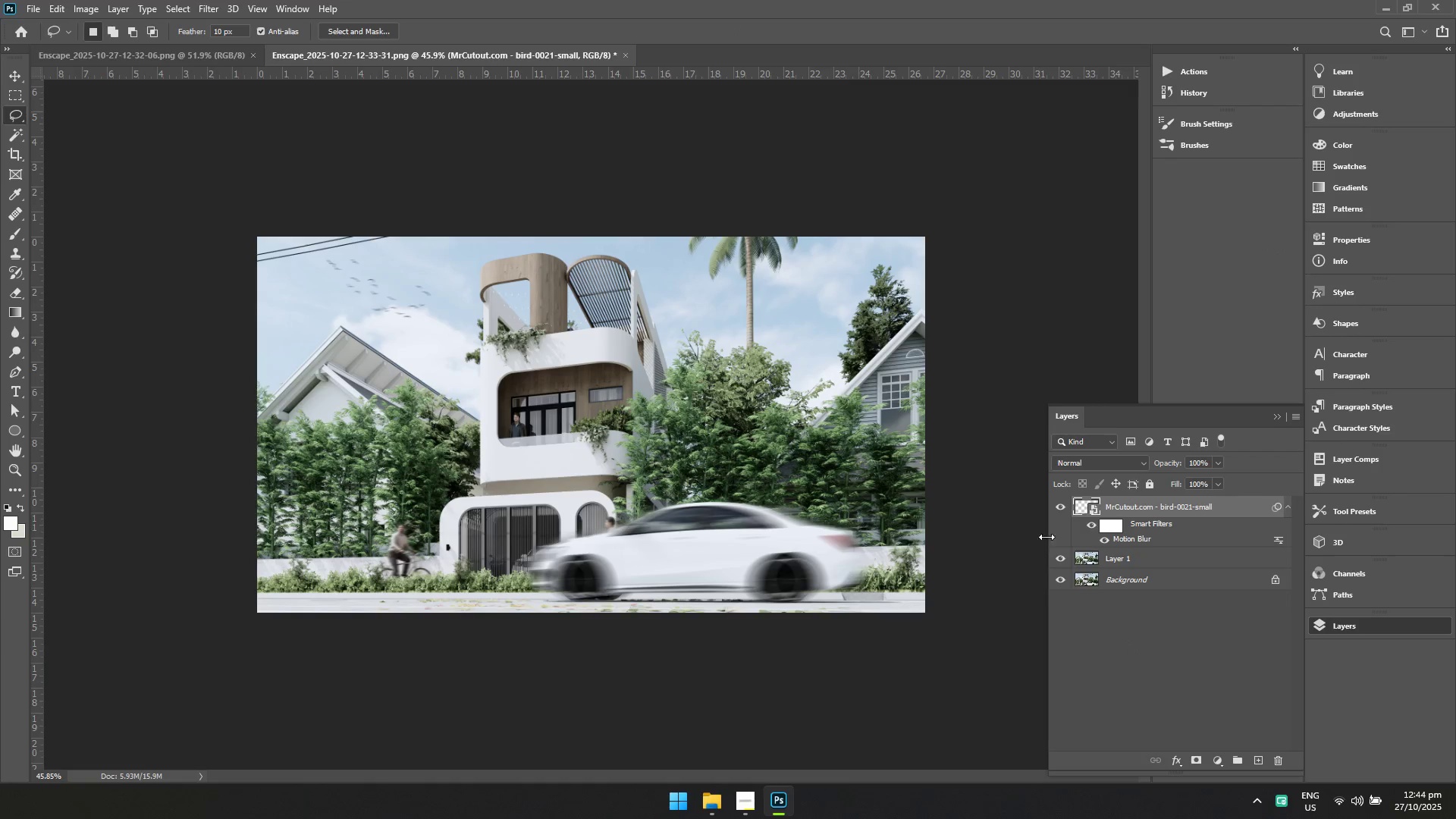 
hold_key(key=ShiftLeft, duration=0.69)
 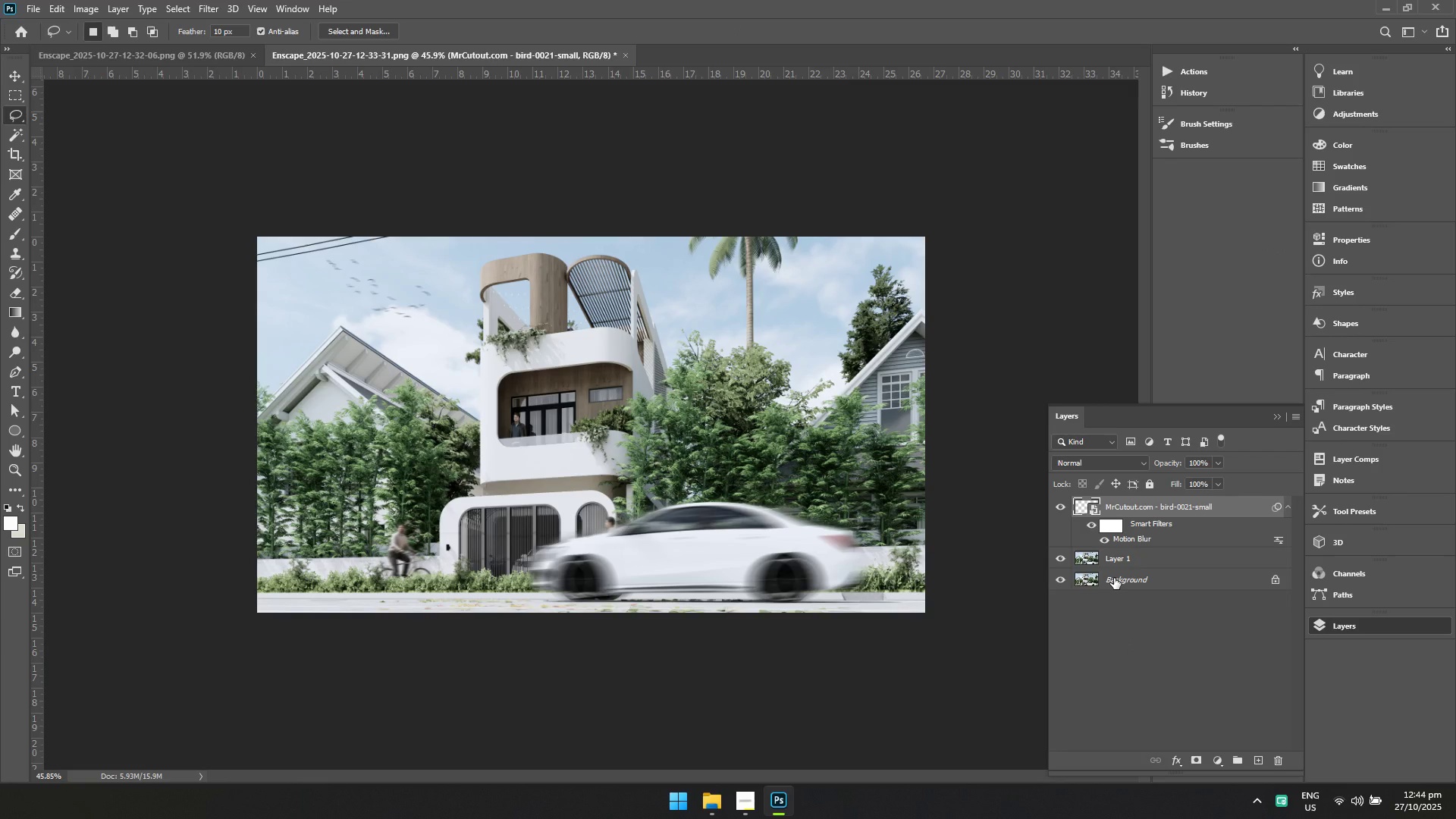 
hold_key(key=ShiftLeft, duration=0.39)
left_click([1114, 578])
 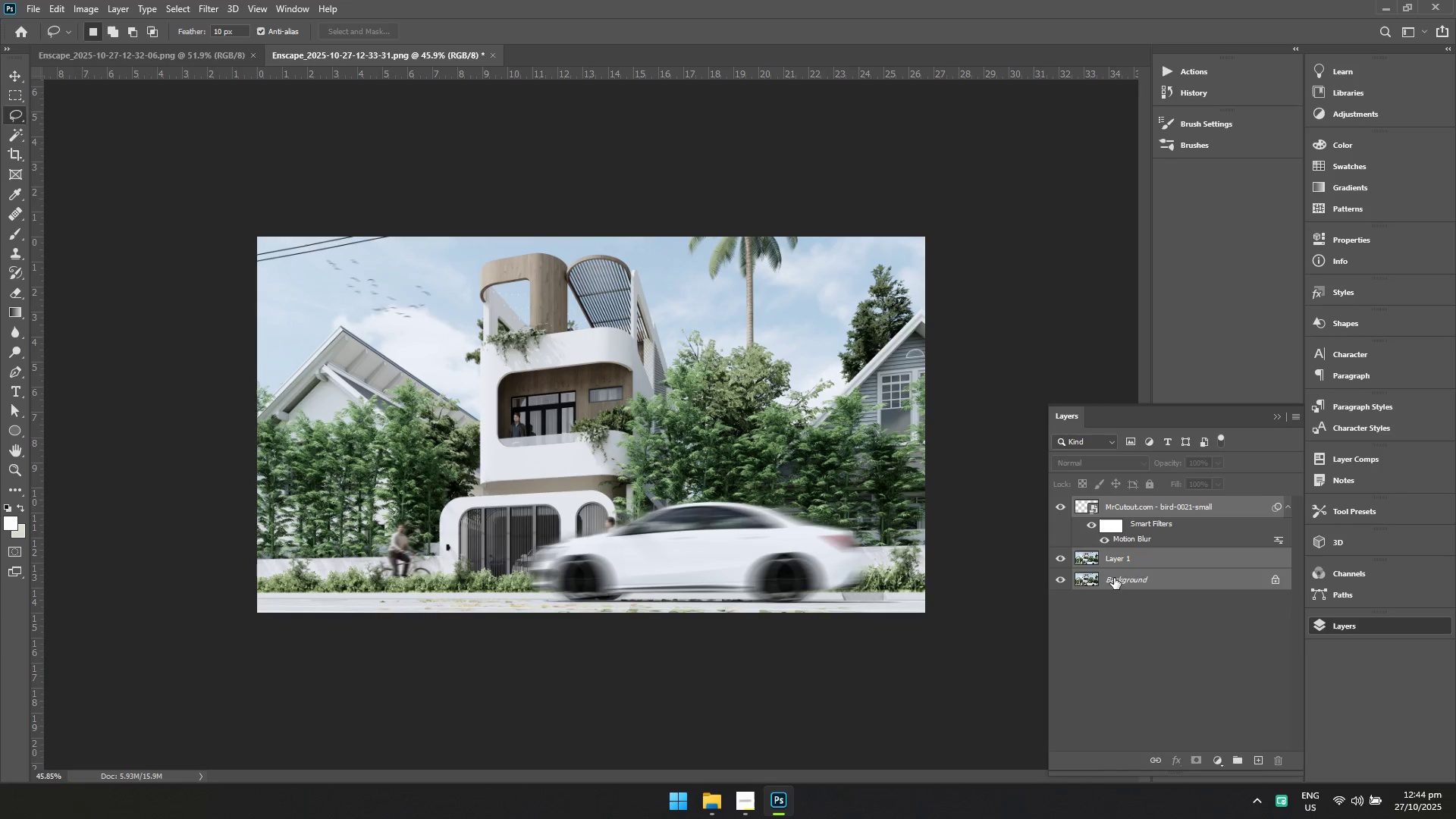 
right_click([1114, 578])
 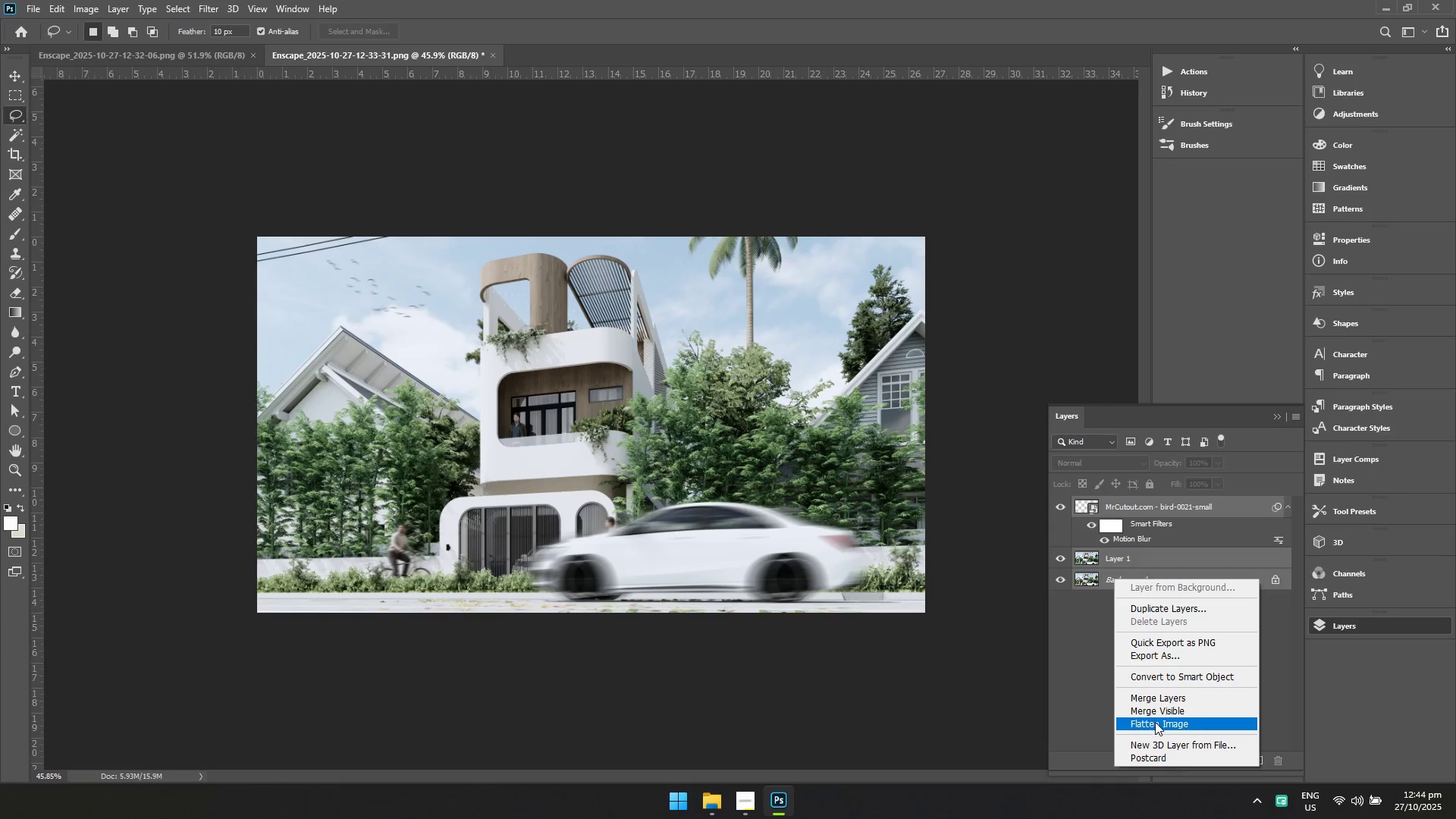 
left_click([1155, 722])
 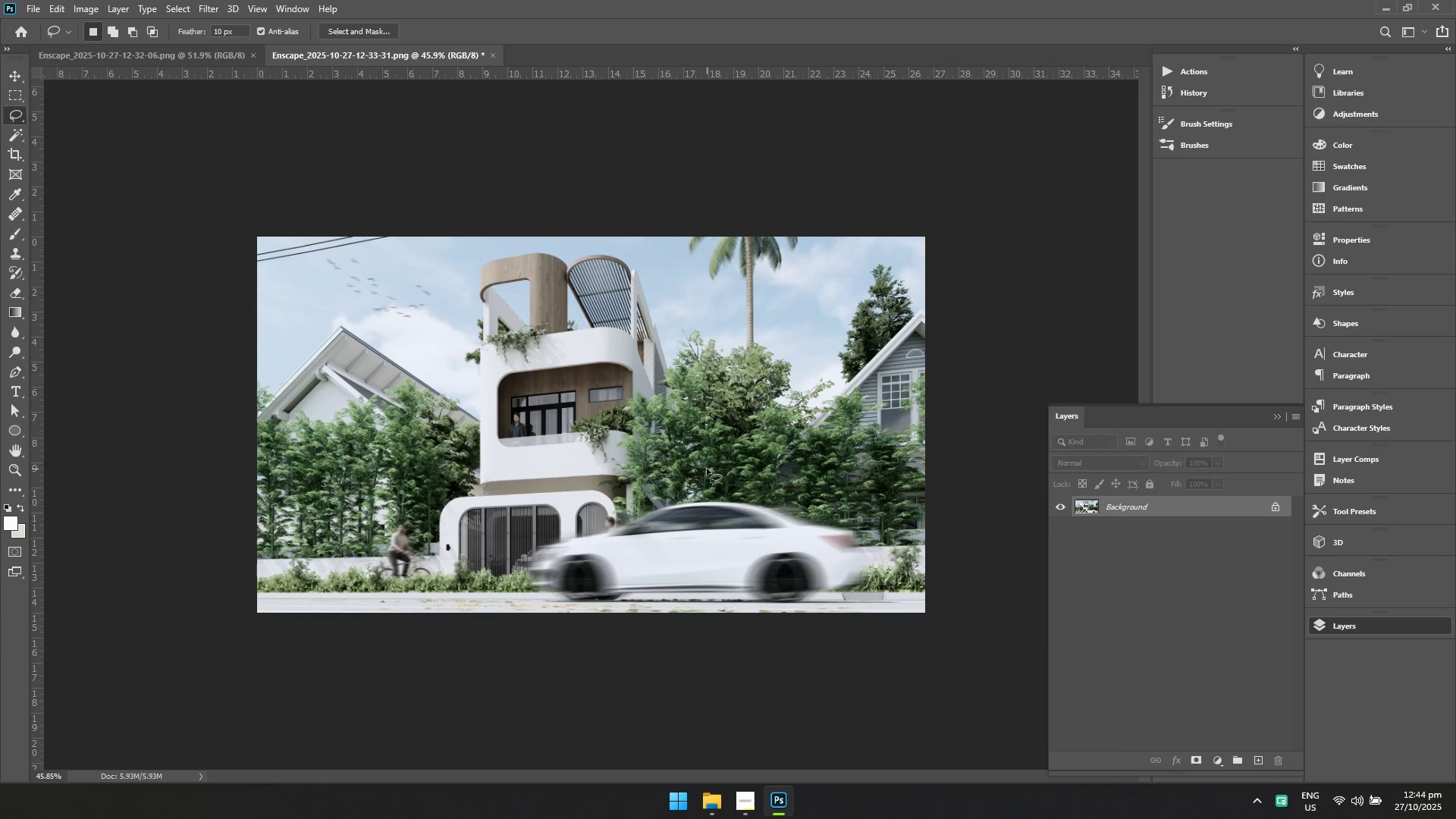 
key(Control+ControlLeft)
 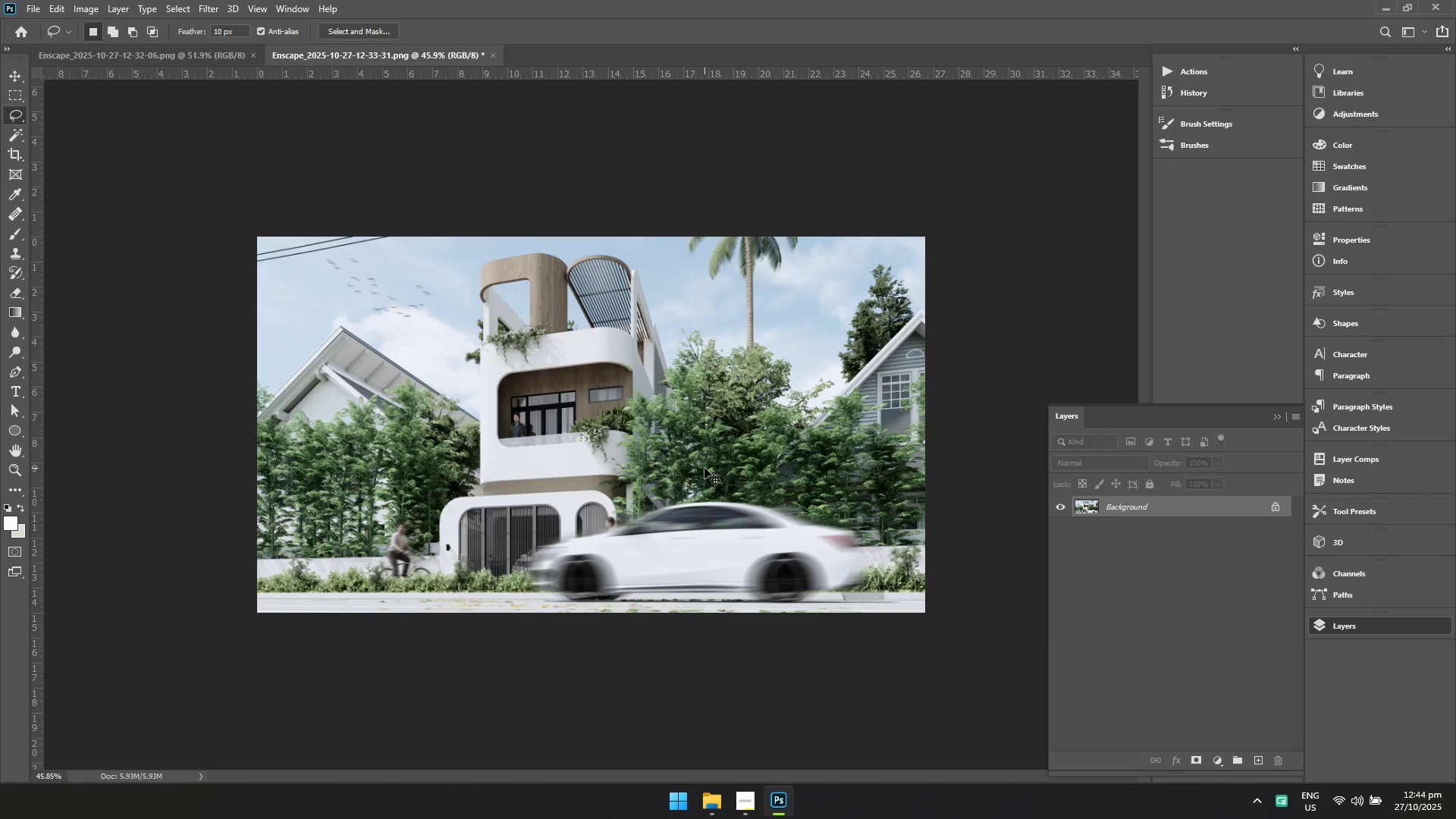 
key(Control+S)
 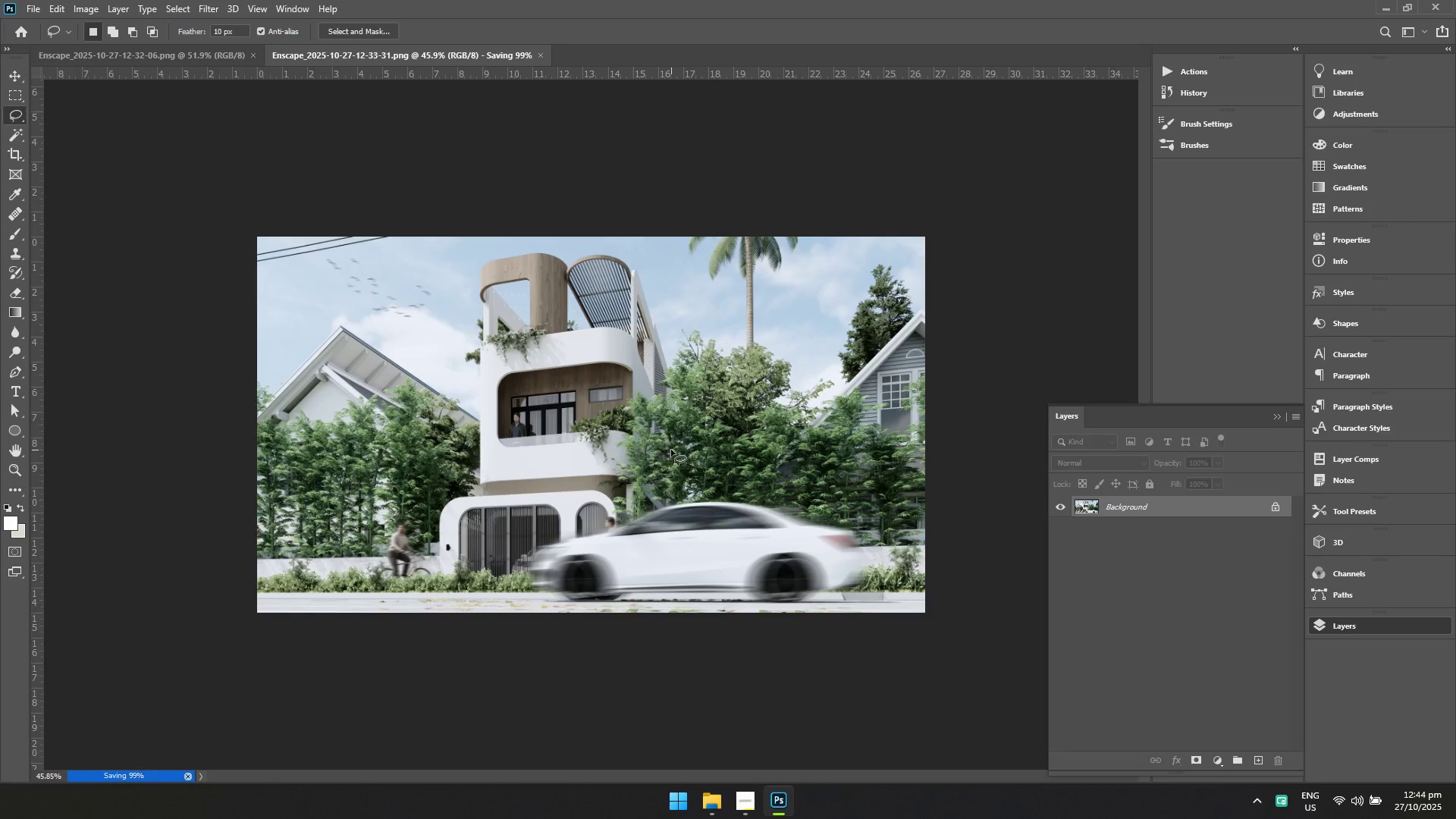 
key(Control+Shift+ShiftLeft)
 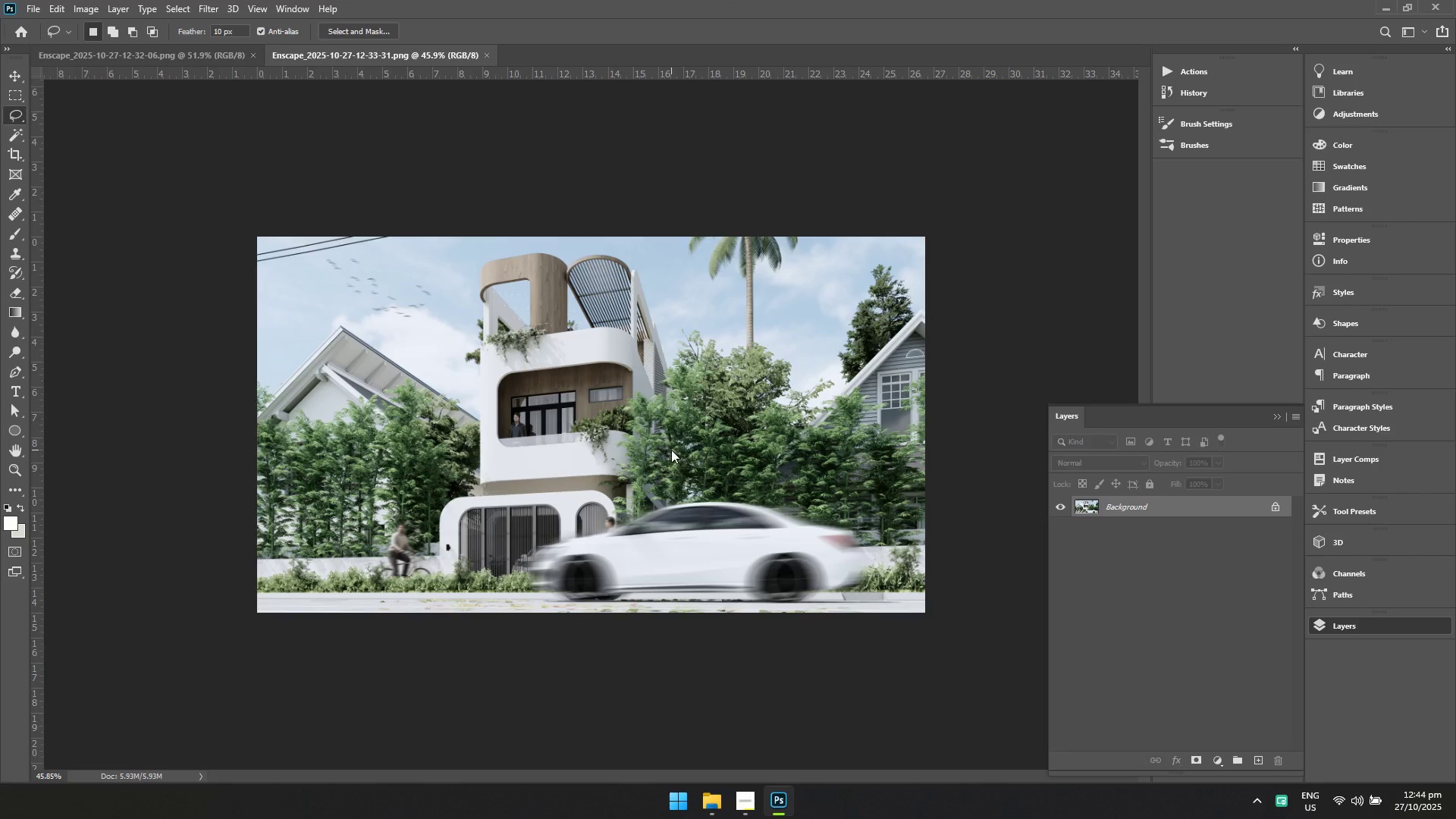 
key(Control+Shift+A)
 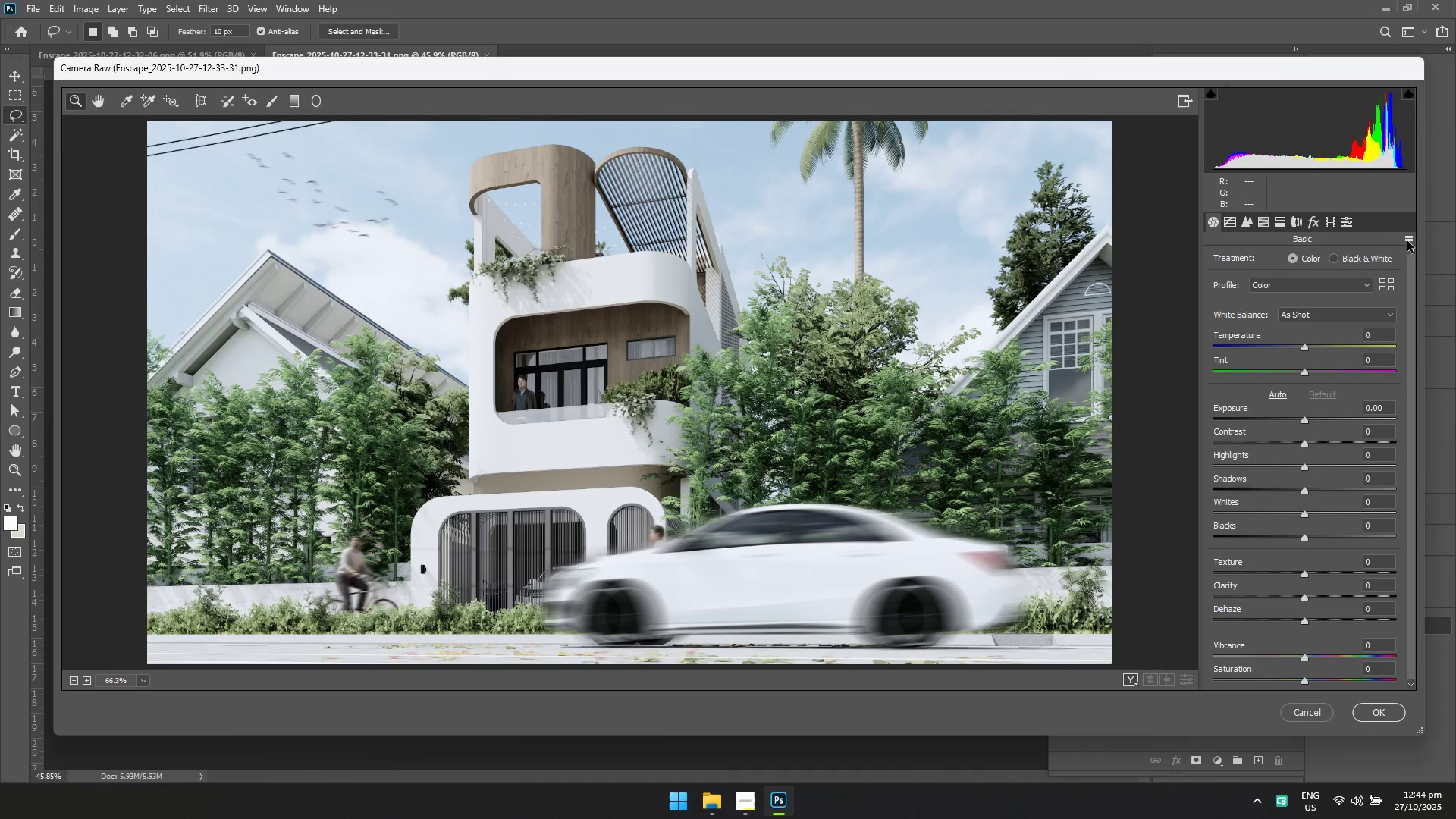 
left_click([1330, 354])
 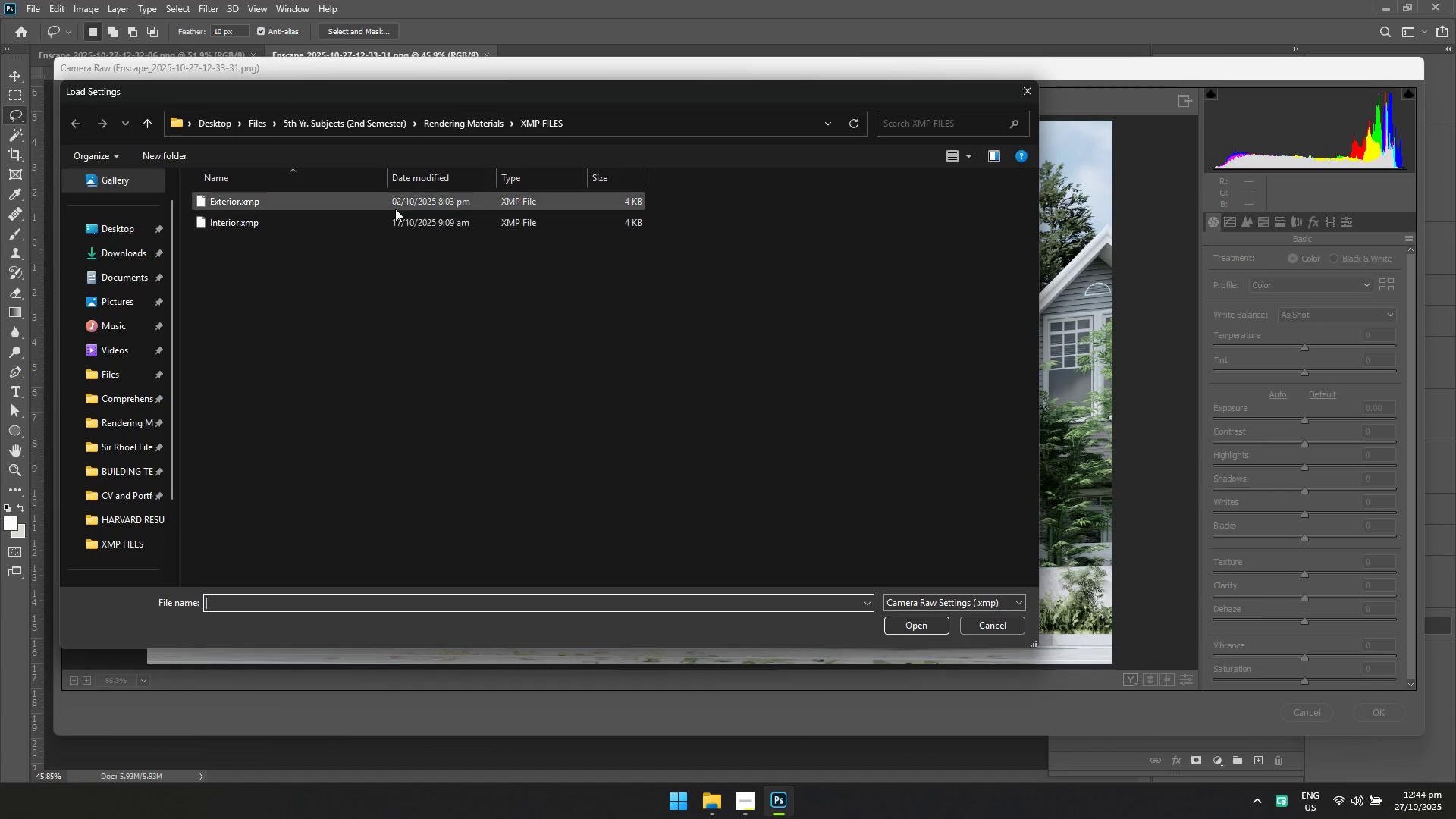 
left_click([395, 208])
 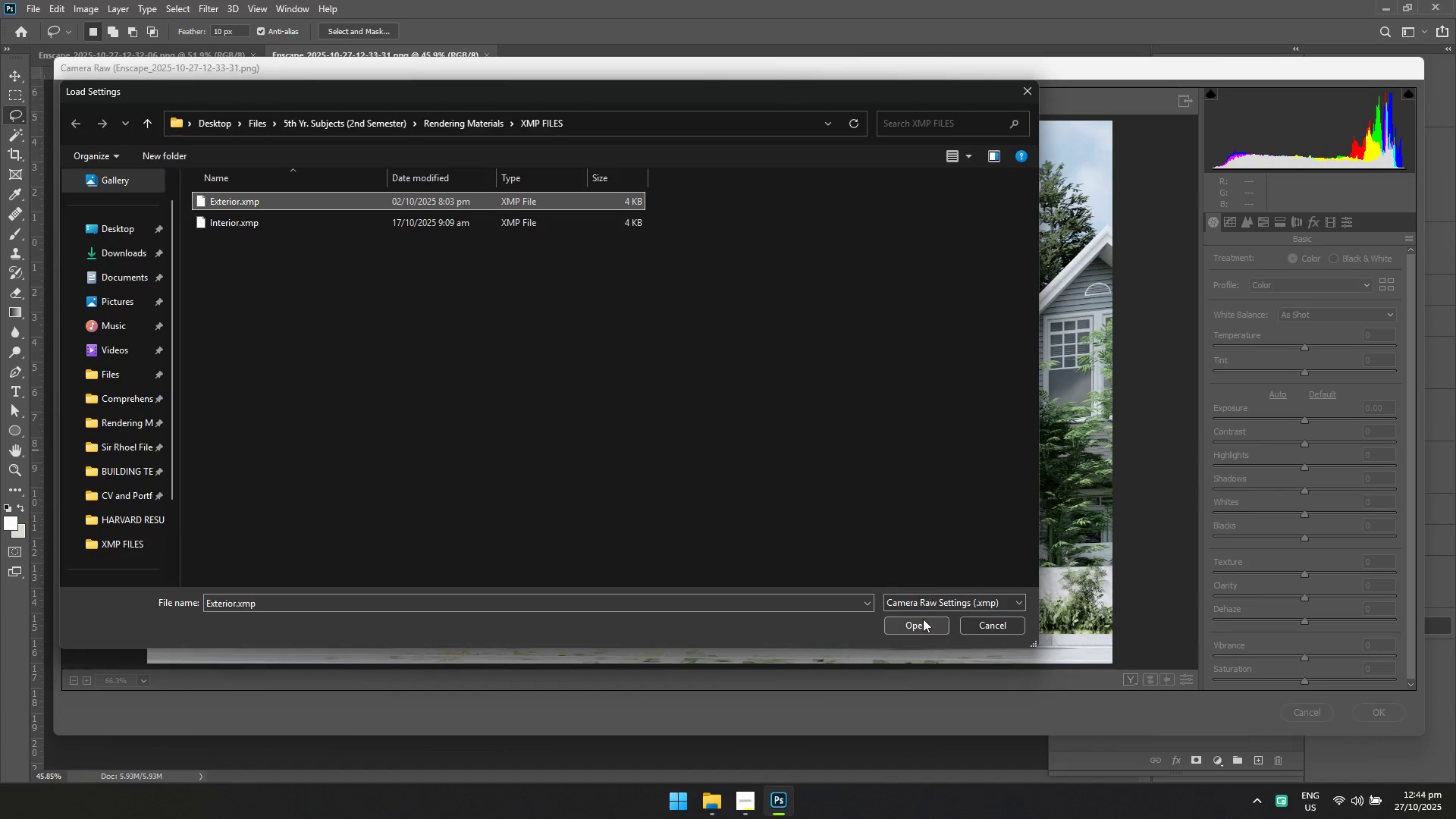 
left_click([922, 625])
 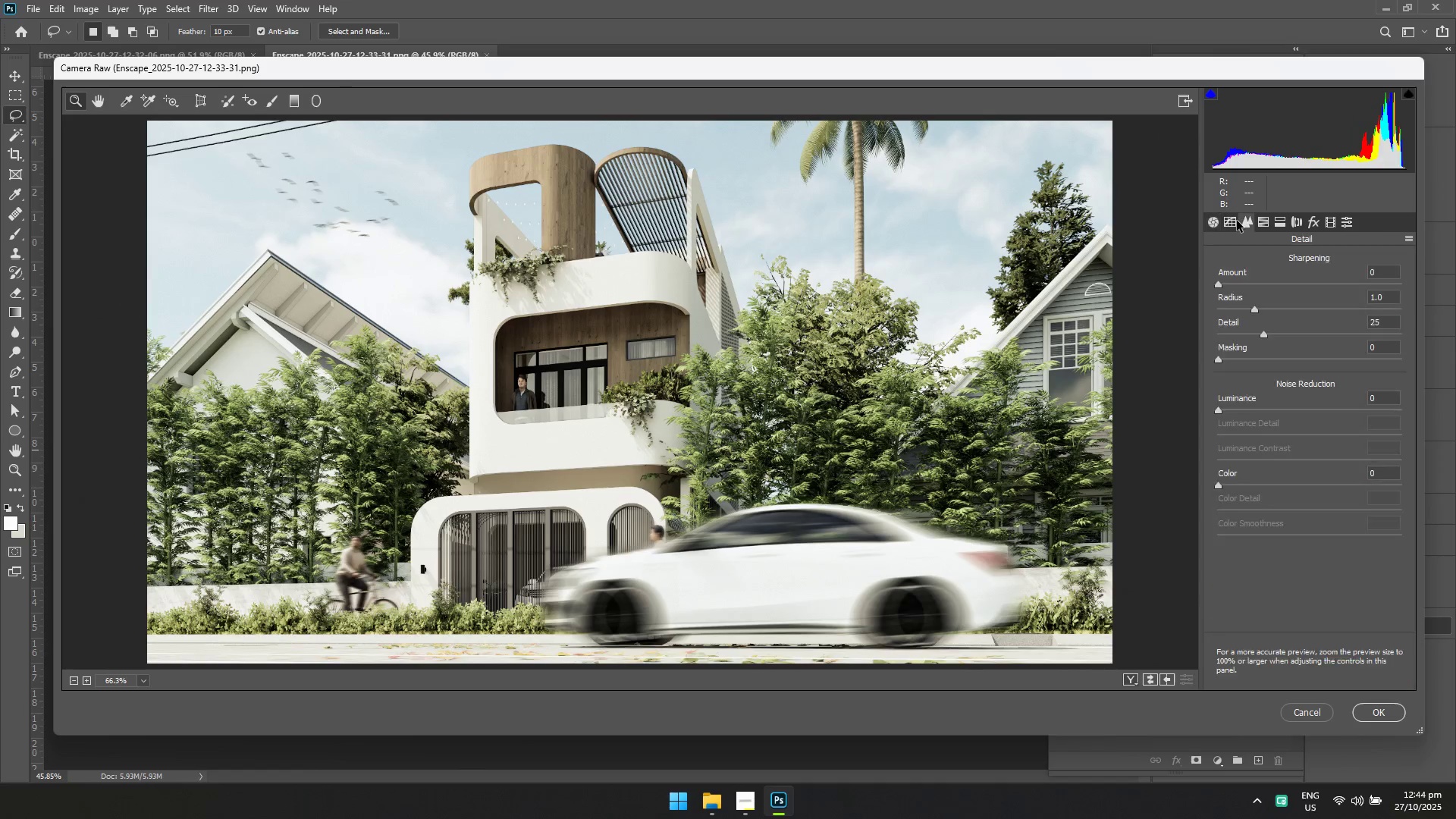 
left_click([1235, 220])
 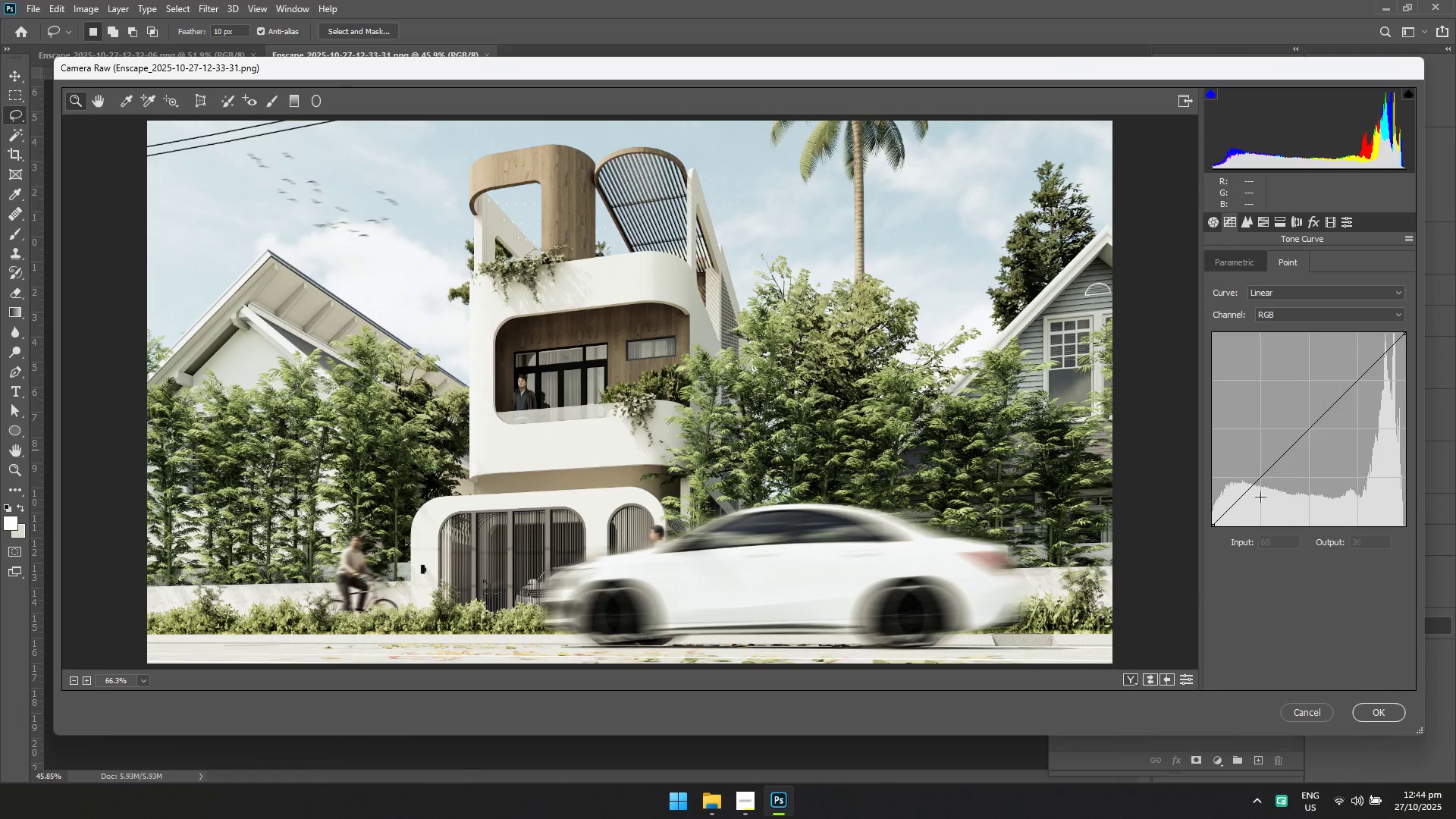 
left_click([1264, 482])
 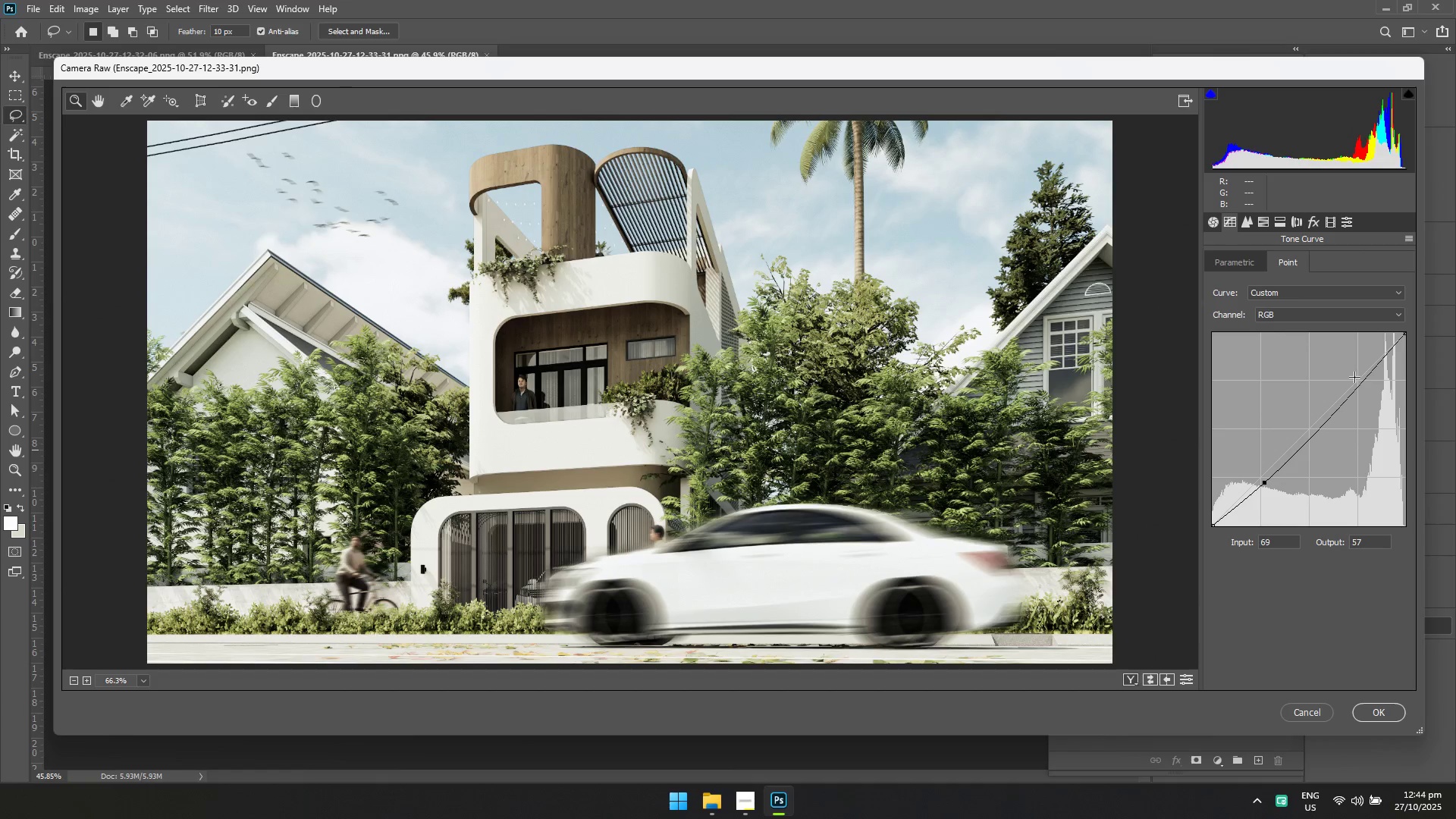 
left_click([1355, 377])
 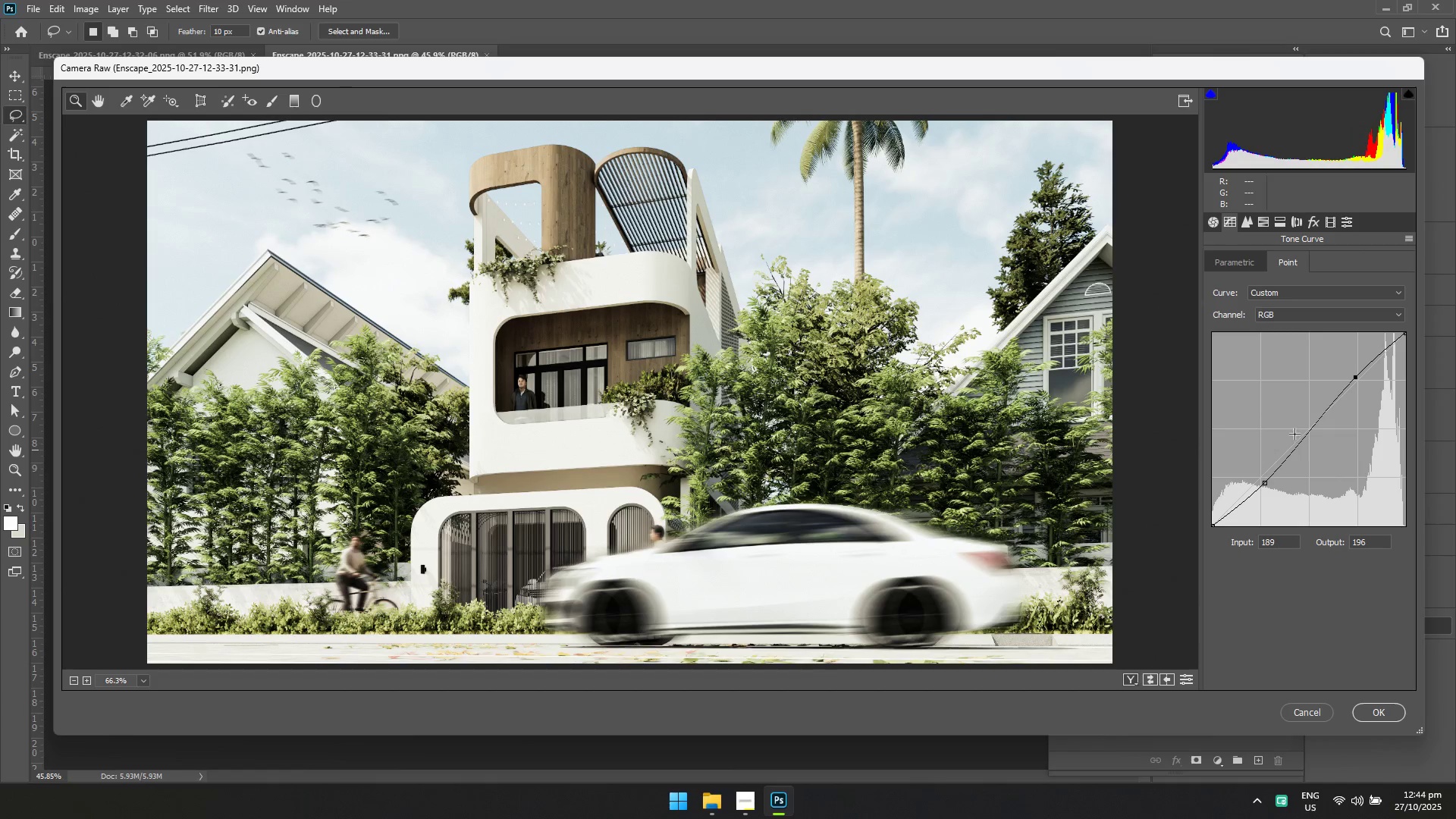 
hold_key(key=ControlLeft, duration=0.3)
 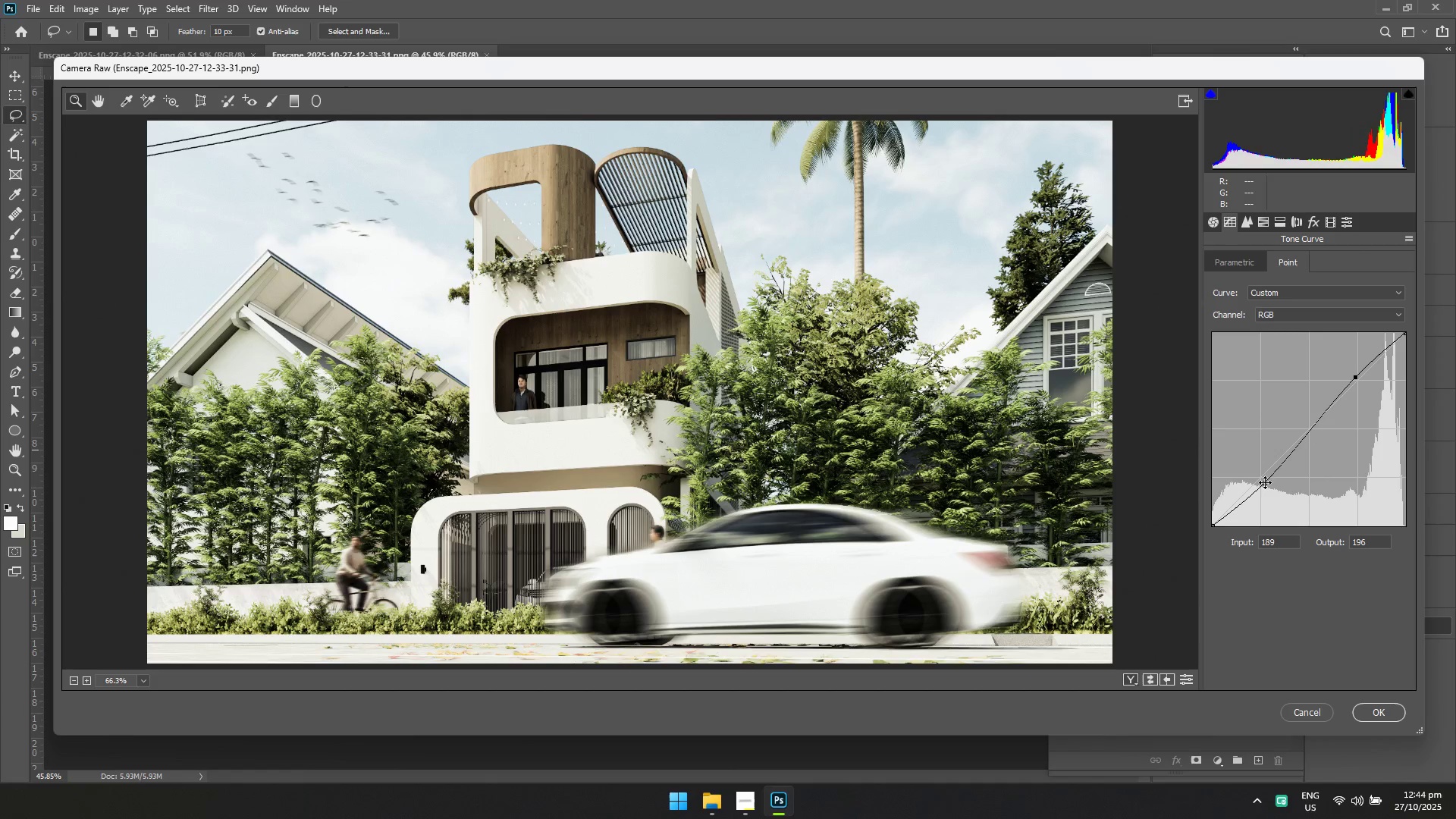 
left_click_drag(start_coordinate=[1266, 485], to_coordinate=[1263, 481])
 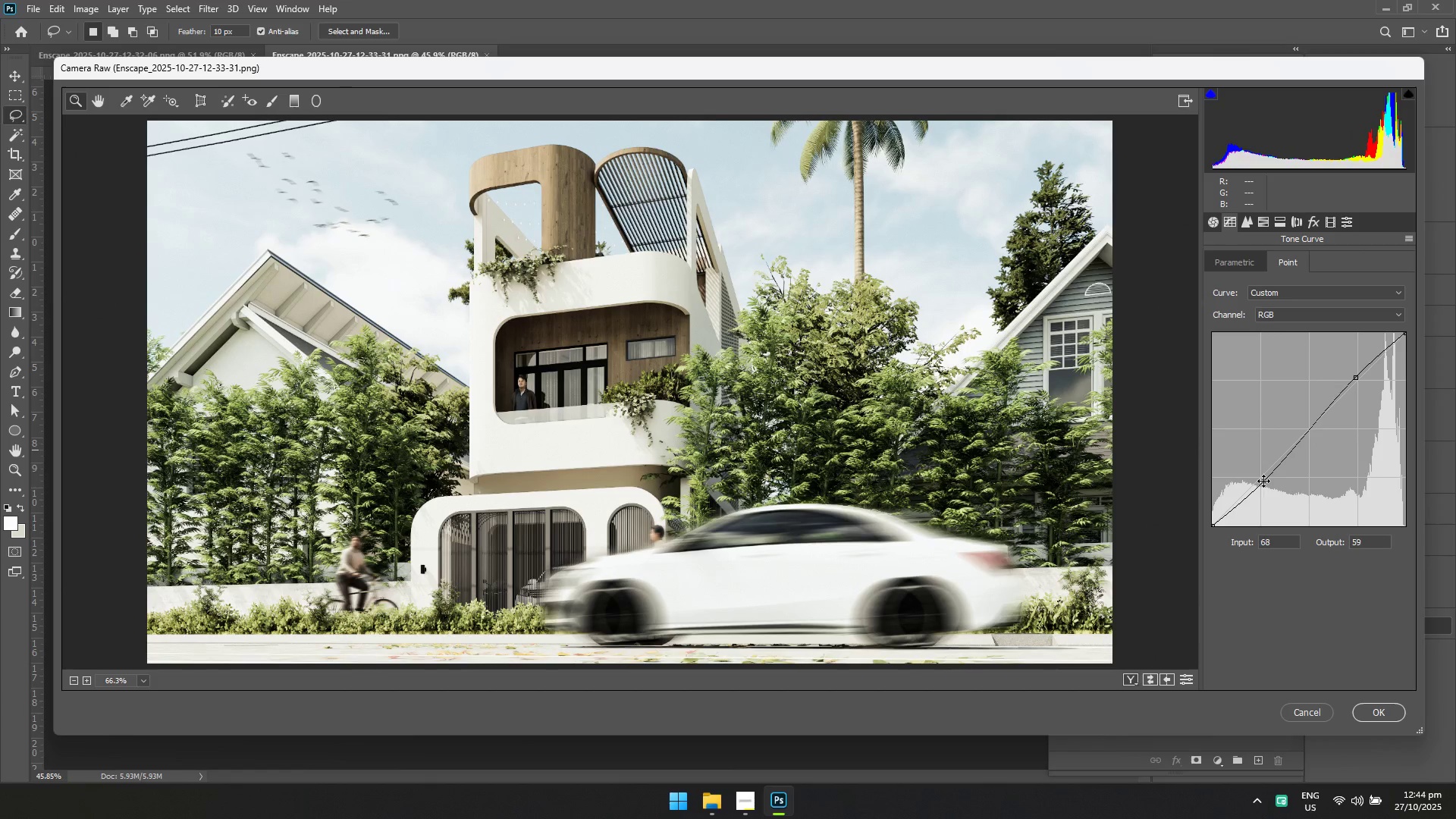 
left_click([1263, 481])
 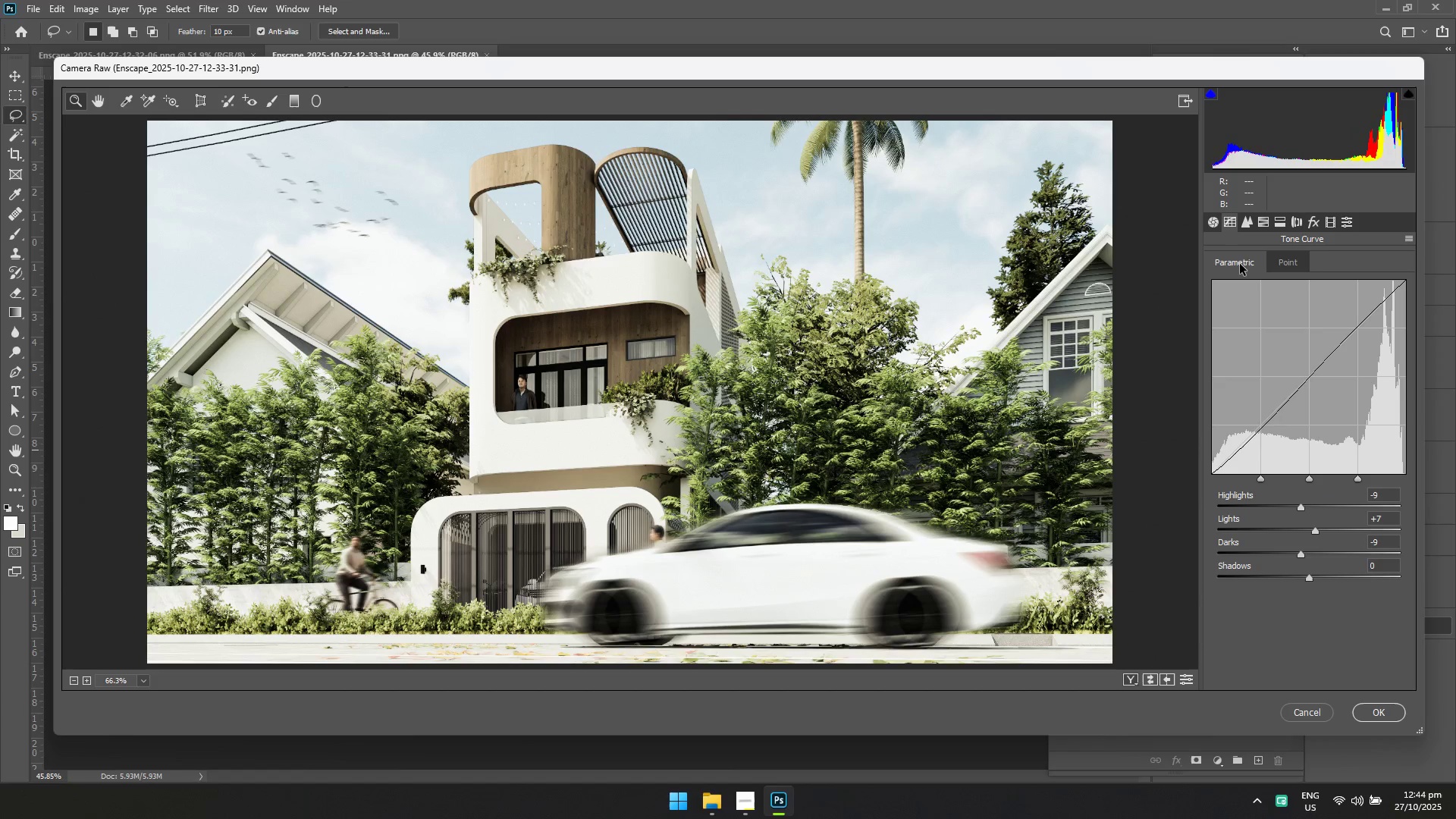 
left_click([1291, 504])
 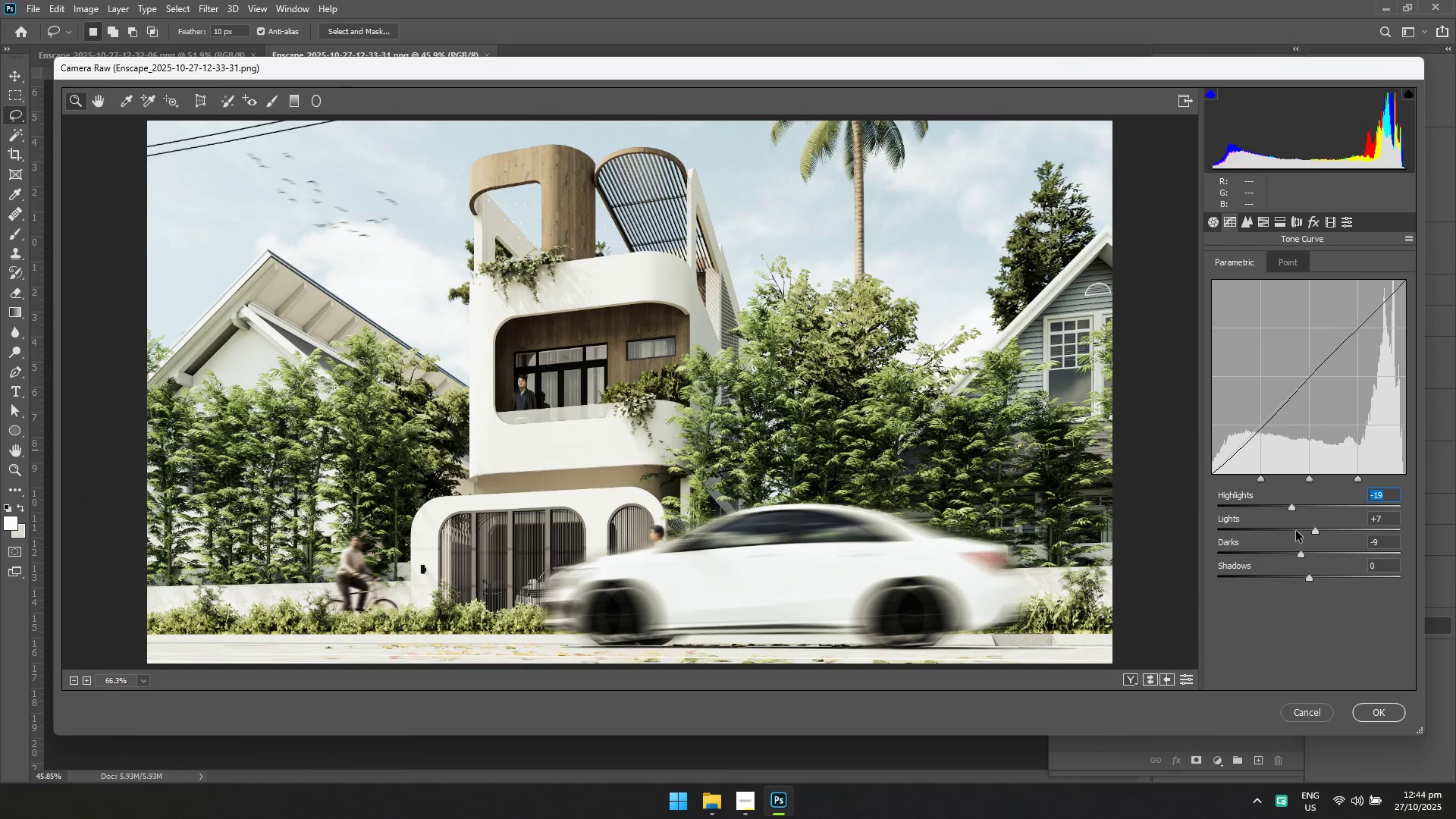 
left_click([1296, 530])
 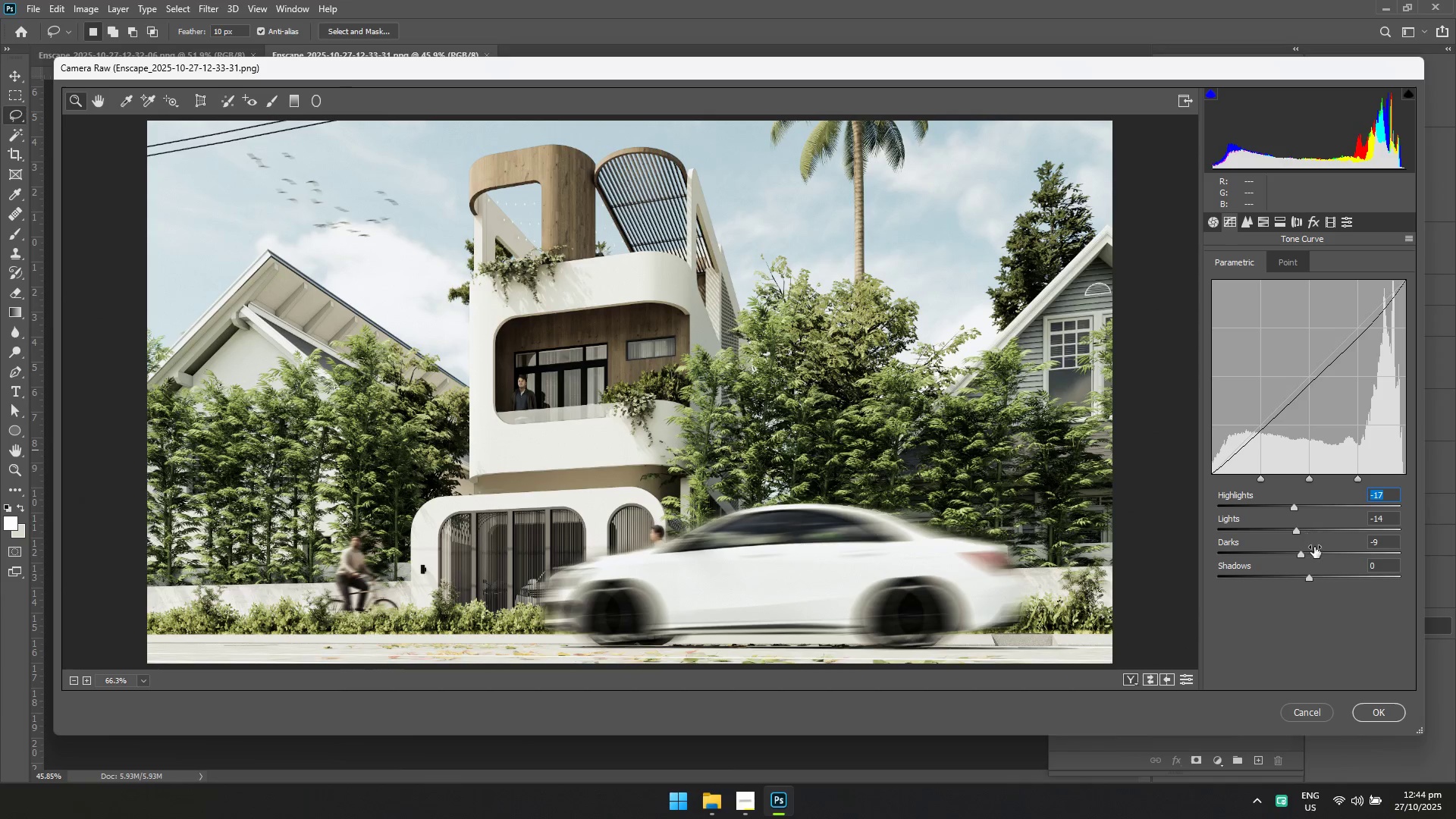 
left_click([1316, 554])
 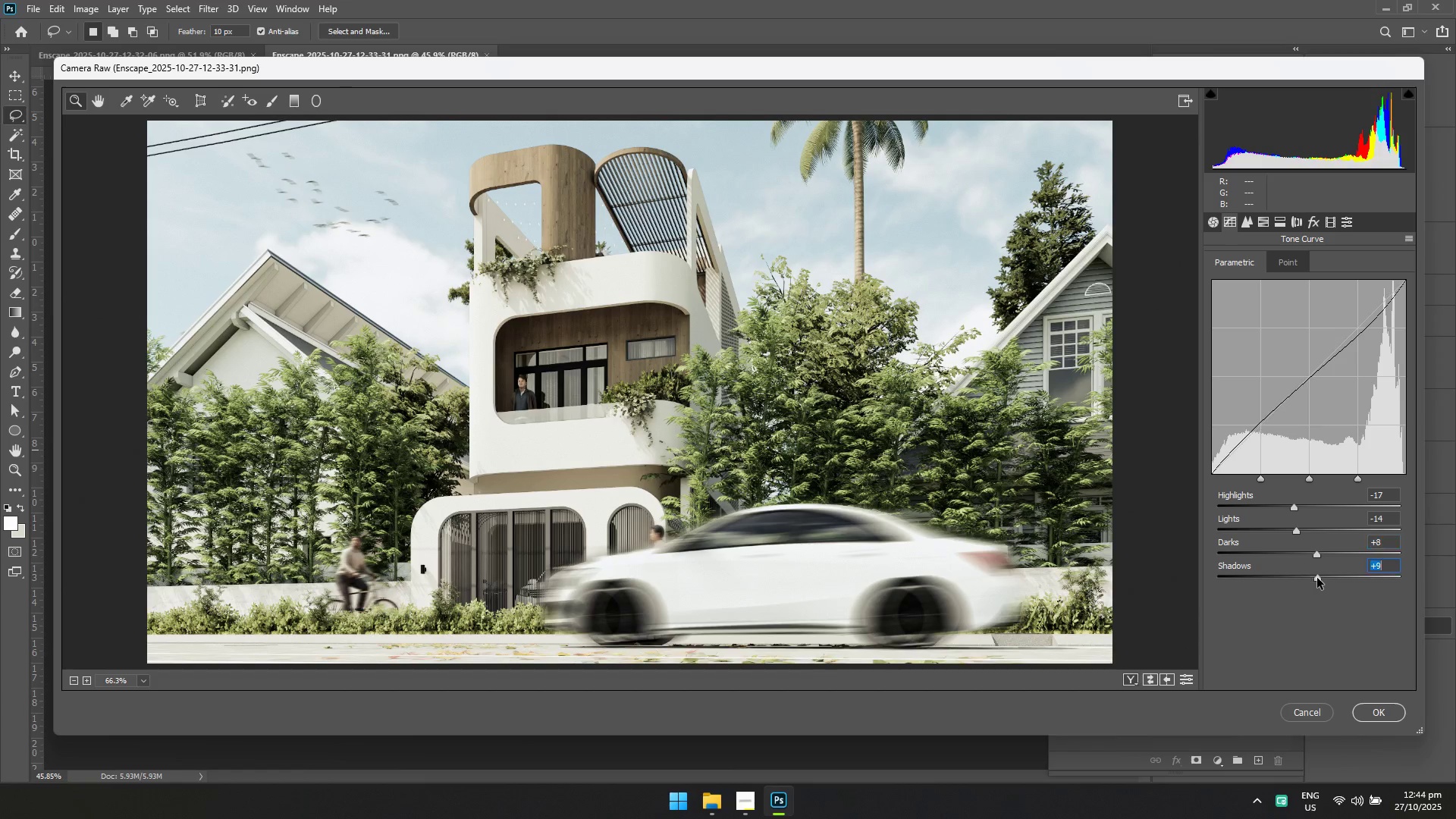 
left_click([1317, 578])
 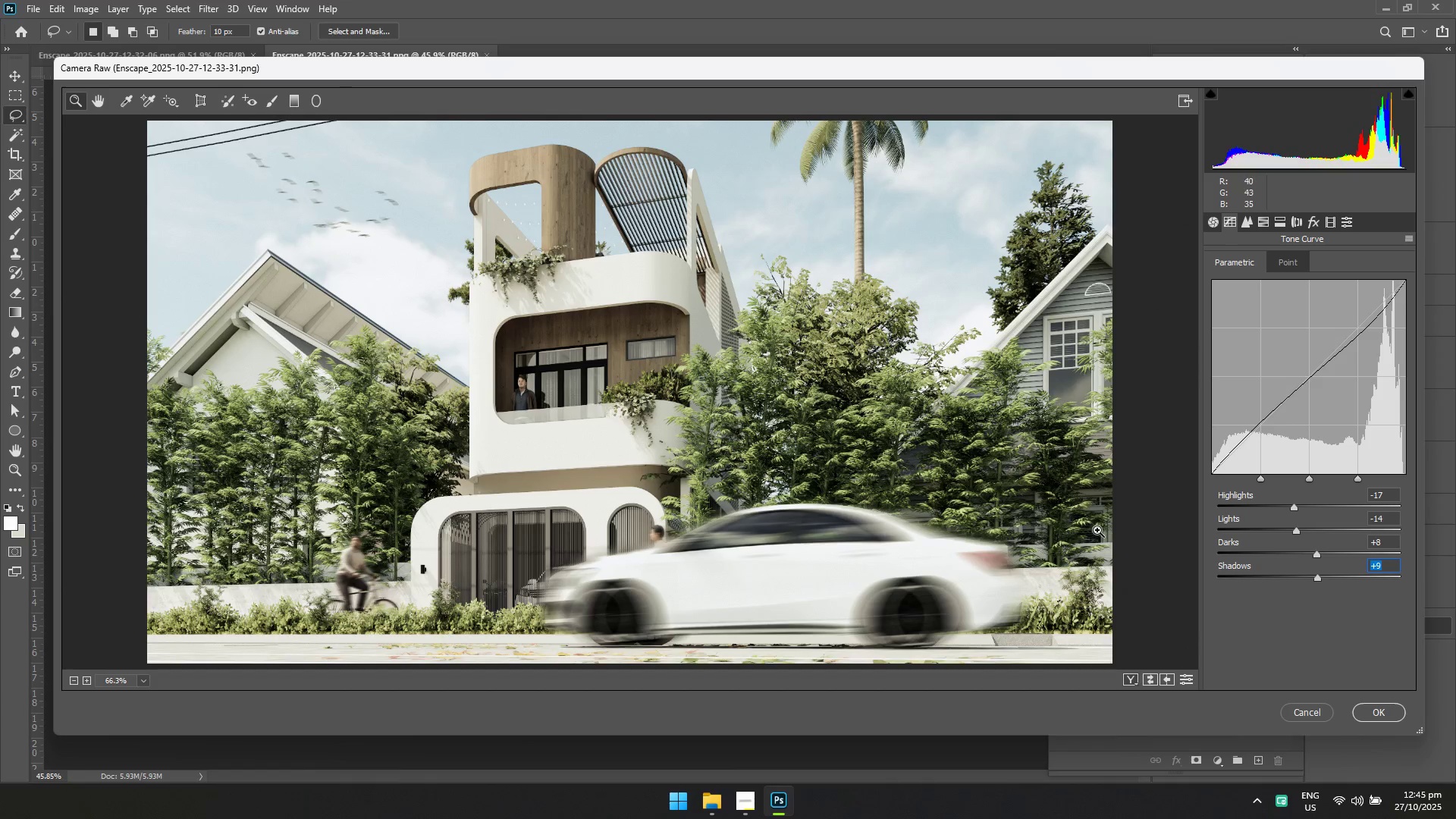 
wait(8.16)
 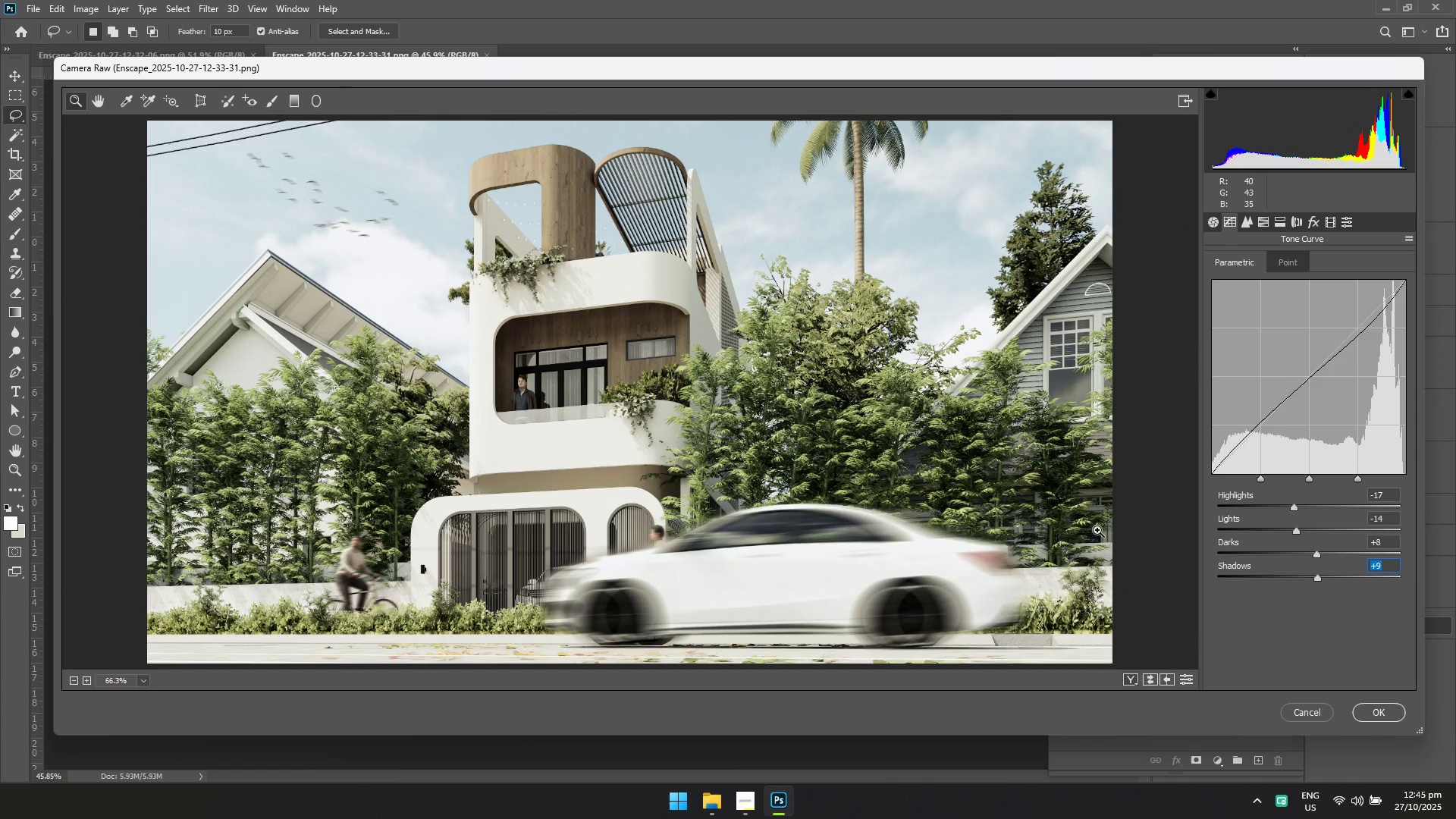 
left_click([1321, 555])
 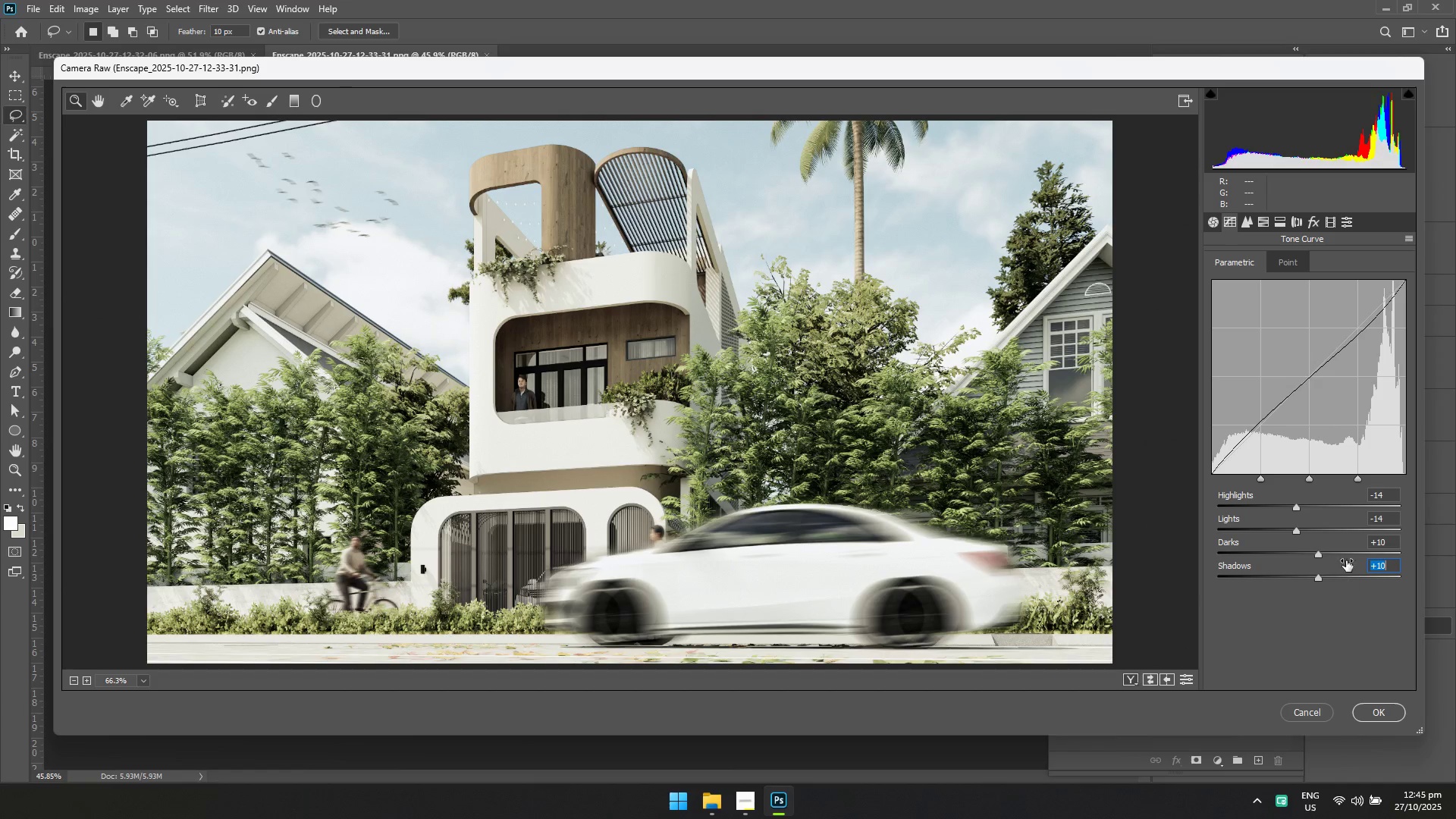 
wait(6.79)
 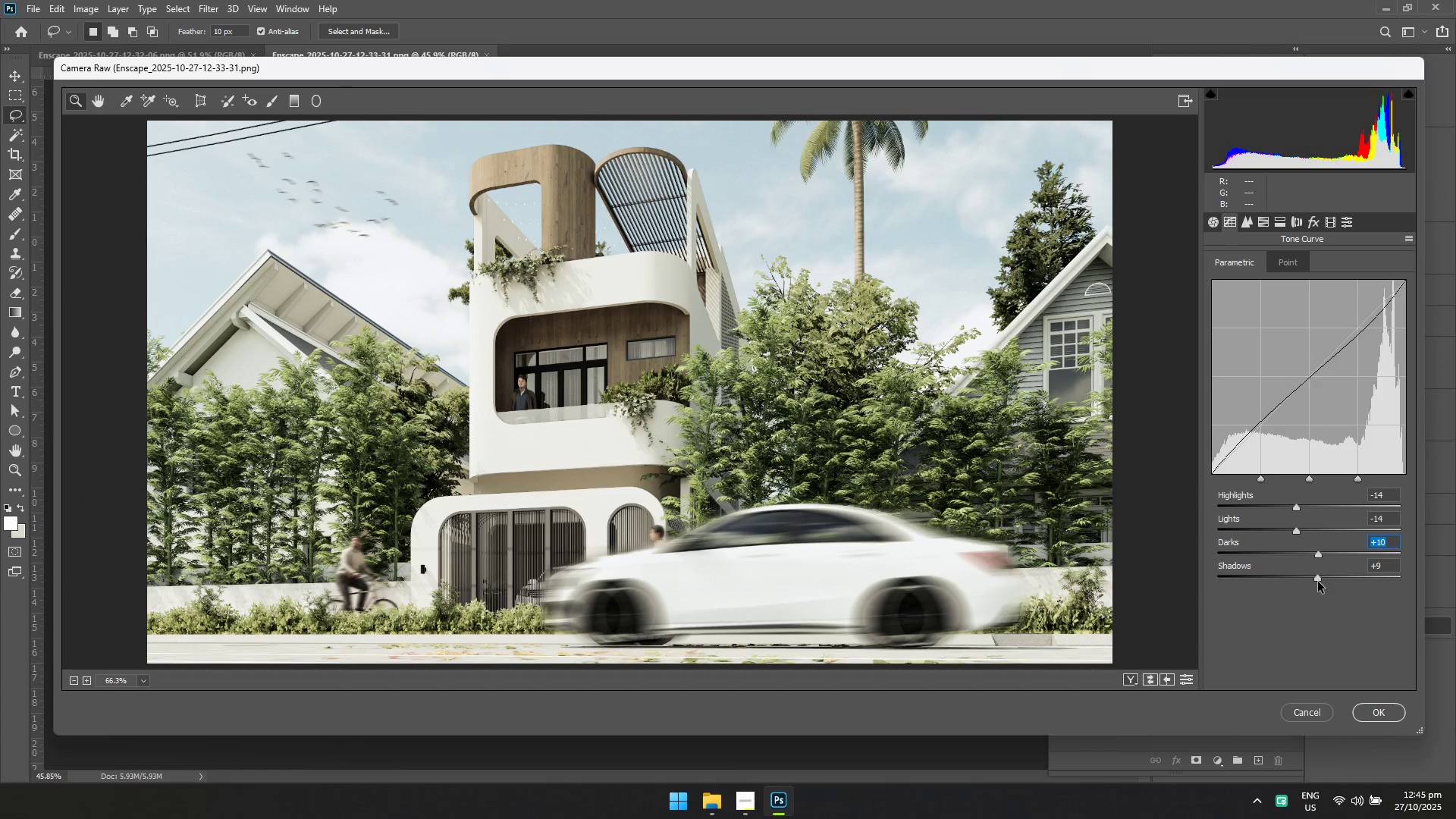 
left_click([1370, 706])
 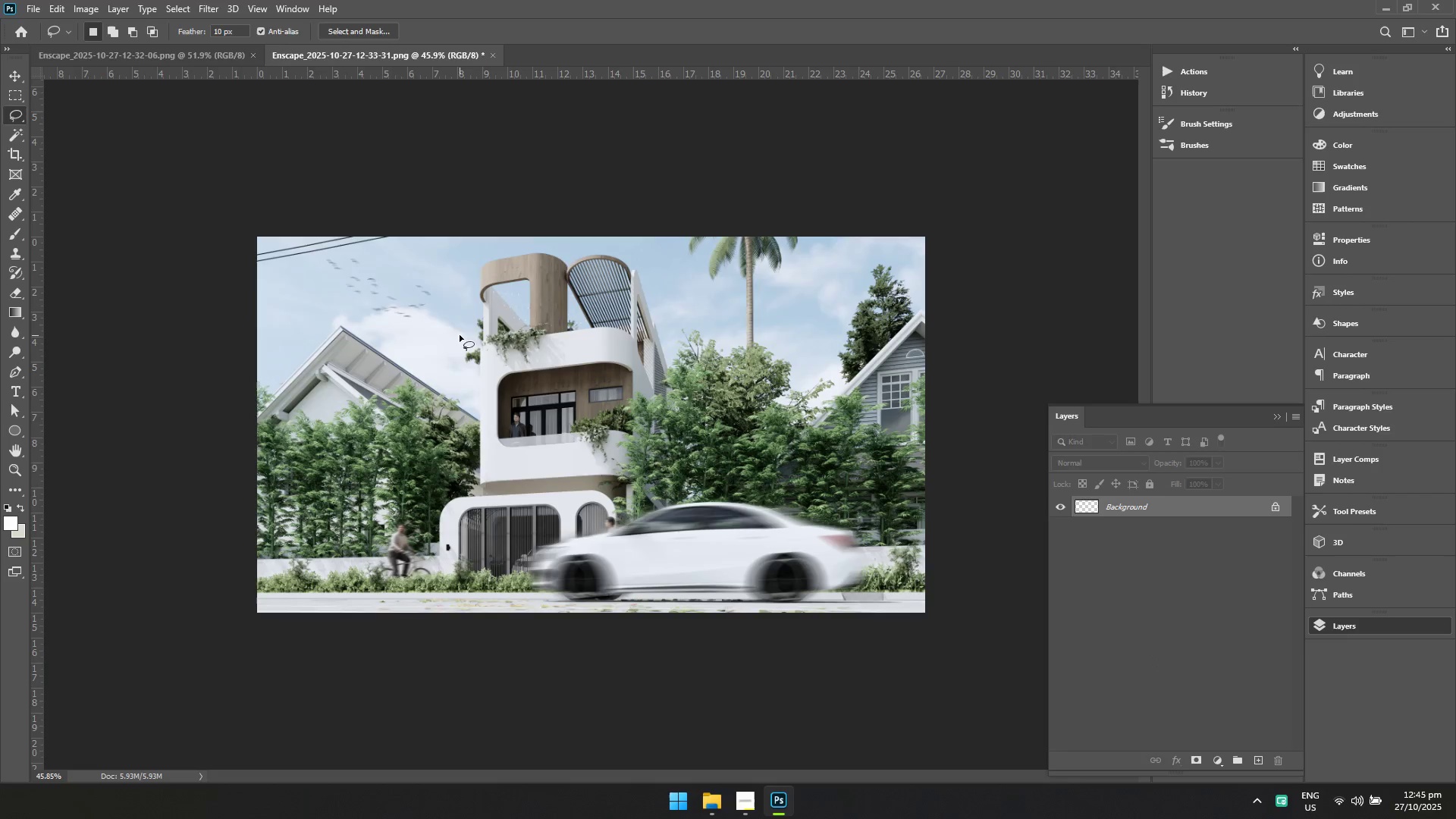 
key(Control+S)
 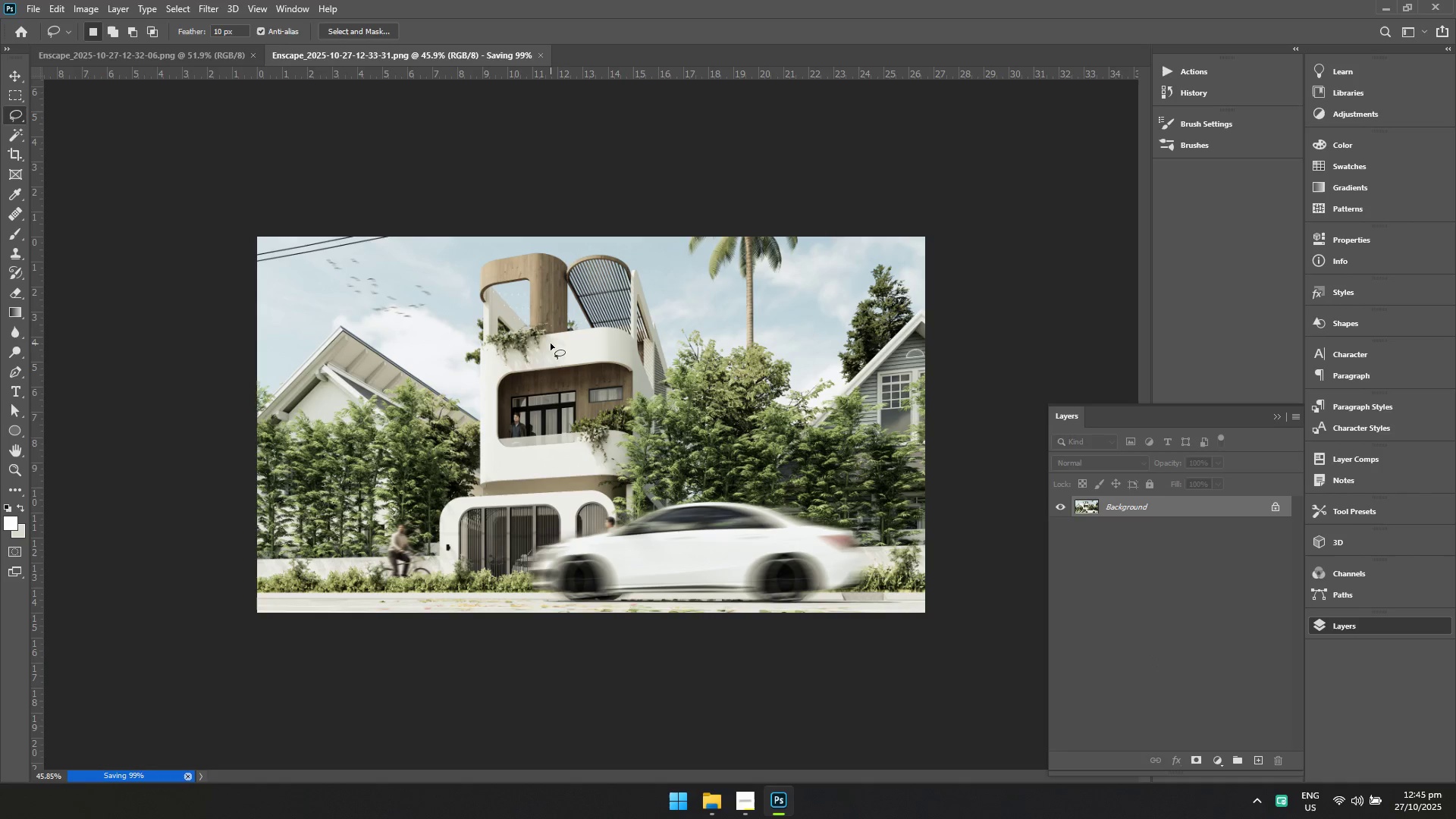 
hold_key(key=Space, duration=1.52)
 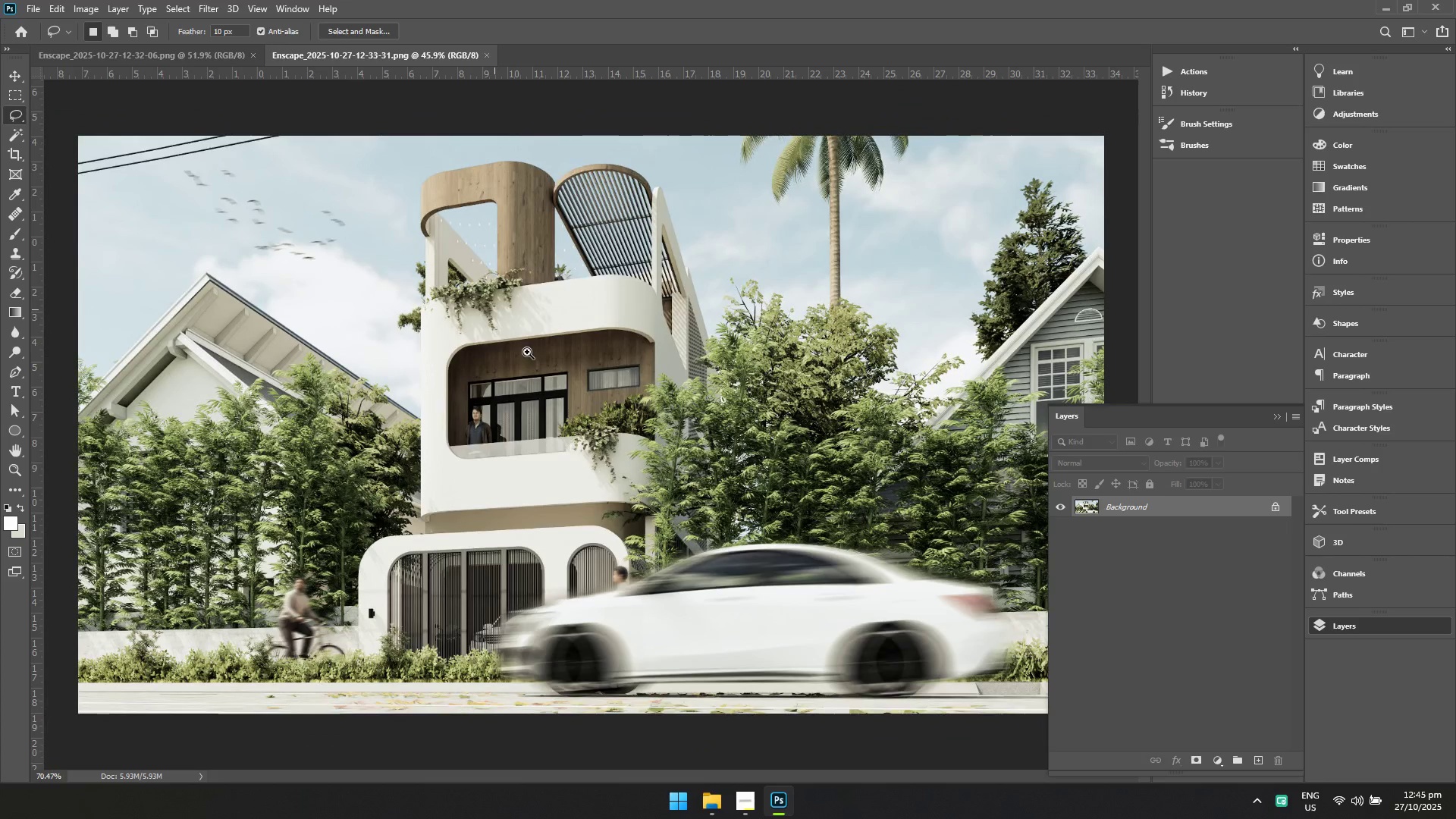 
left_click_drag(start_coordinate=[494, 309], to_coordinate=[511, 359])
 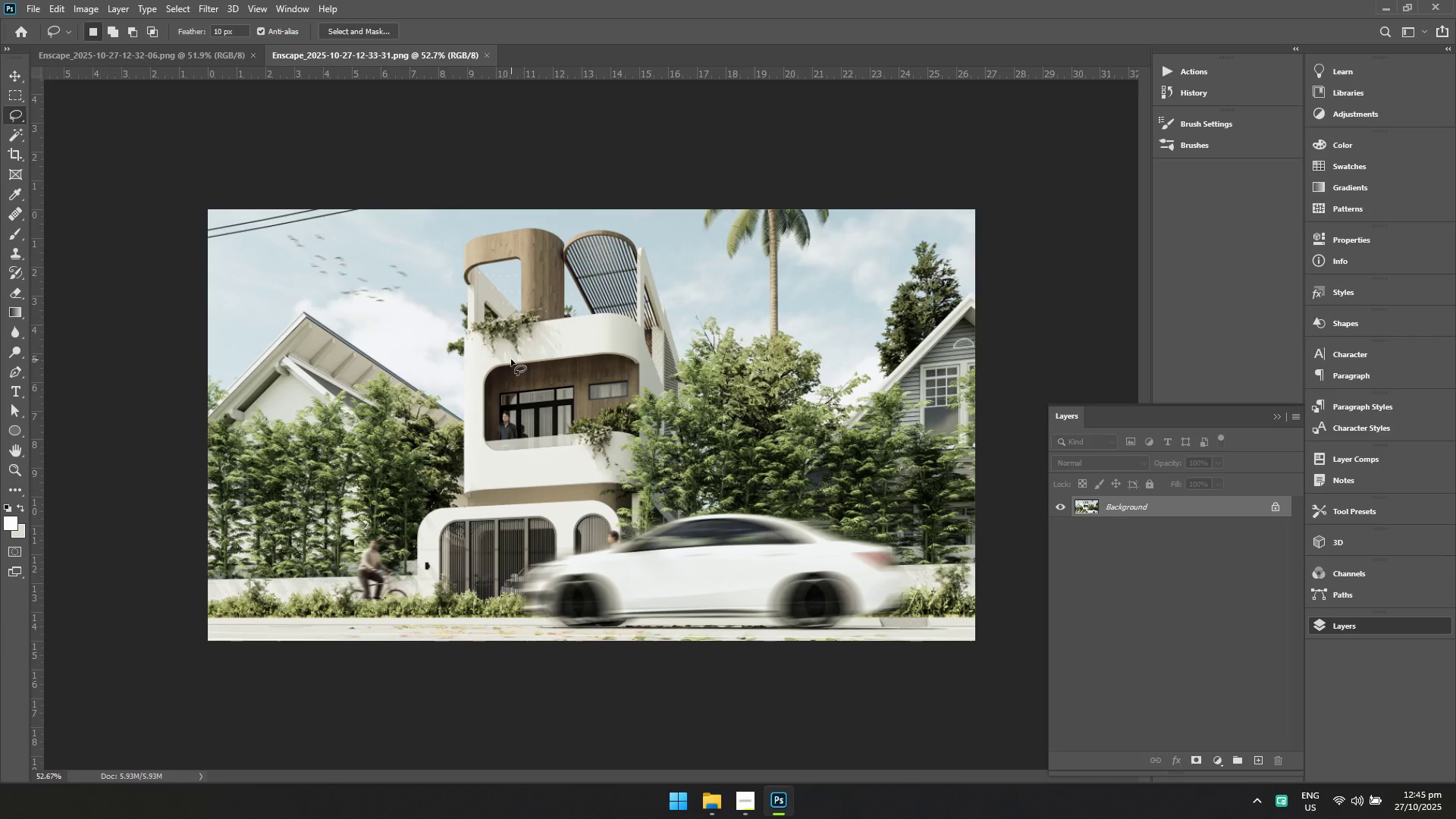 
hold_key(key=Space, duration=1.38)
 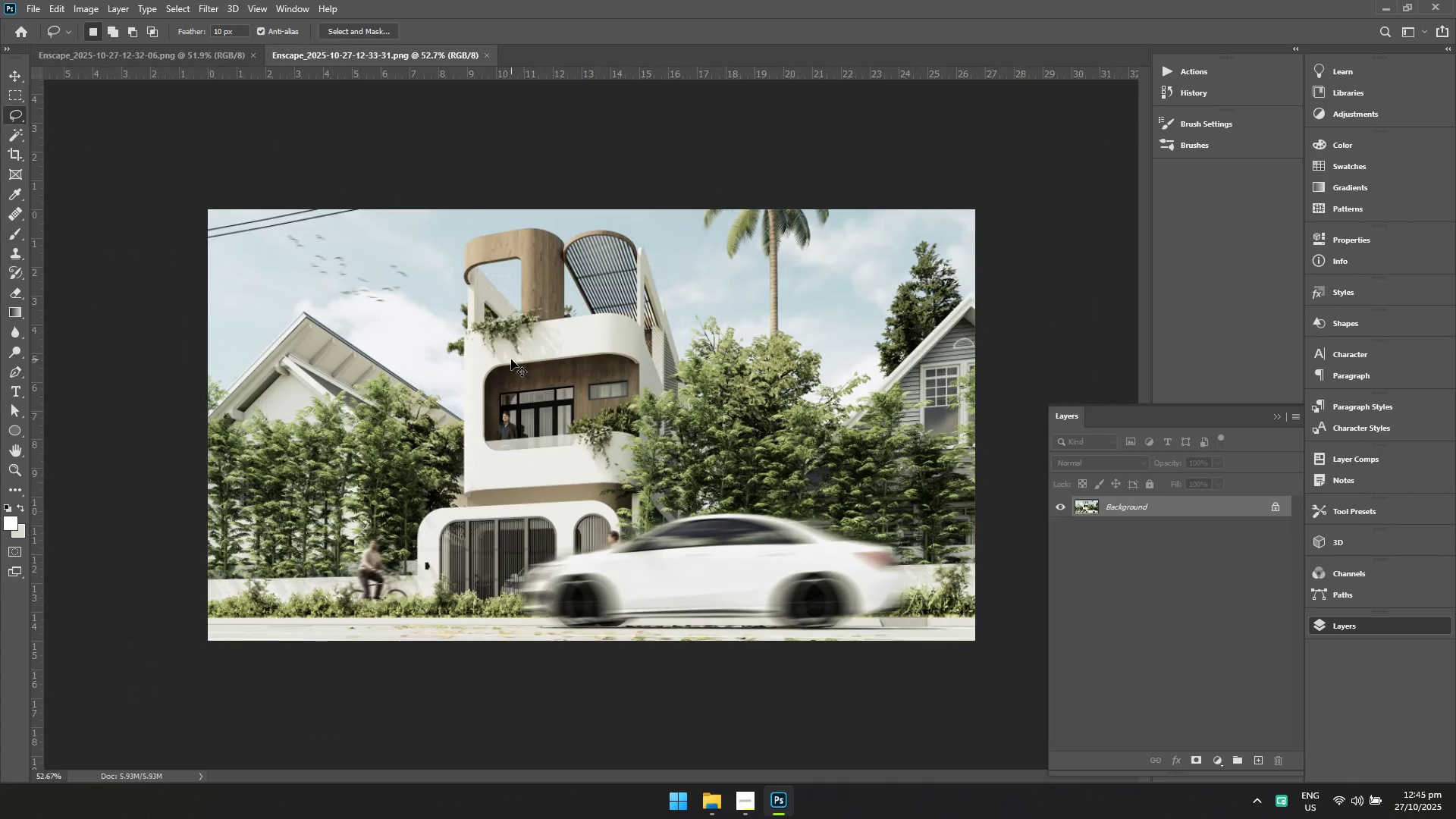 
key(Control+S)
 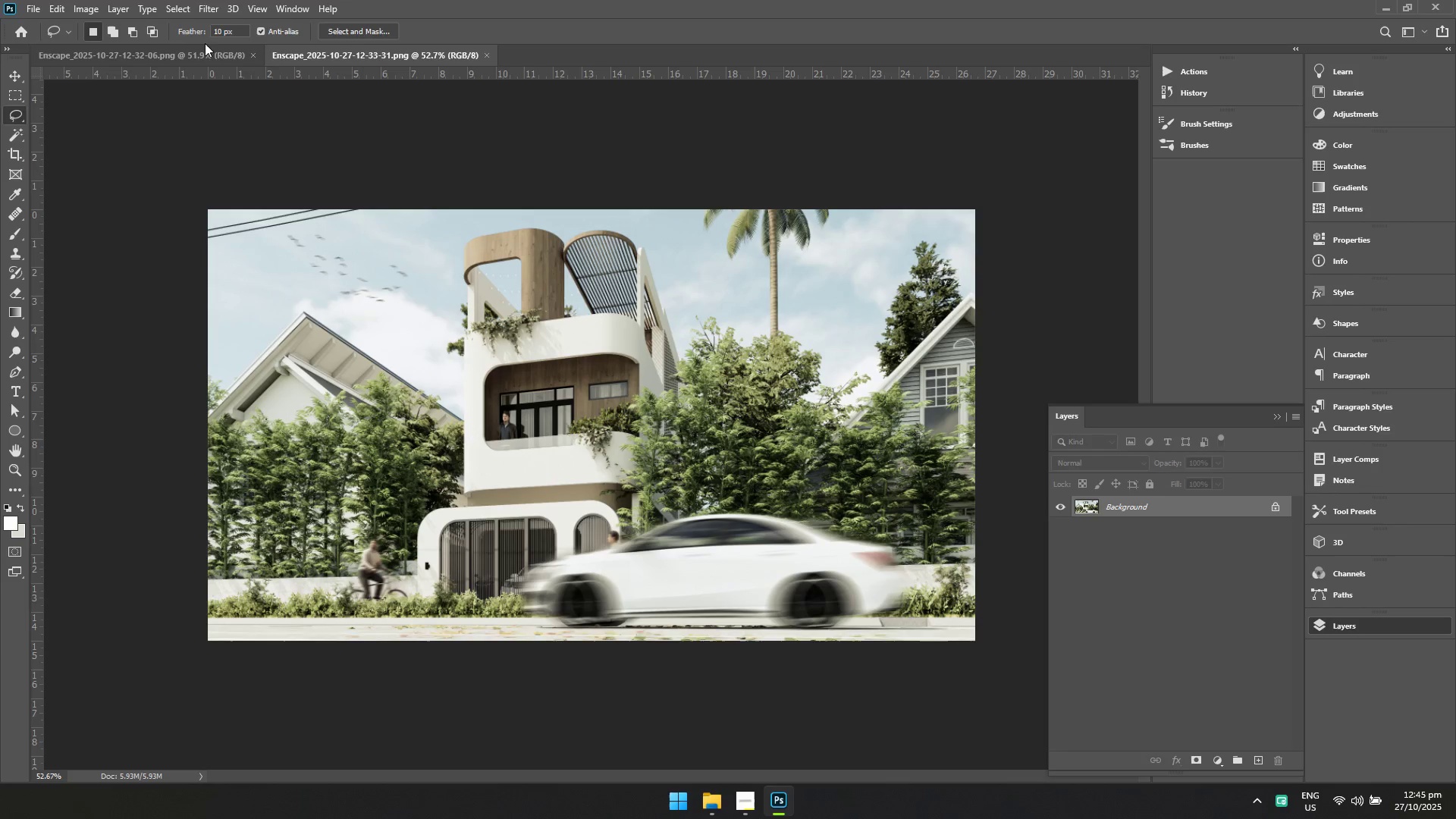 
left_click([193, 54])
 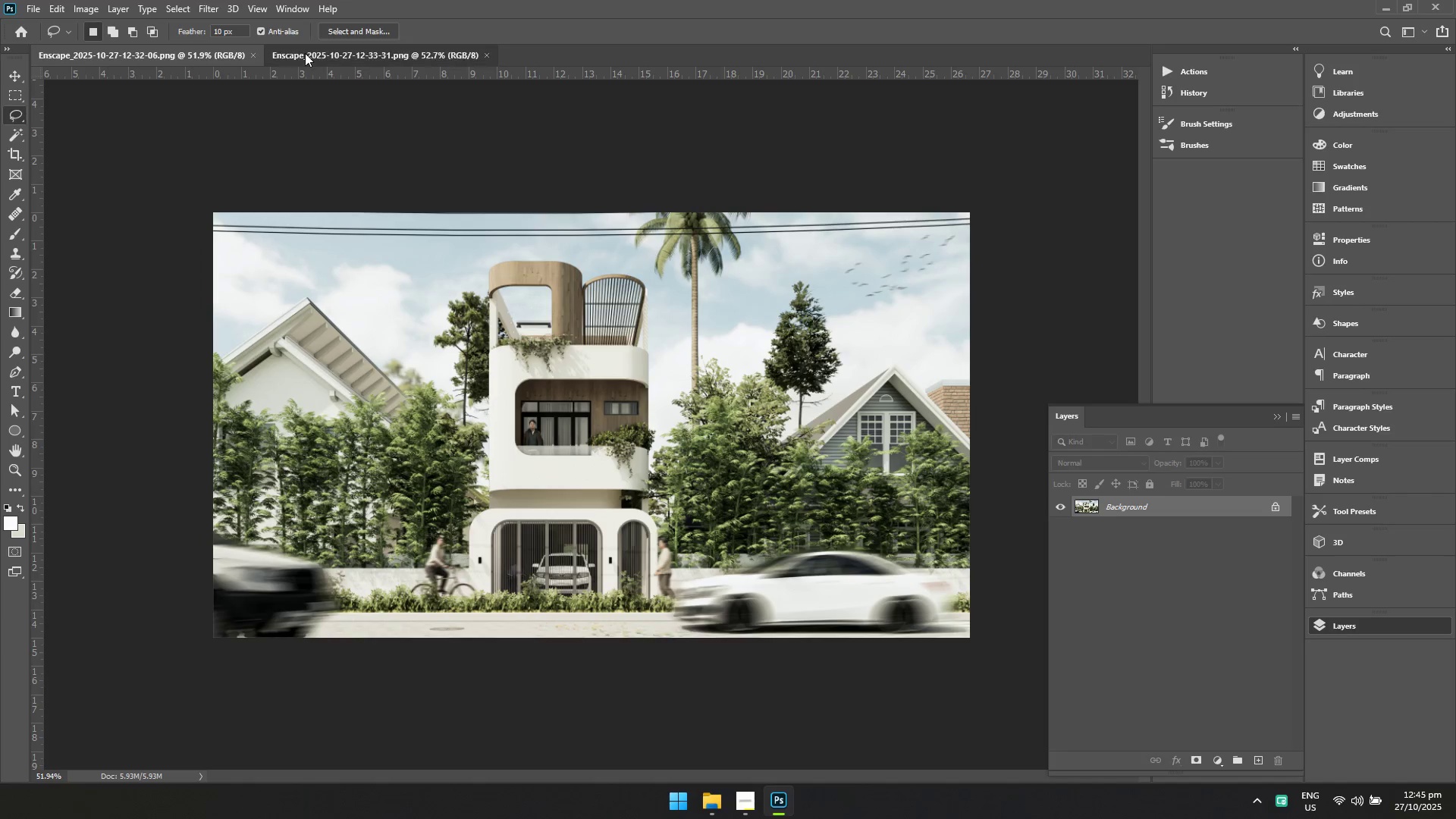 
left_click([305, 53])
 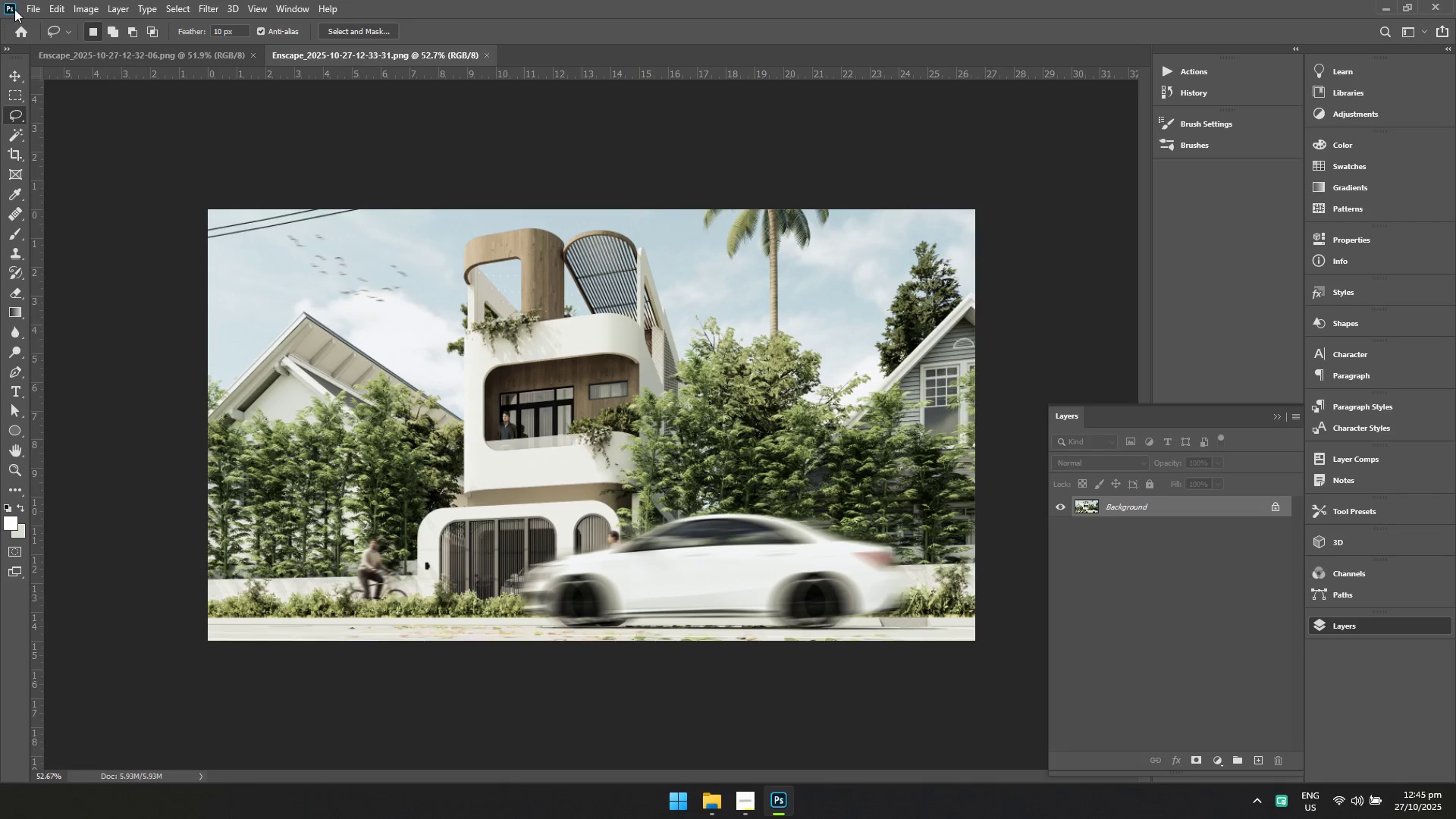 
left_click([33, 8])
 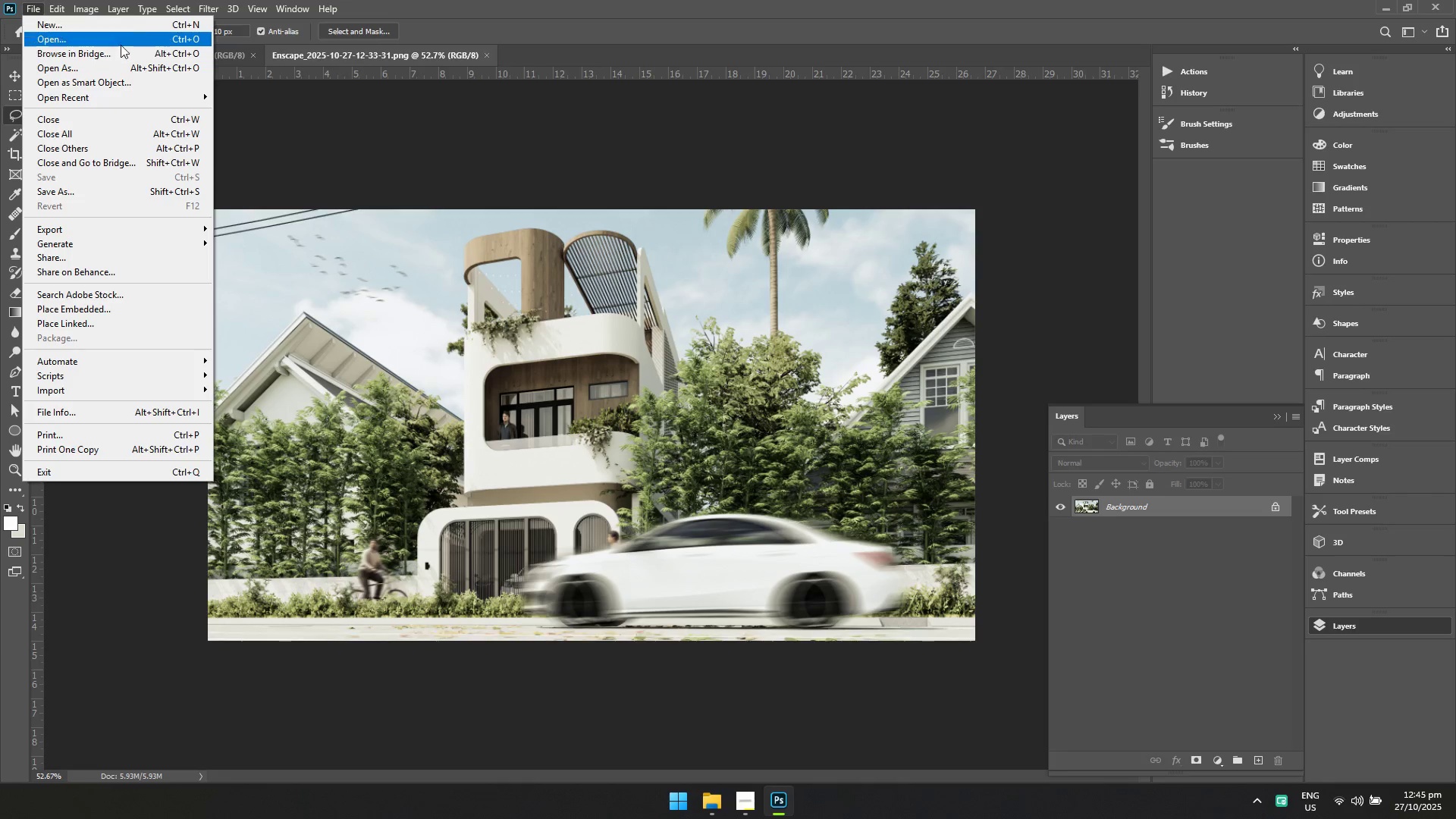 
left_click([124, 40])
 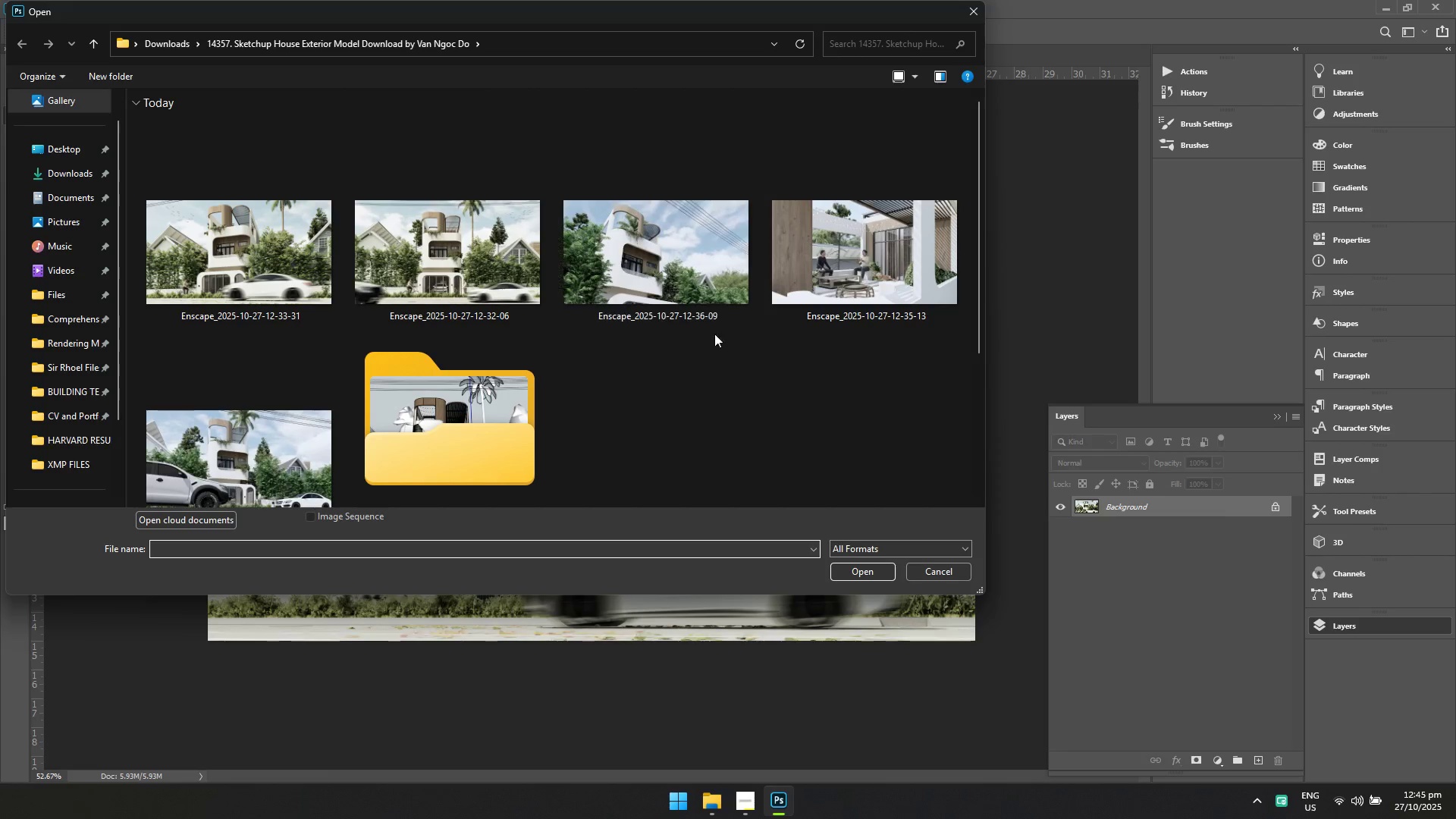 
left_click([717, 378])
 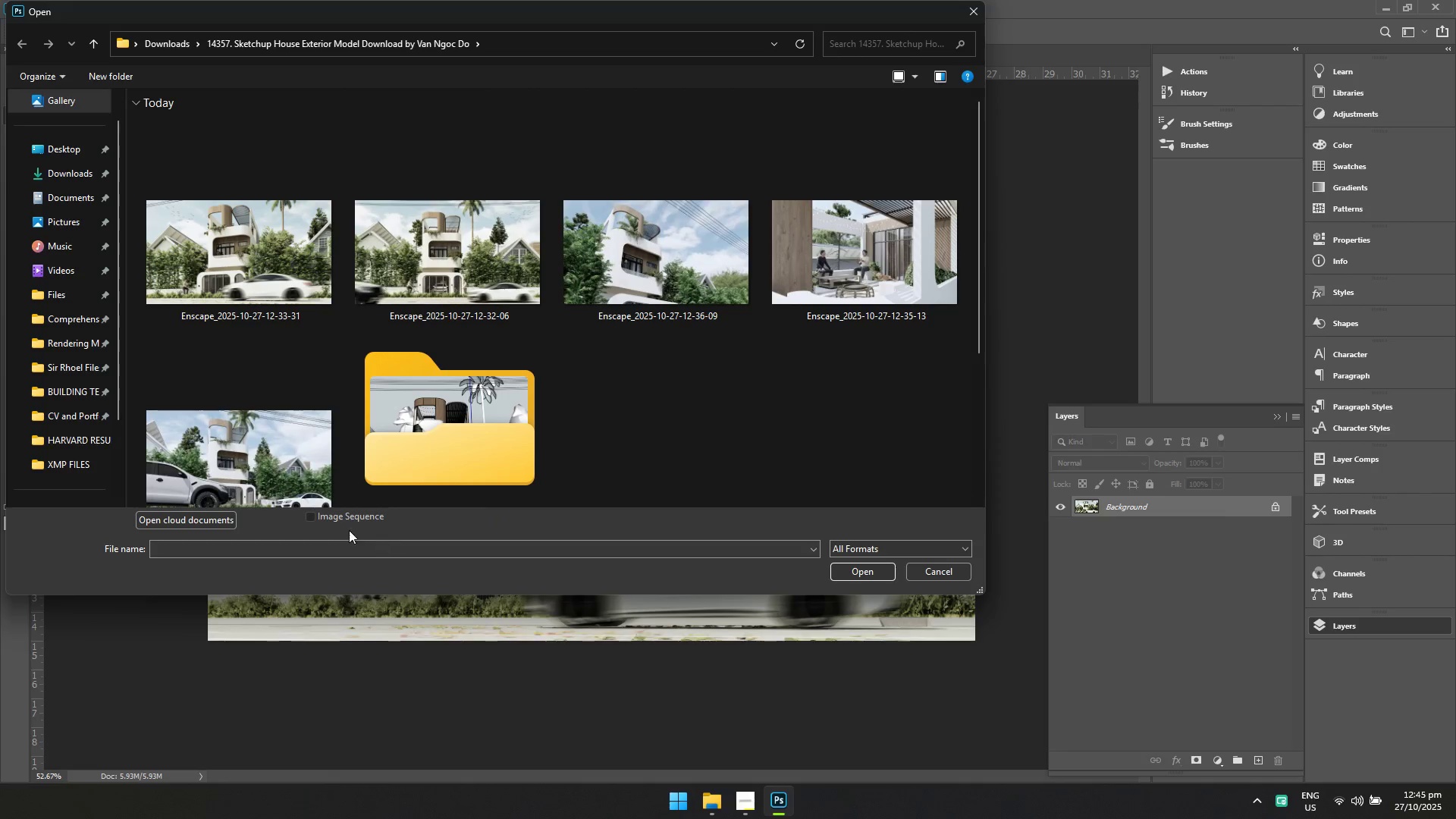 
left_click([260, 460])
 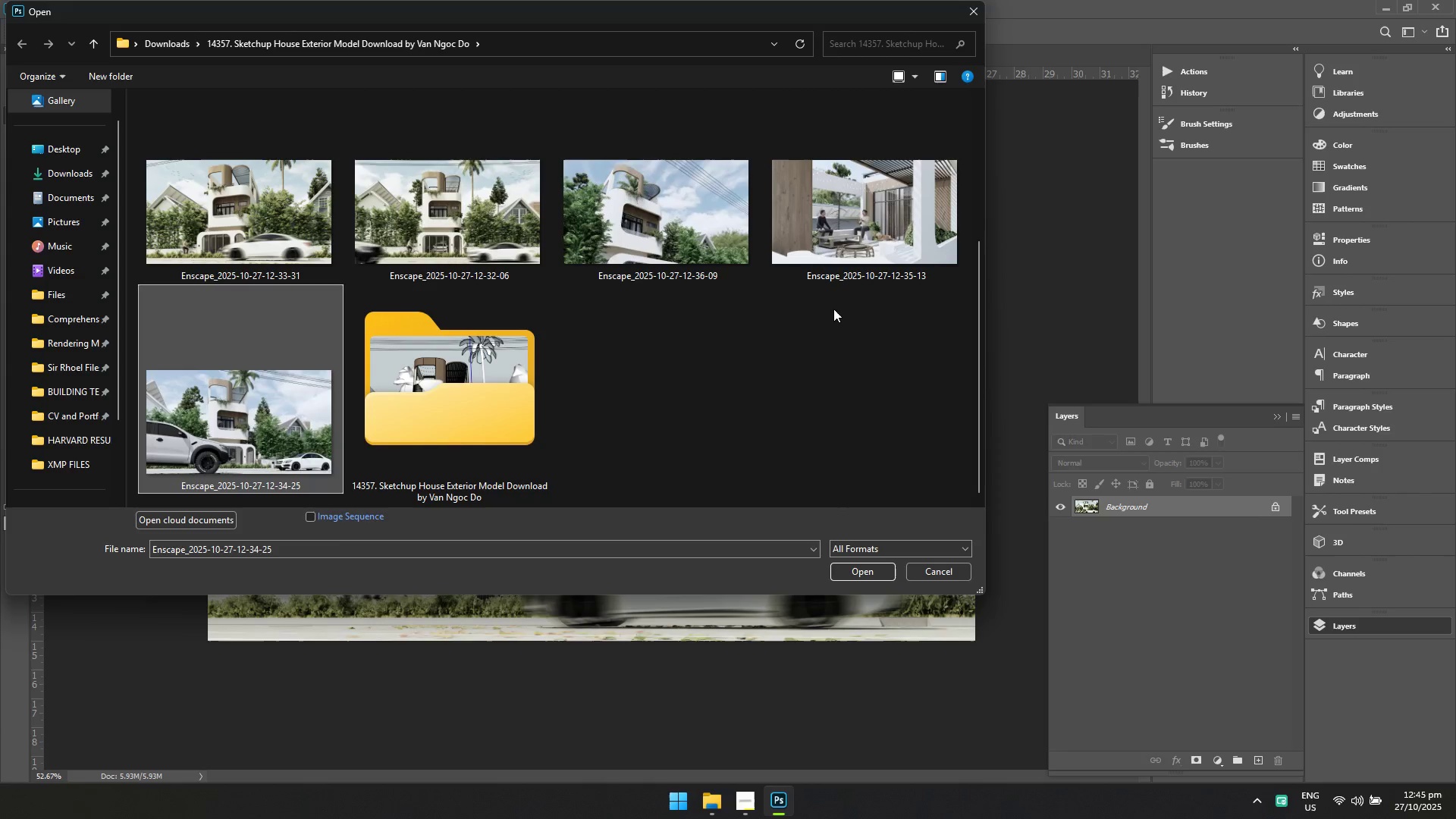 
left_click([859, 567])
 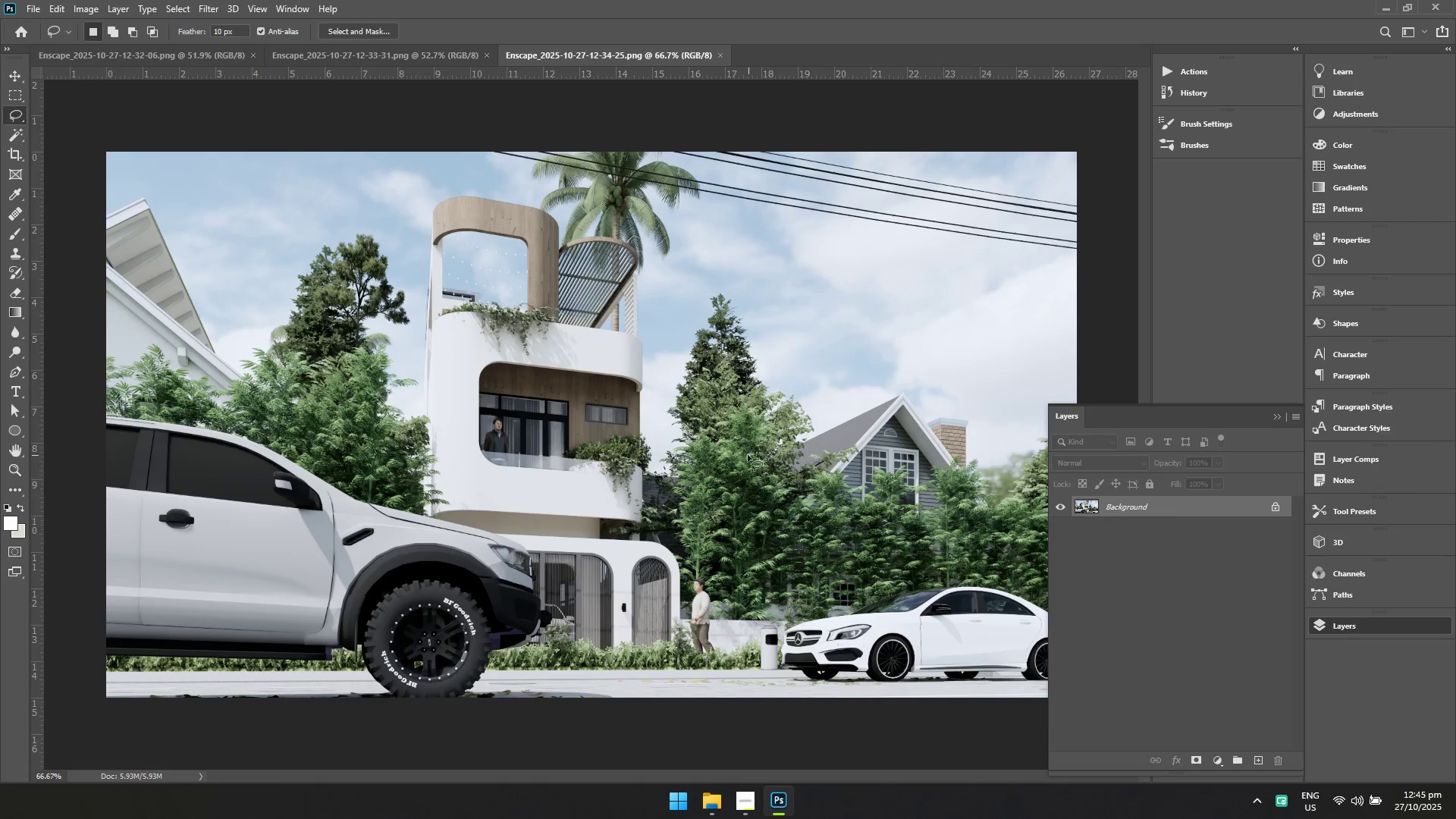 
hold_key(key=ControlLeft, duration=0.37)
 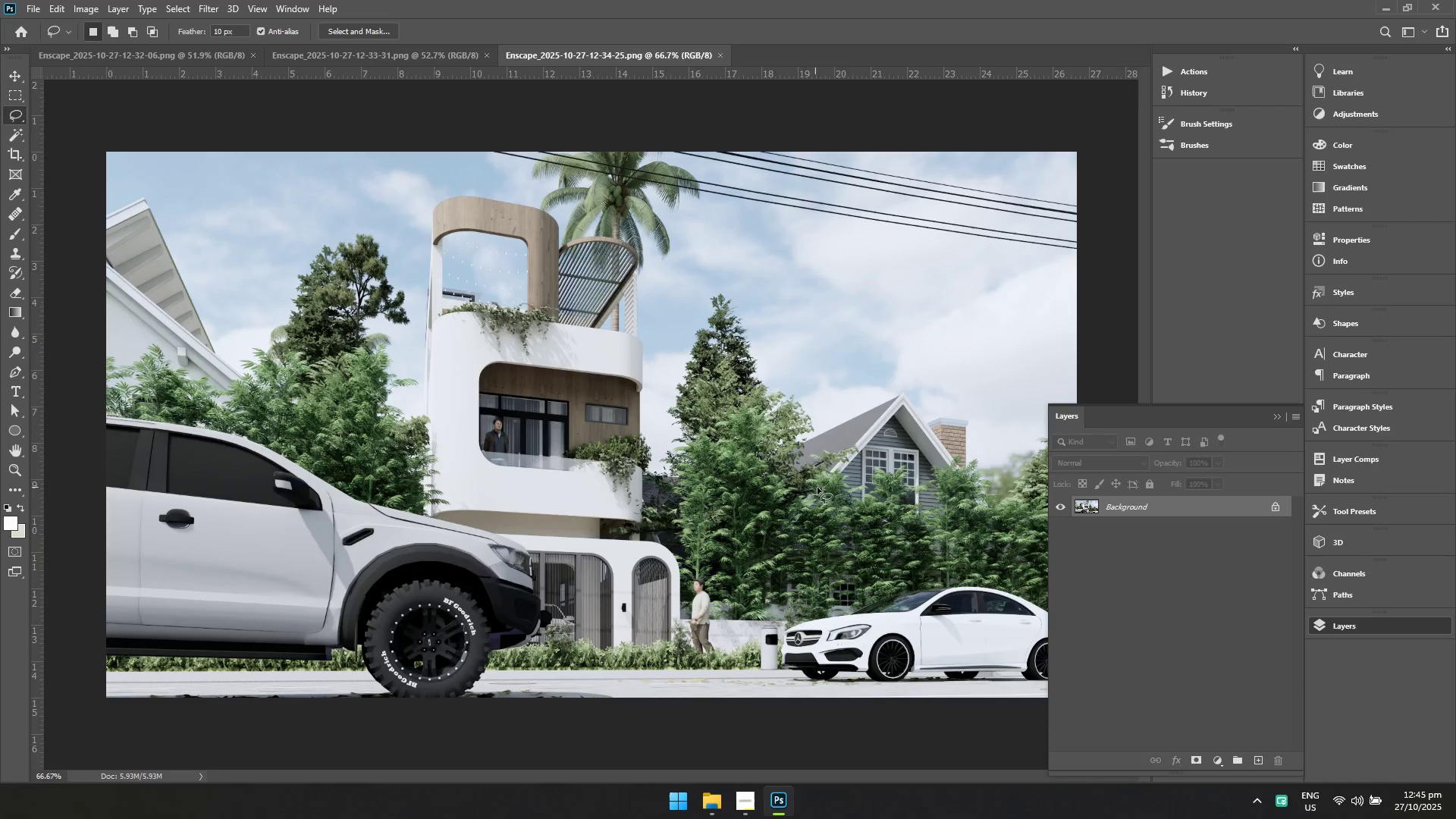 
key(Control+J)
 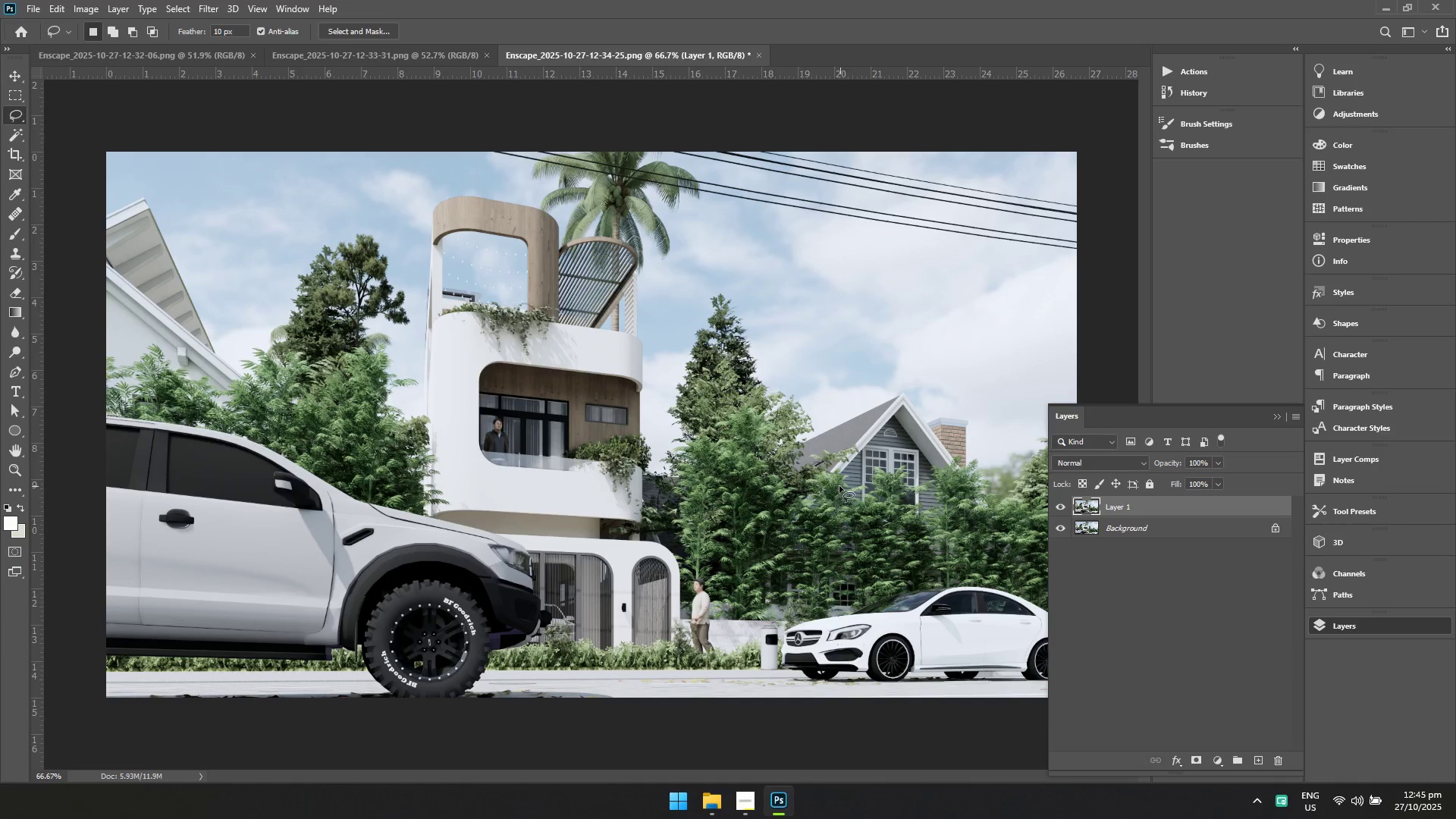 
hold_key(key=ControlLeft, duration=0.7)
 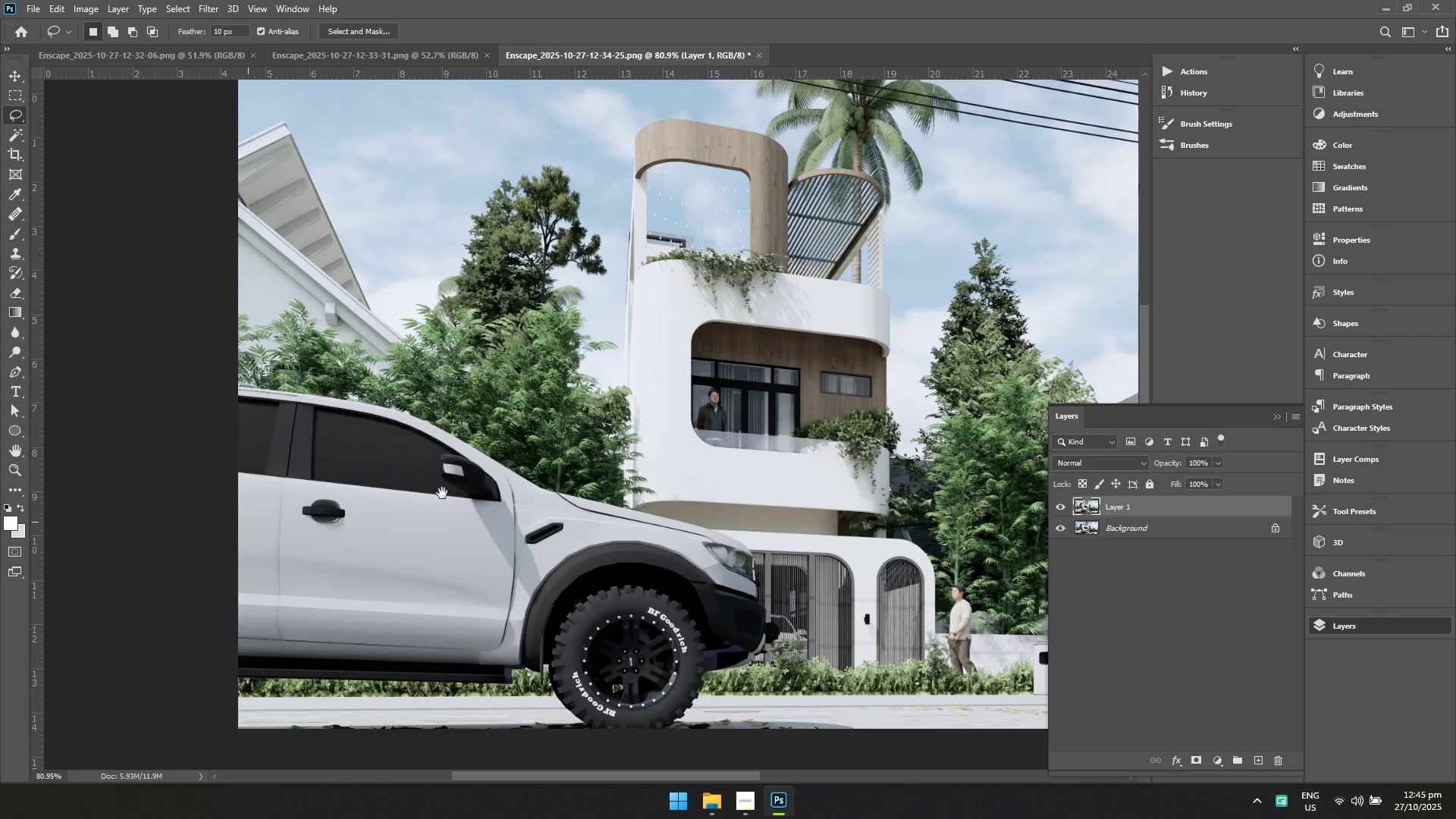 
hold_key(key=Space, duration=0.62)
 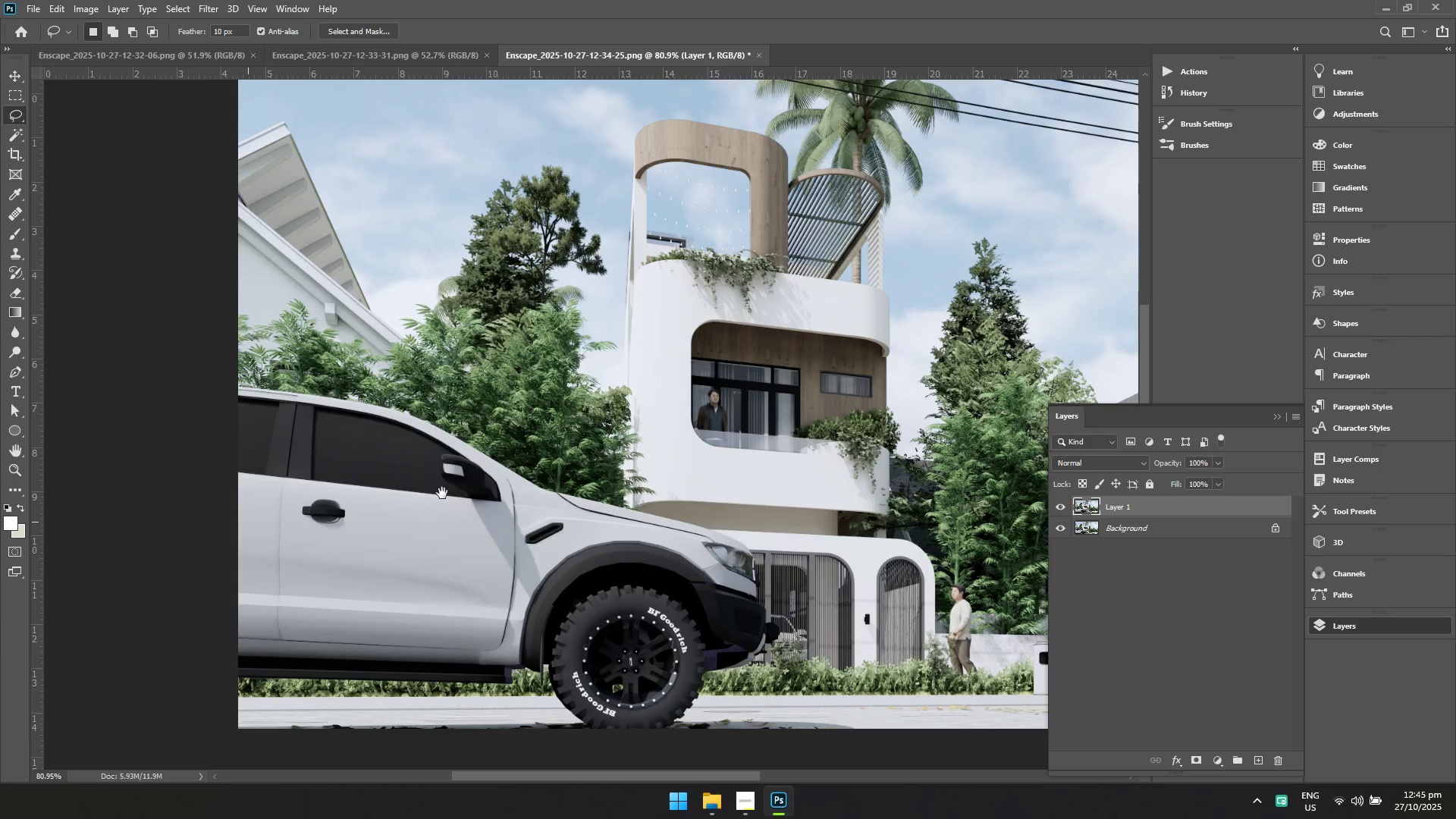 
left_click_drag(start_coordinate=[237, 476], to_coordinate=[256, 486])
 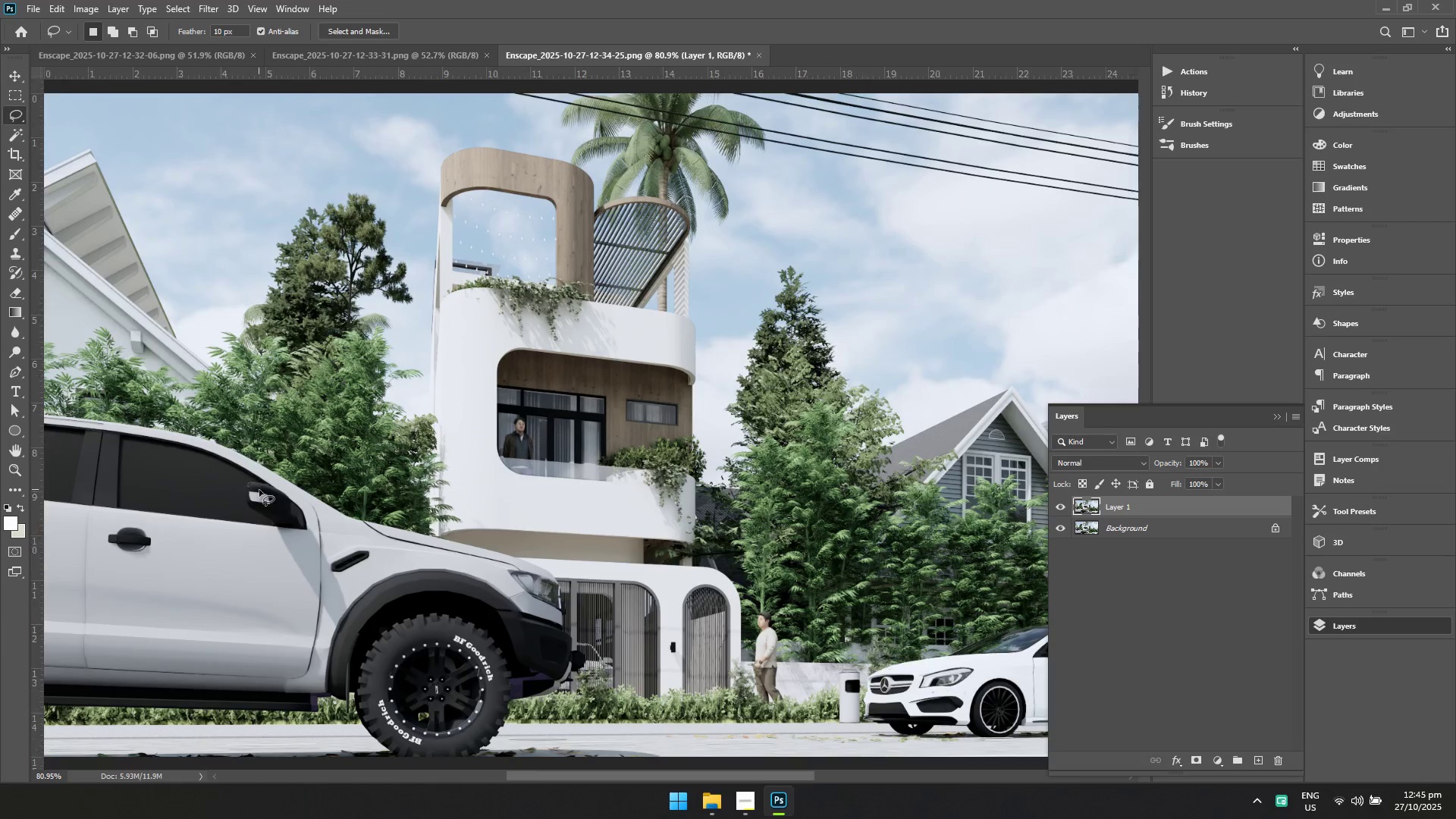 
hold_key(key=Space, duration=0.51)
 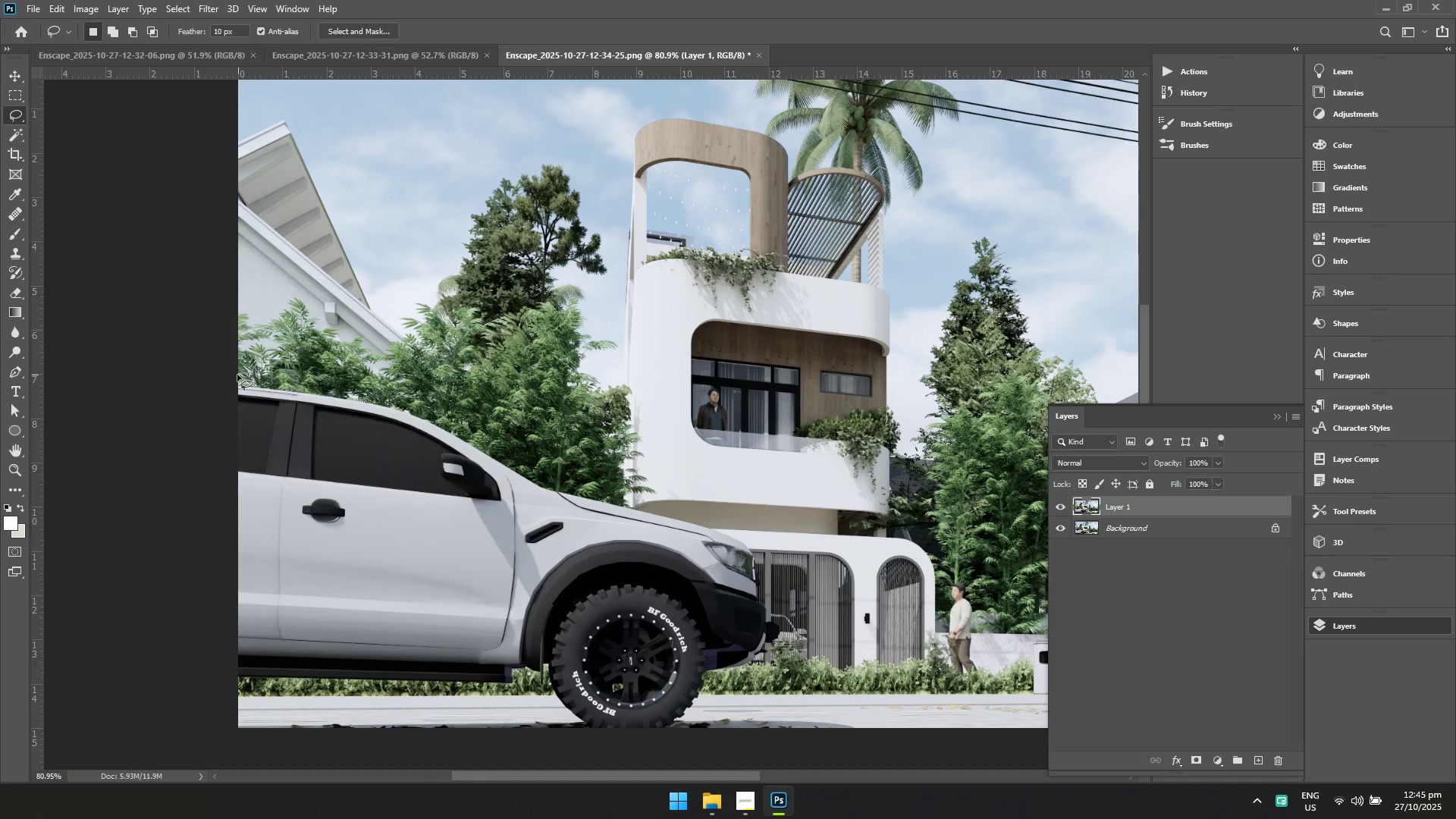 
left_click_drag(start_coordinate=[248, 522], to_coordinate=[442, 493])
 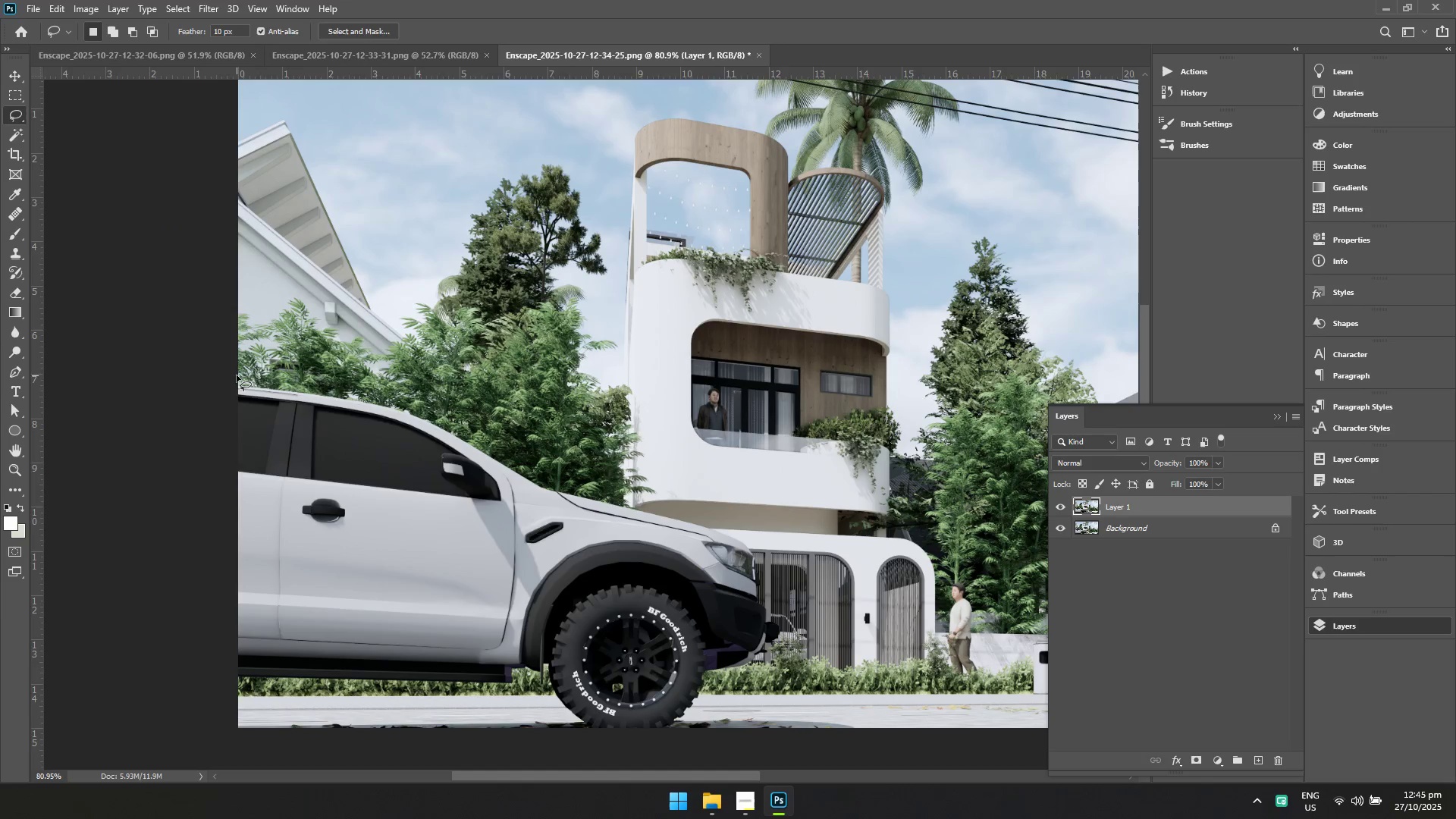 
left_click_drag(start_coordinate=[232, 378], to_coordinate=[58, 670])
 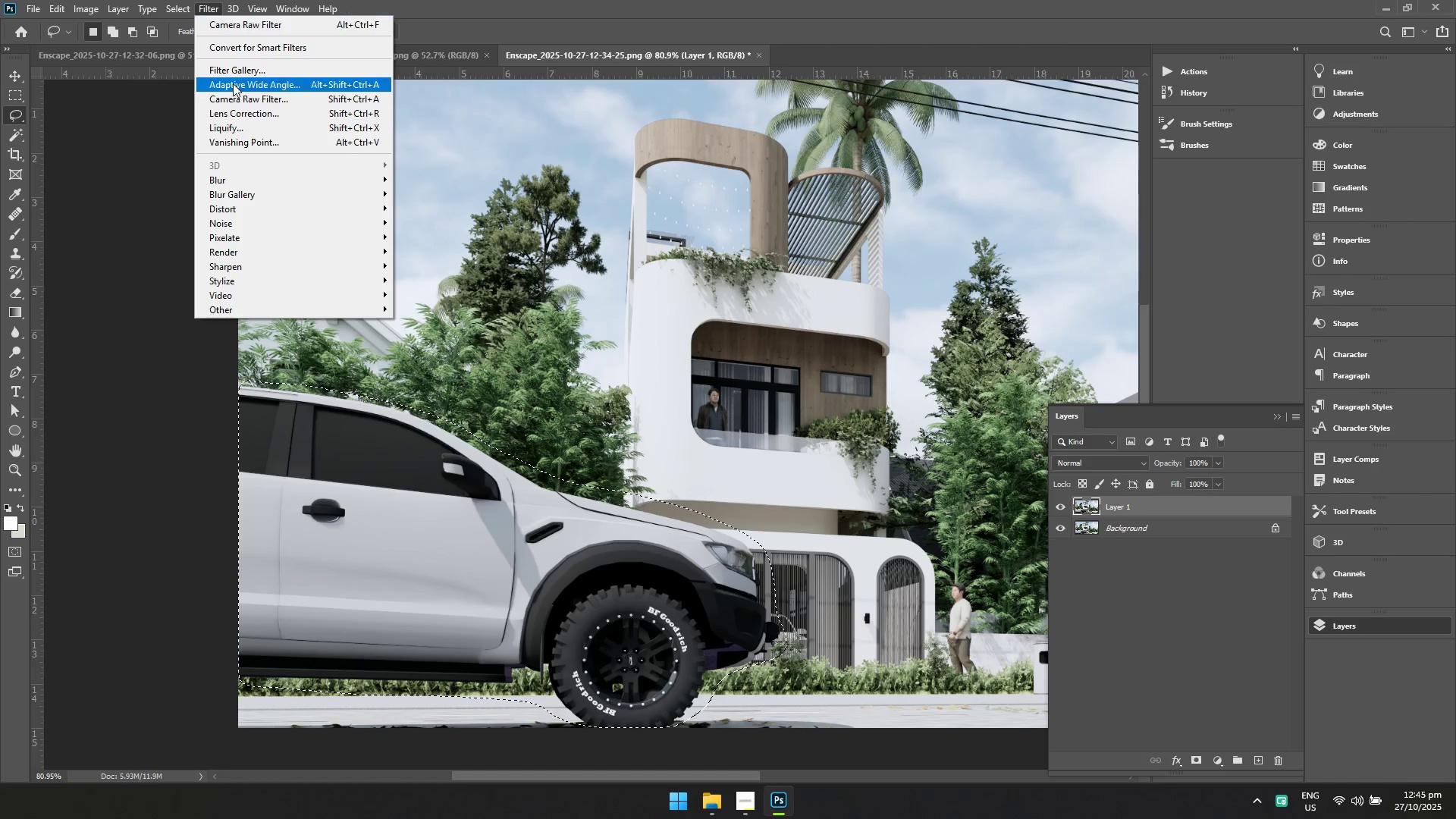 
left_click([240, 181])
 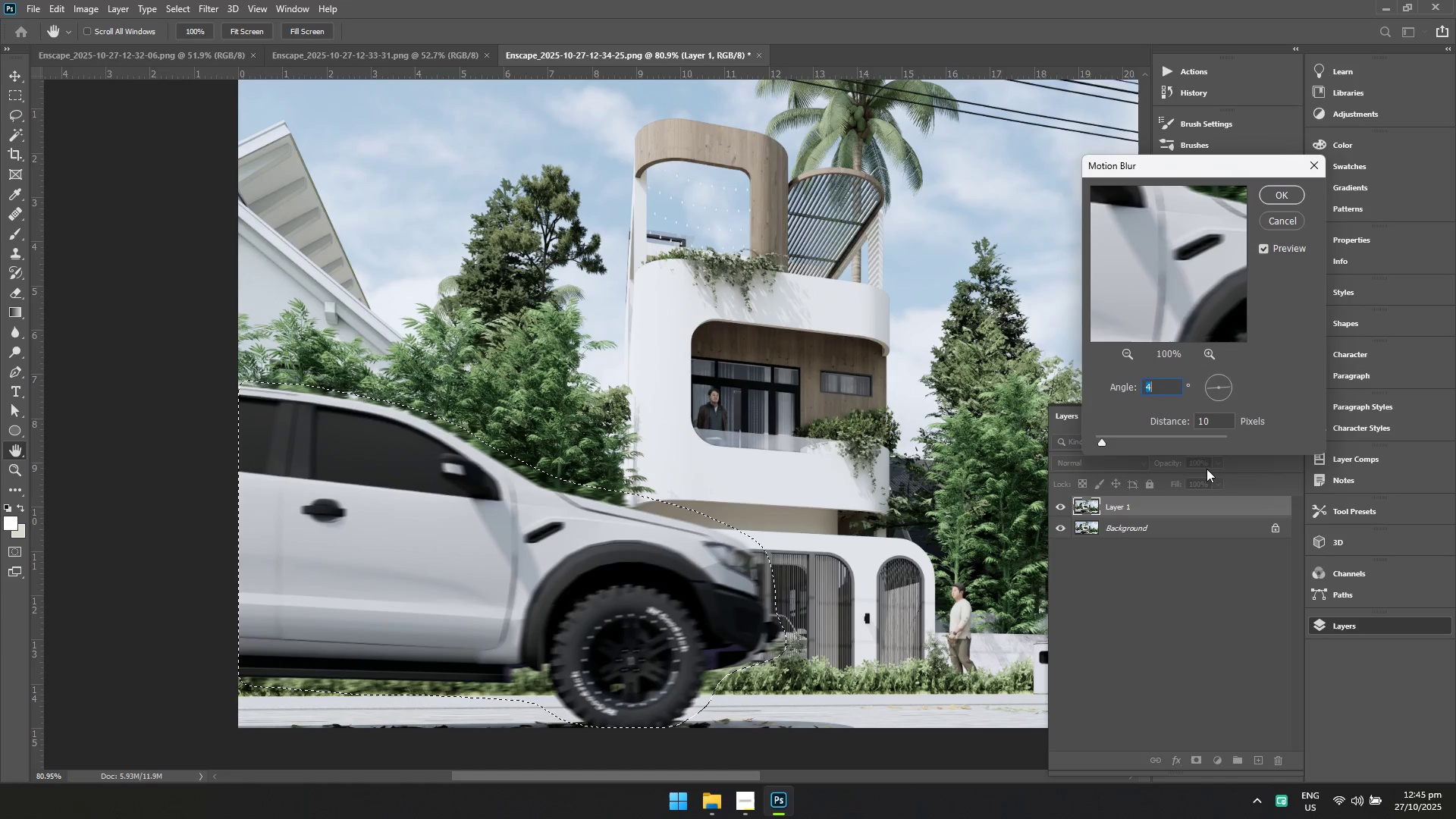 
left_click_drag(start_coordinate=[1213, 422], to_coordinate=[1163, 422])
 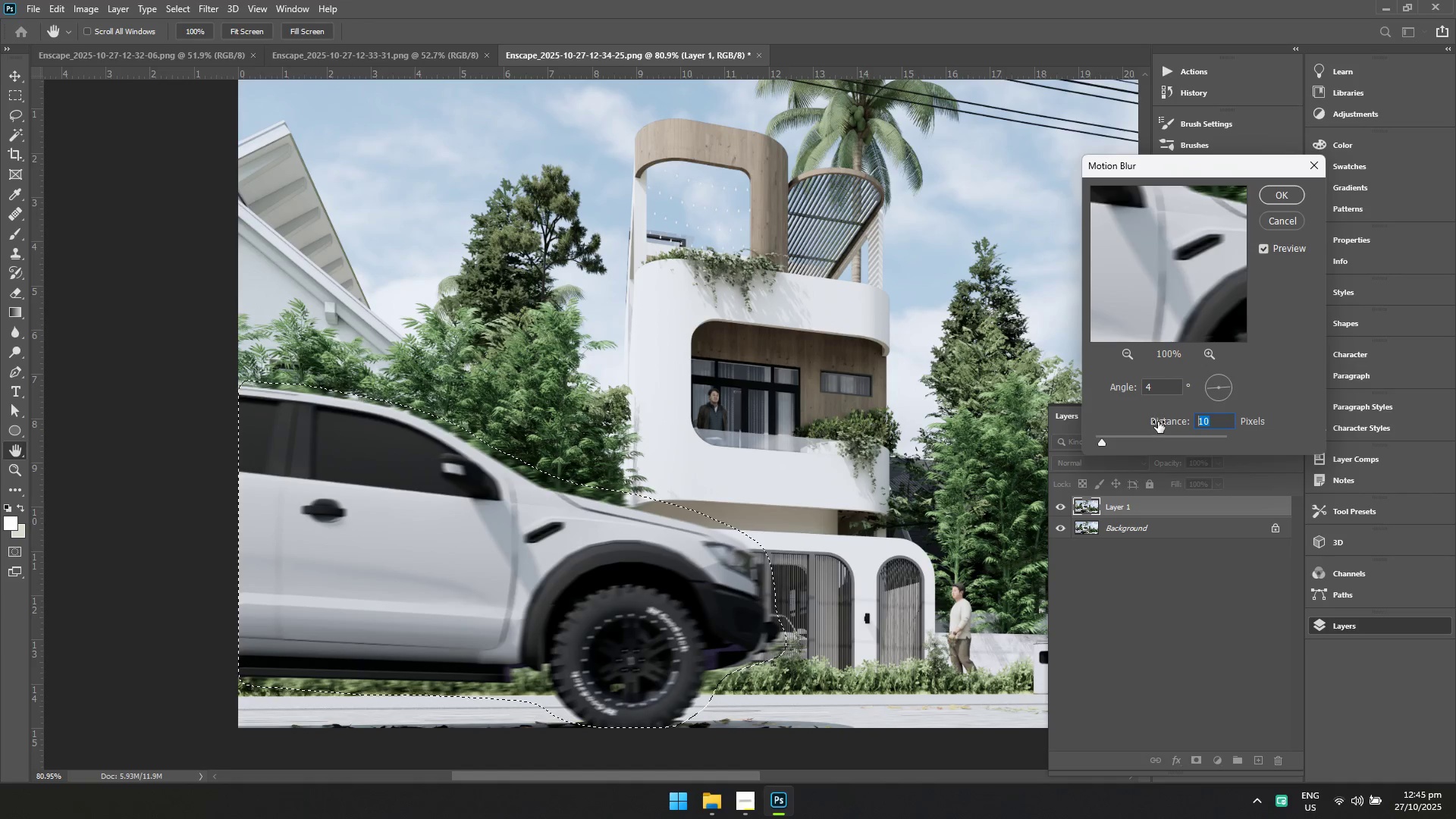 
type(70)
 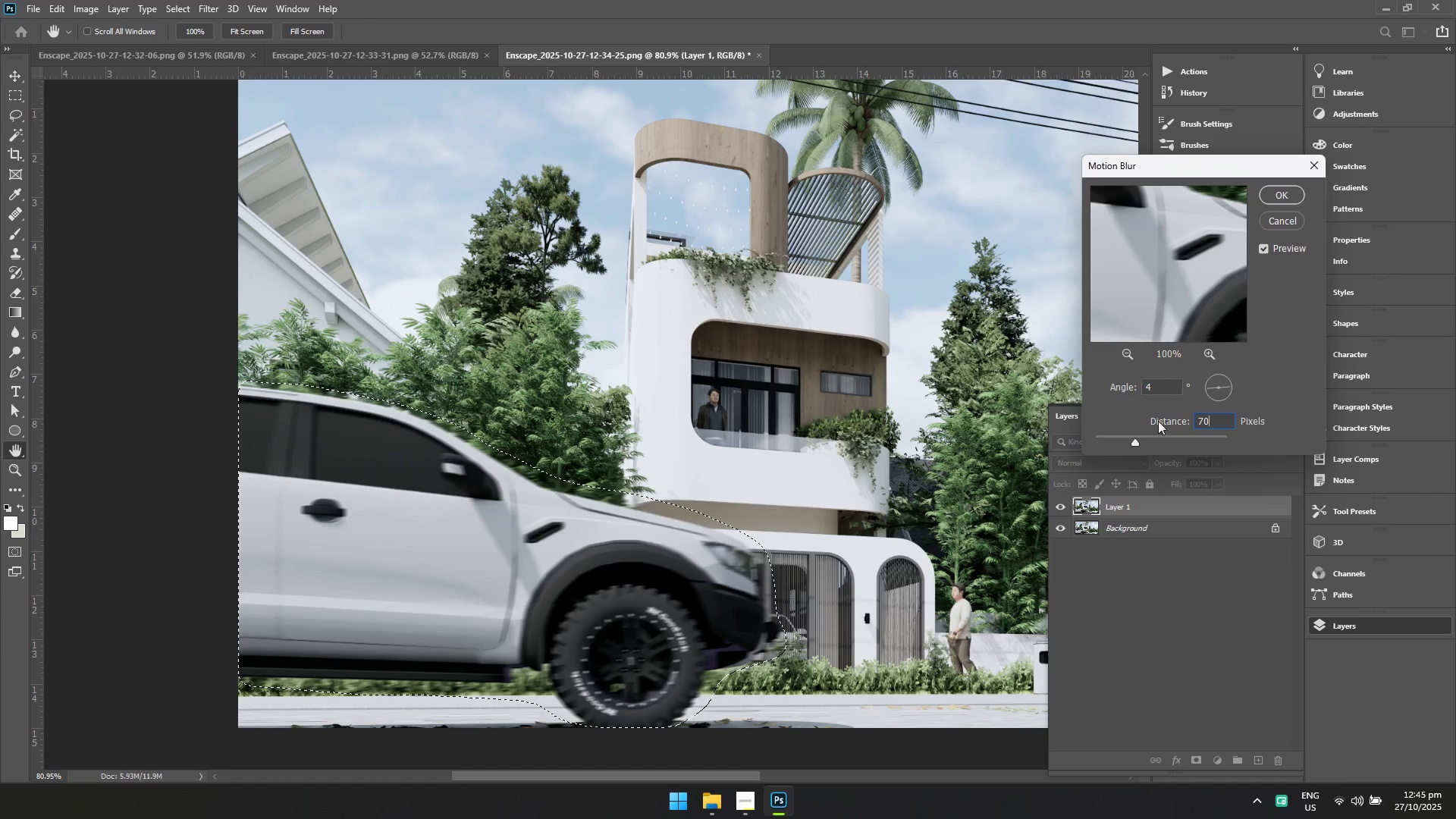 
key(Enter)
 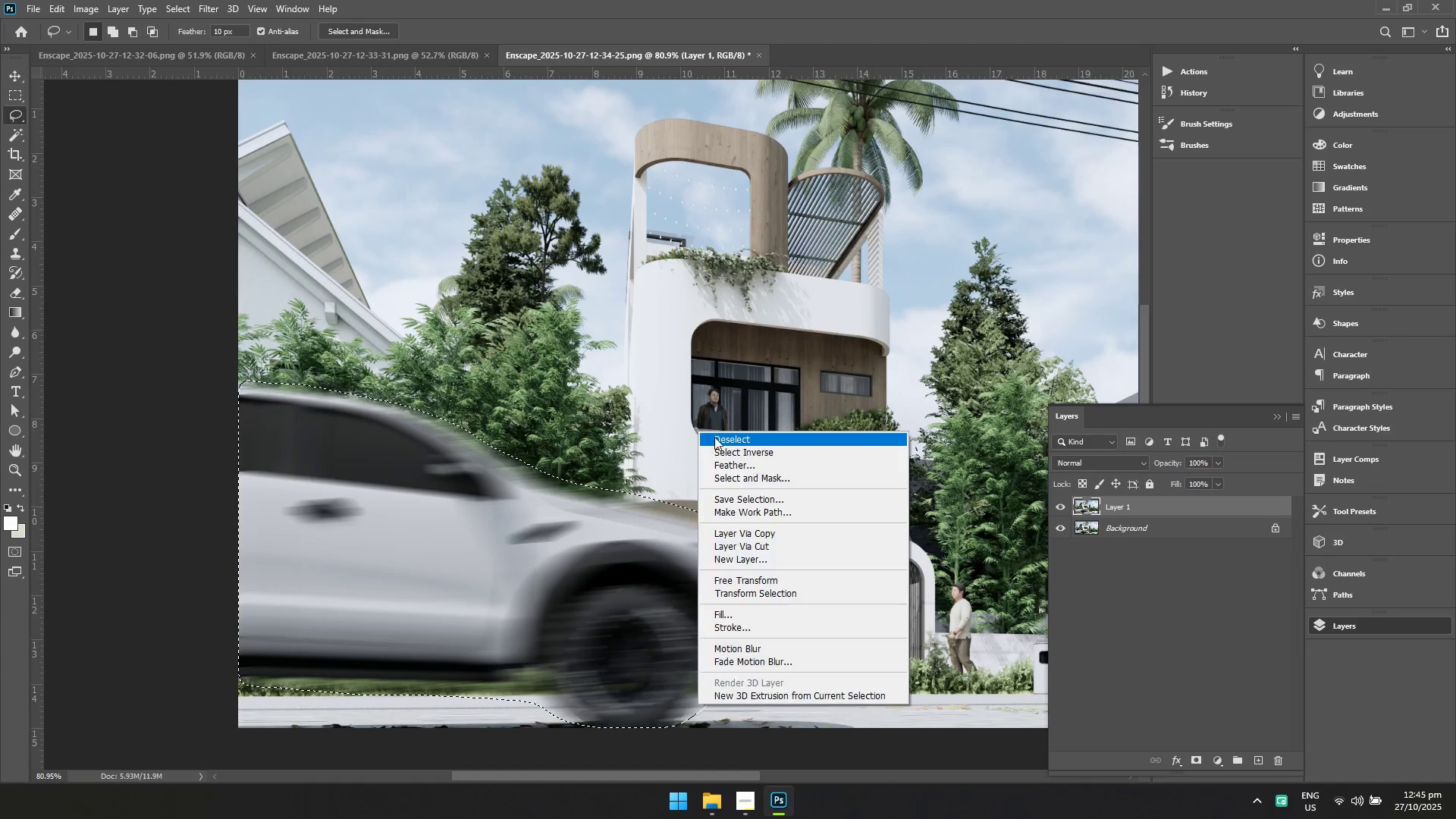 
left_click([720, 442])
 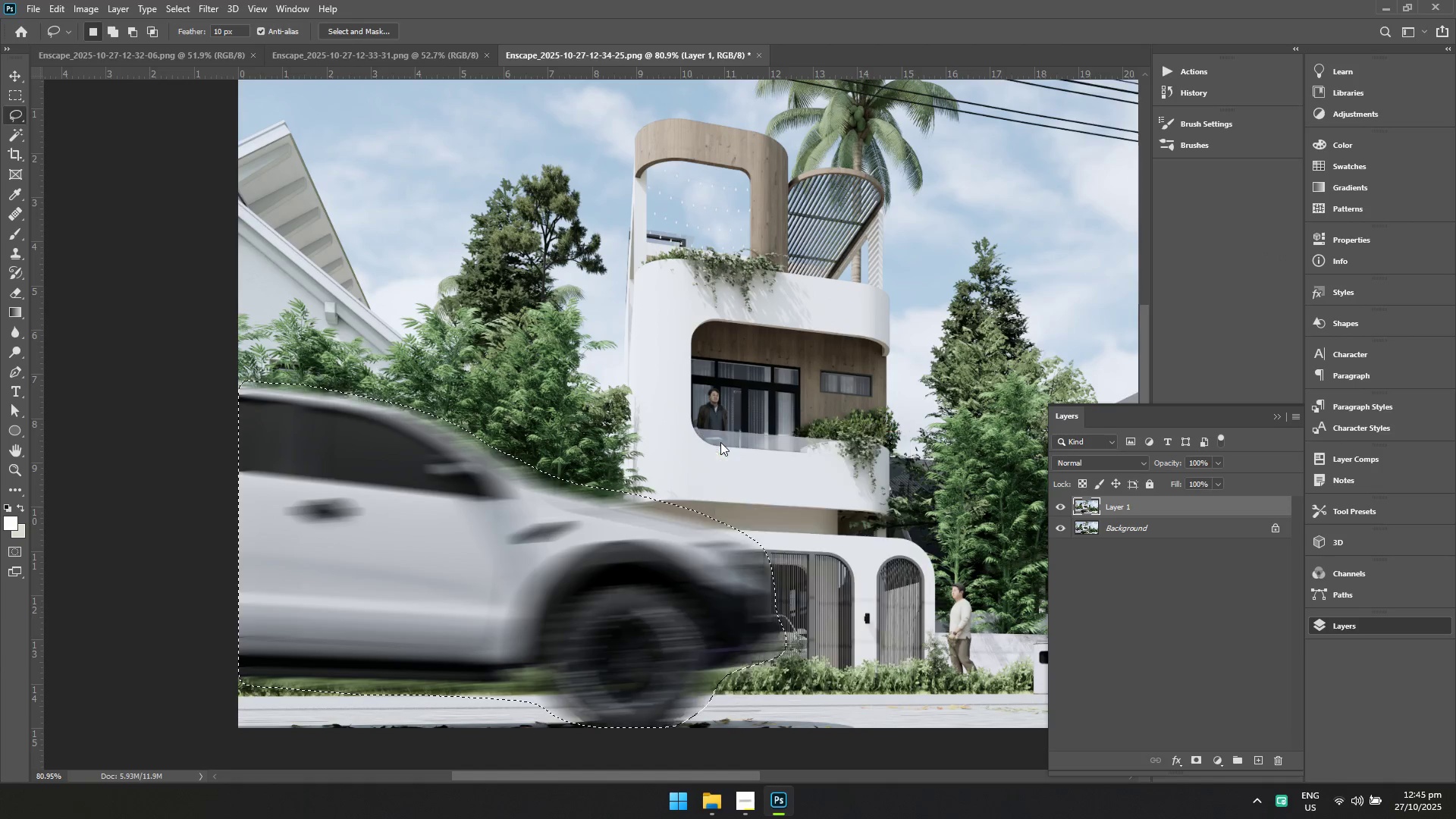 
hold_key(key=ControlLeft, duration=0.6)
 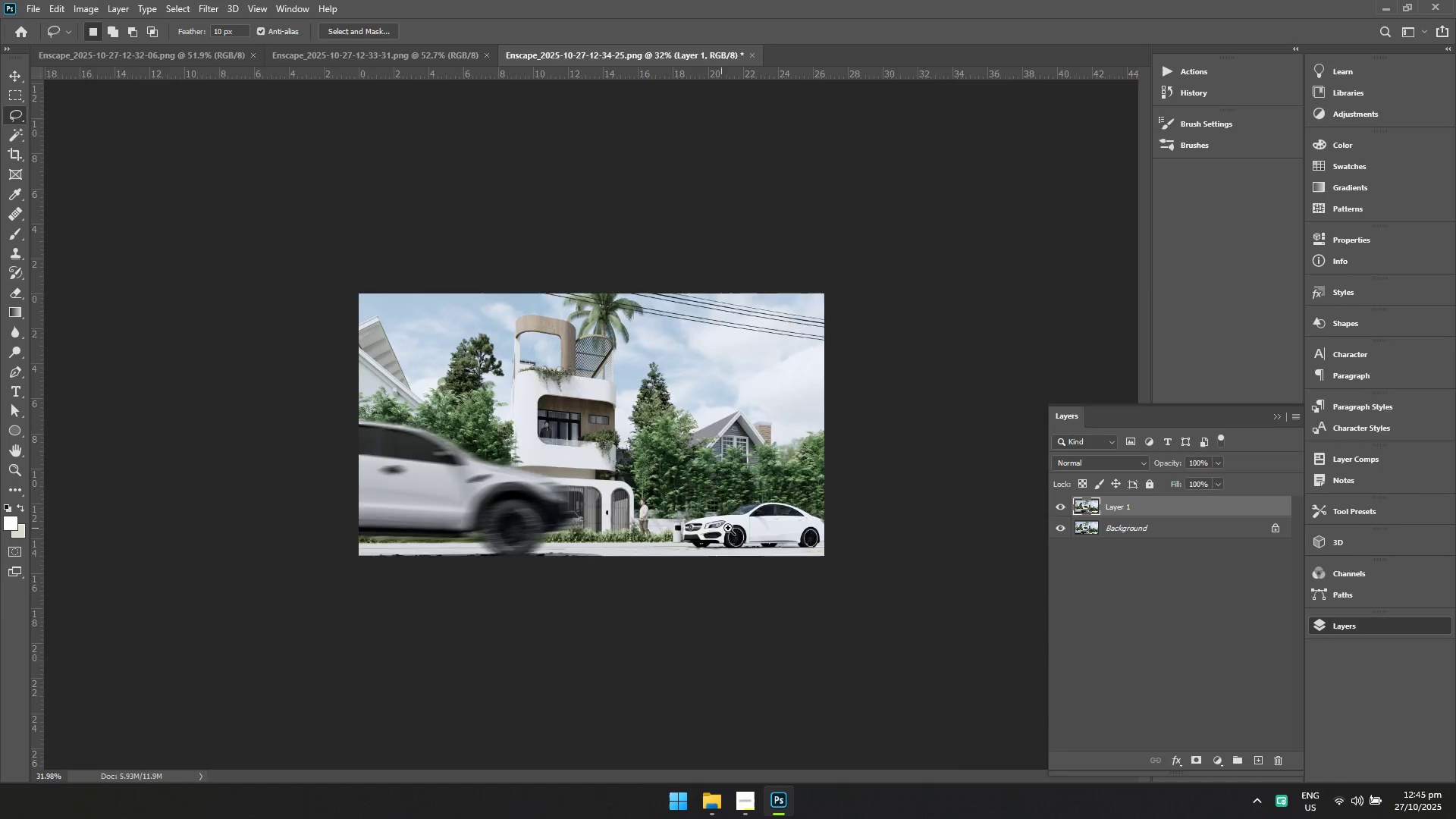 
hold_key(key=Space, duration=0.64)
 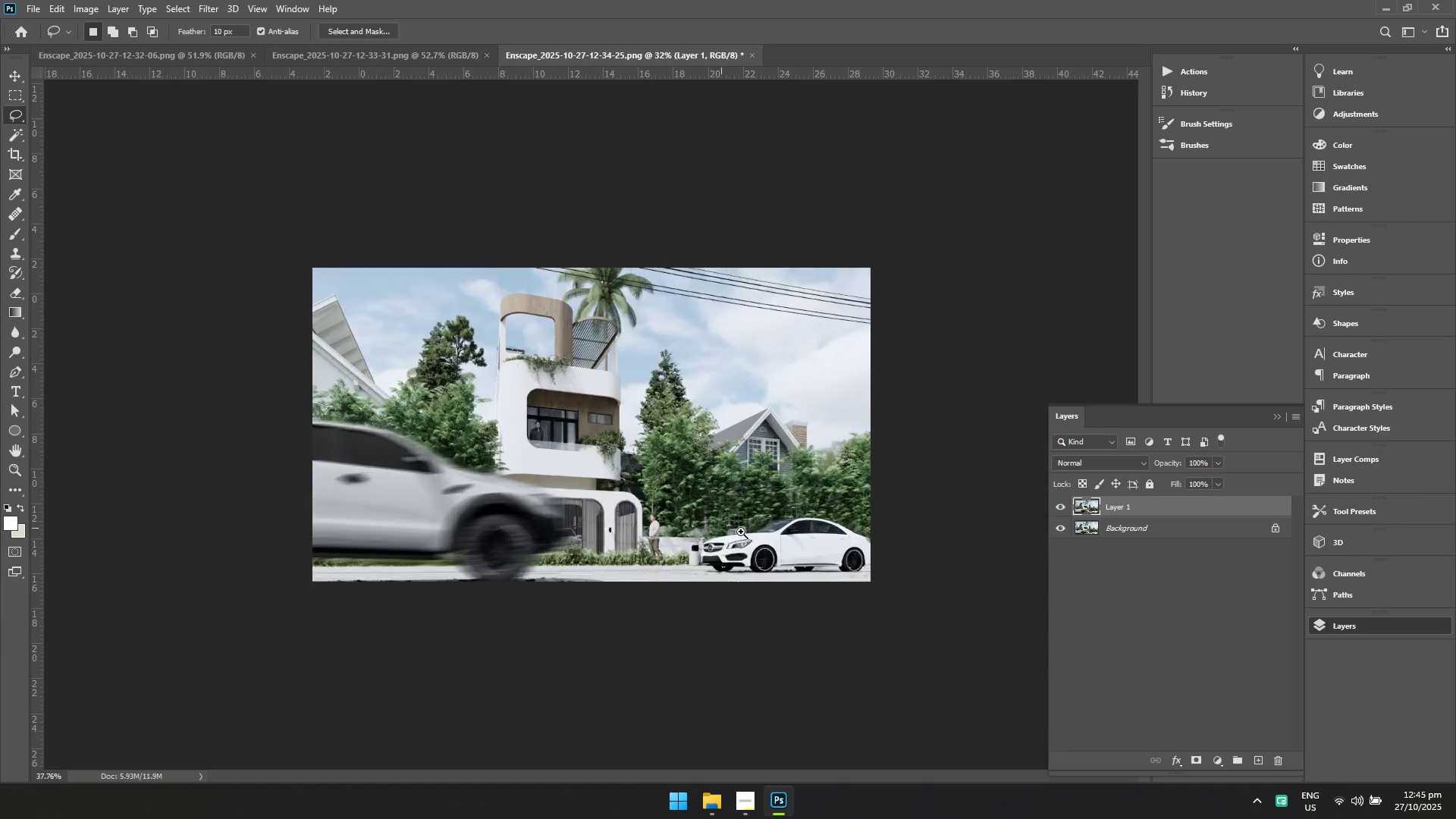 
left_click_drag(start_coordinate=[742, 478], to_coordinate=[682, 500])
 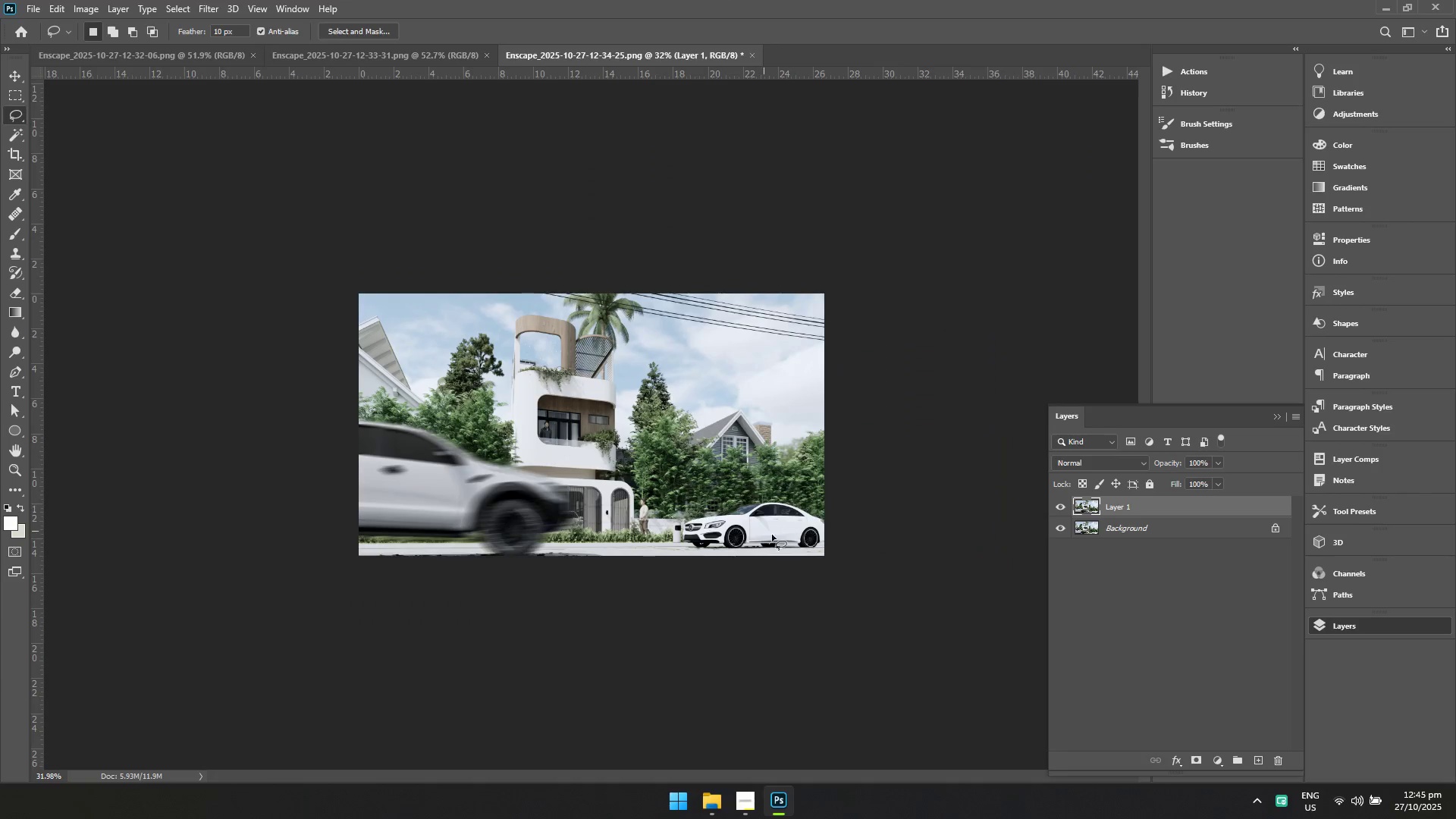 
hold_key(key=ControlLeft, duration=0.81)
 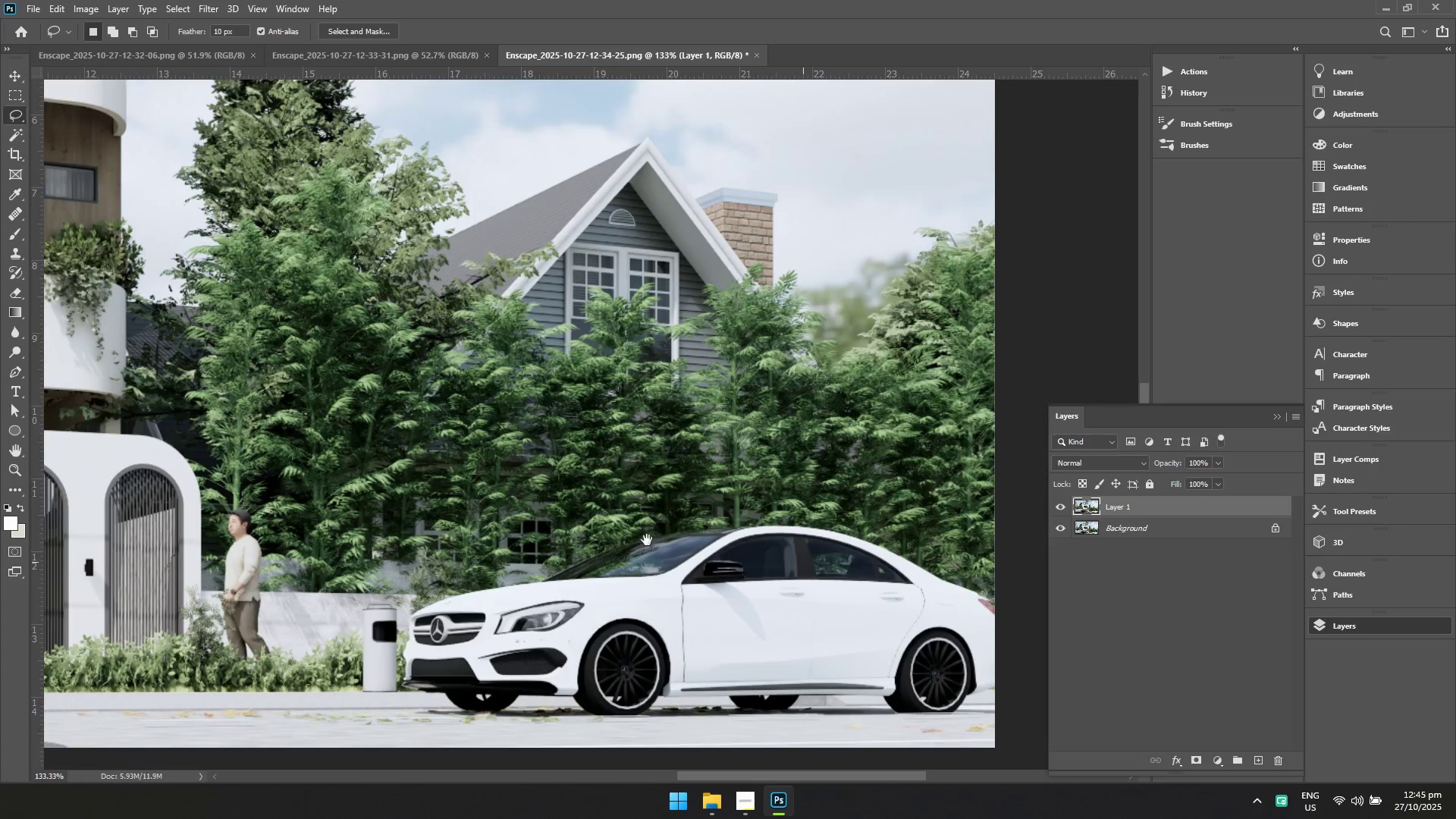 
hold_key(key=Space, duration=0.85)
 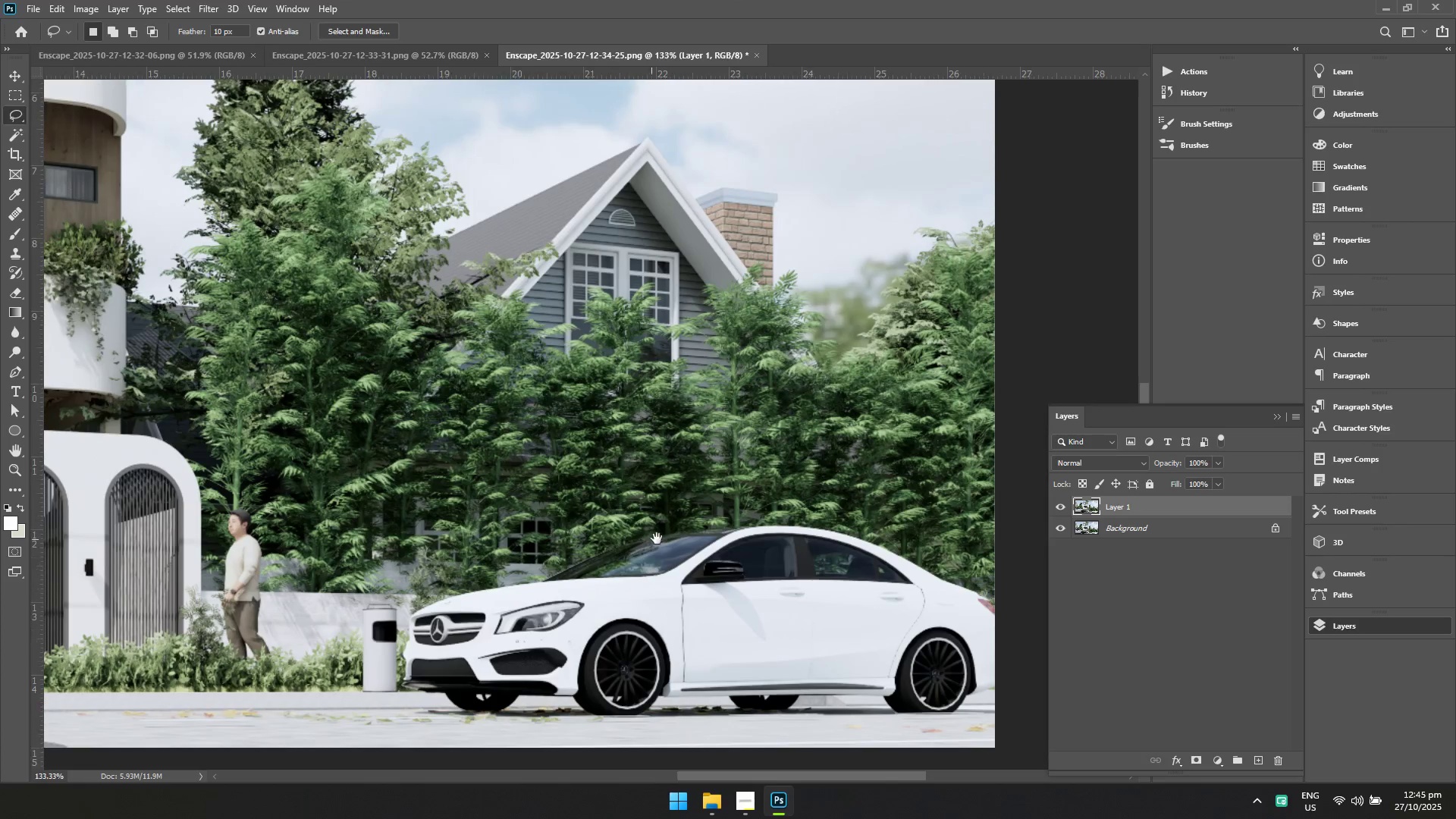 
left_click_drag(start_coordinate=[721, 528], to_coordinate=[808, 563])
 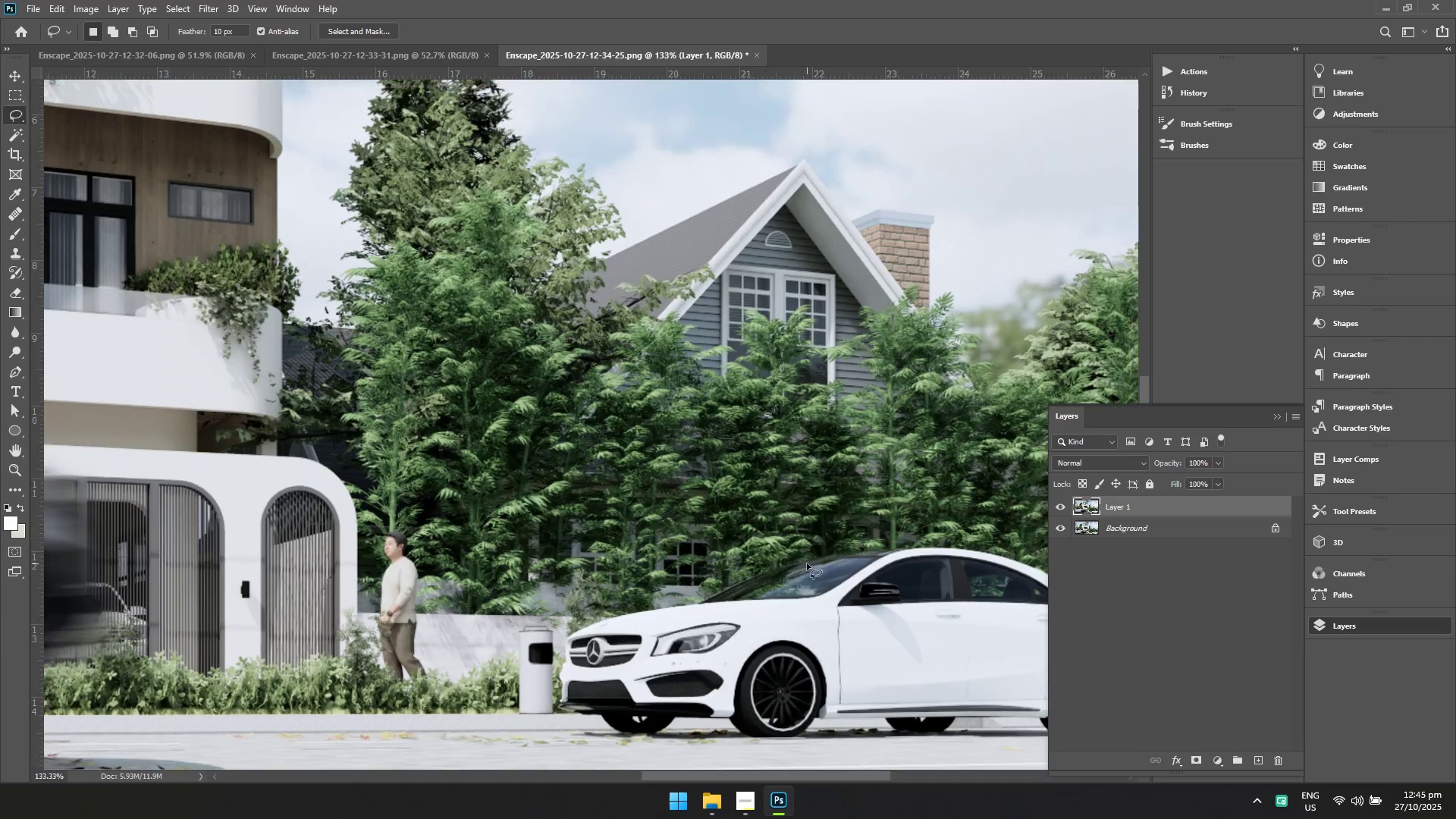 
hold_key(key=Space, duration=0.52)
 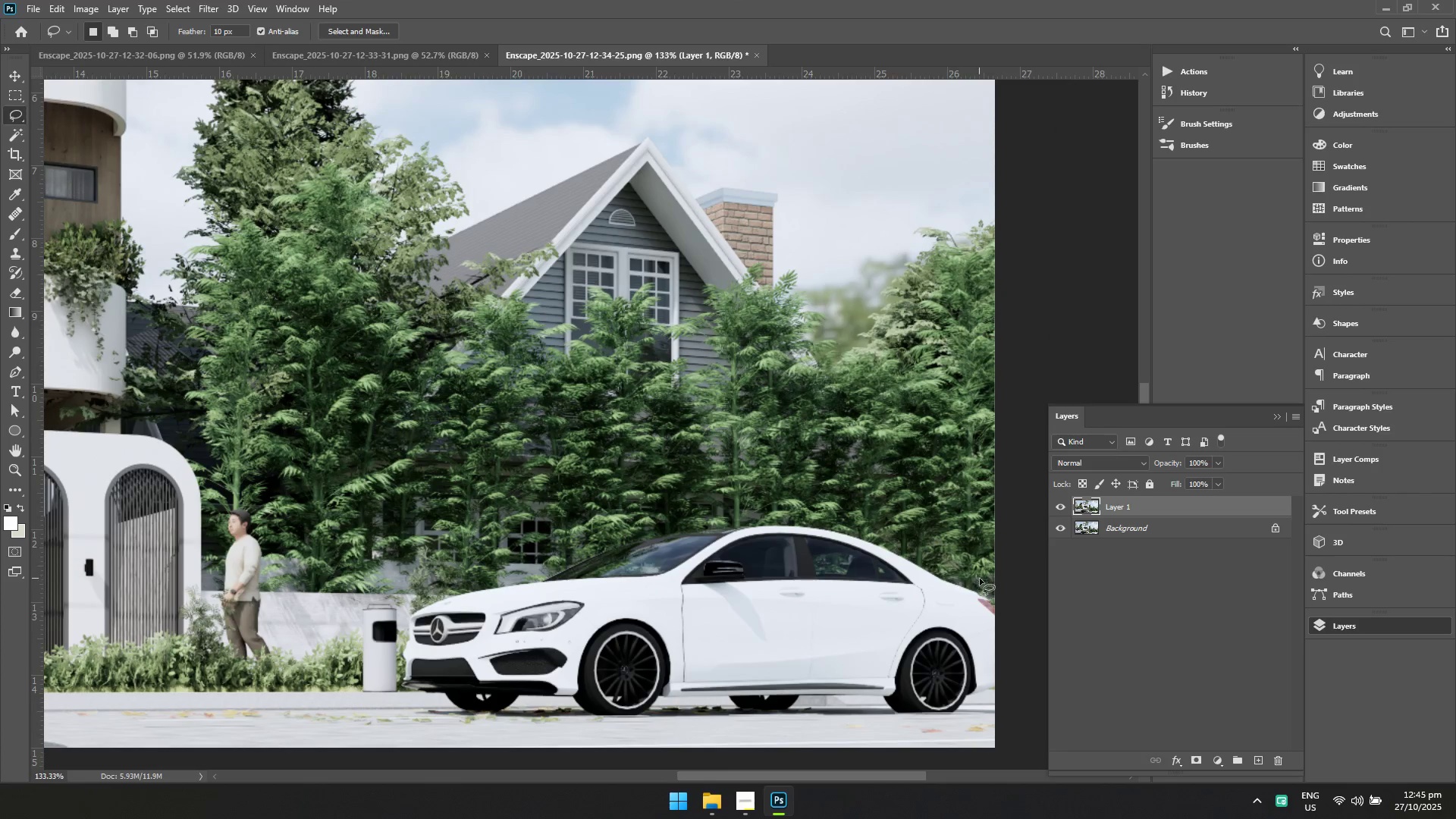 
left_click_drag(start_coordinate=[803, 562], to_coordinate=[647, 540])
 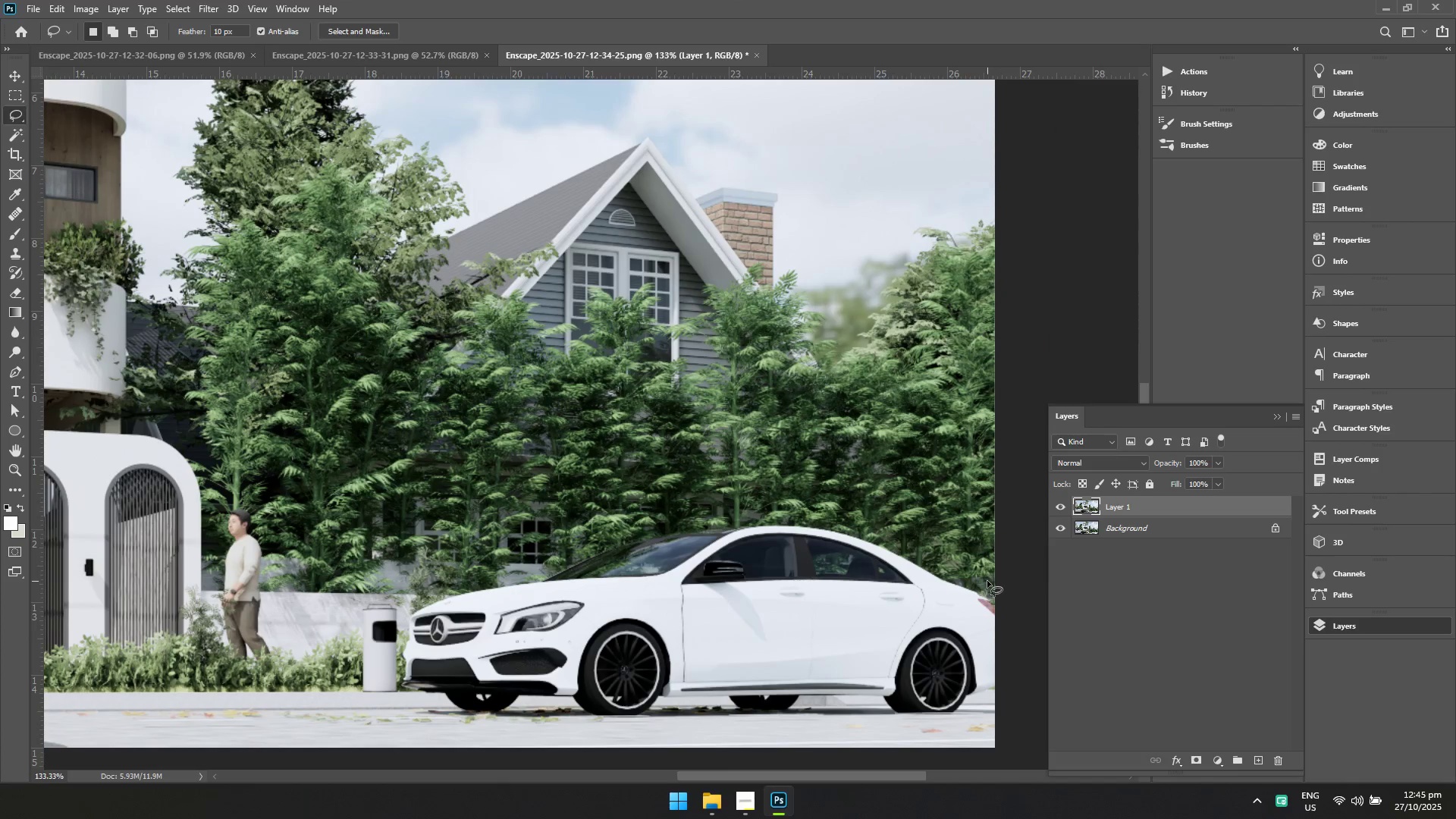 
left_click_drag(start_coordinate=[996, 592], to_coordinate=[1029, 707])
 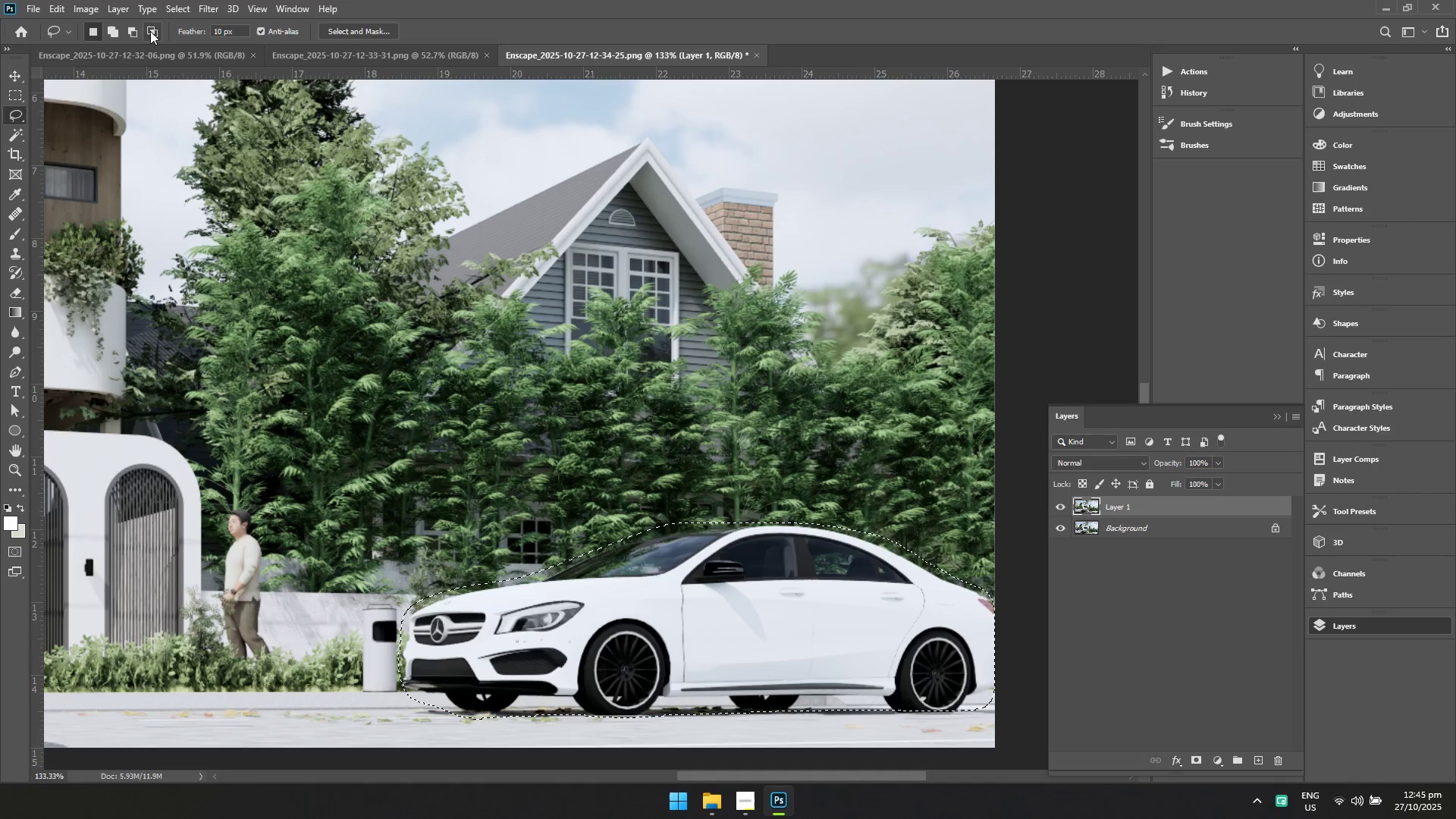 
left_click([210, 7])
 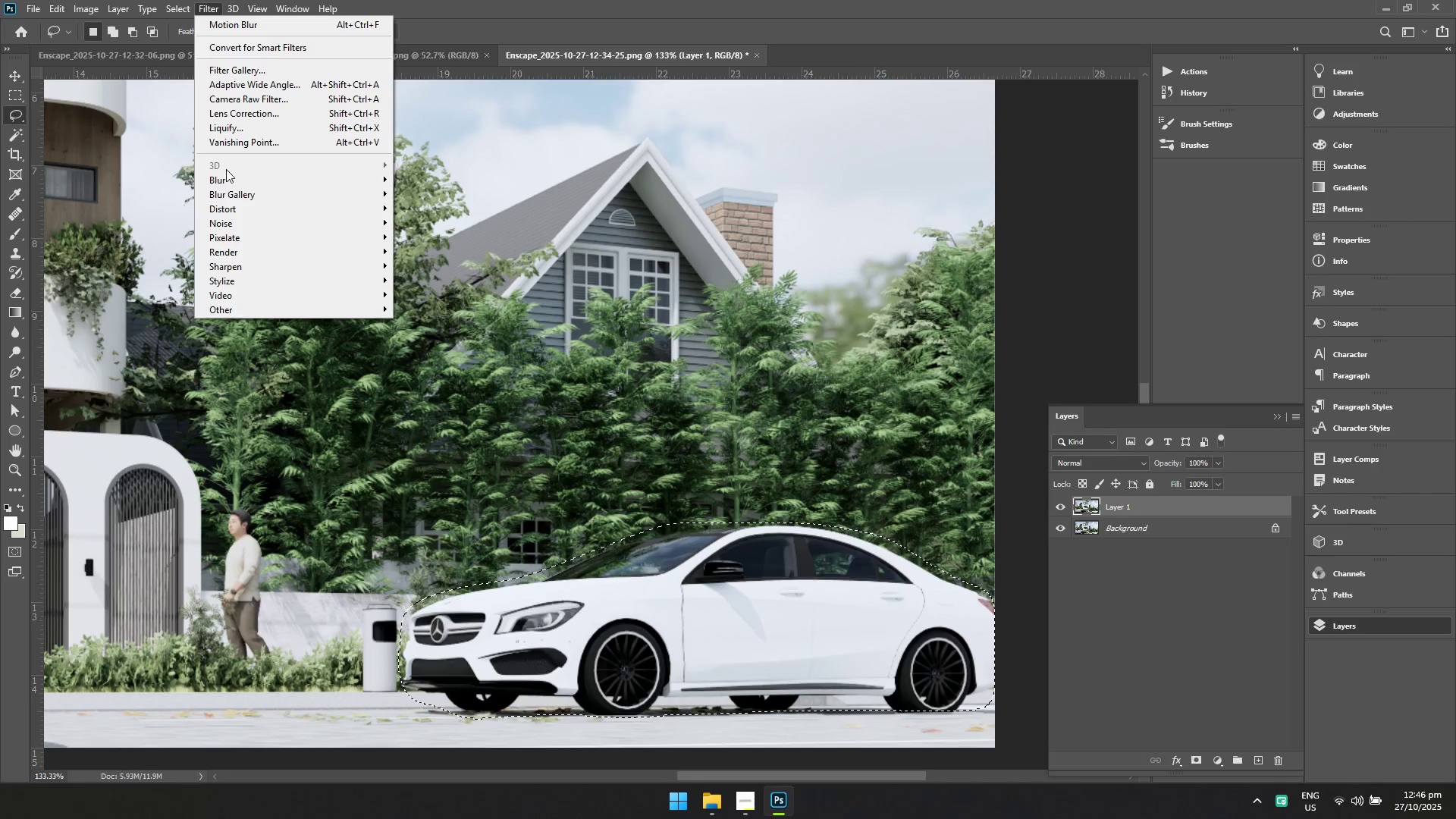 
left_click([227, 179])
 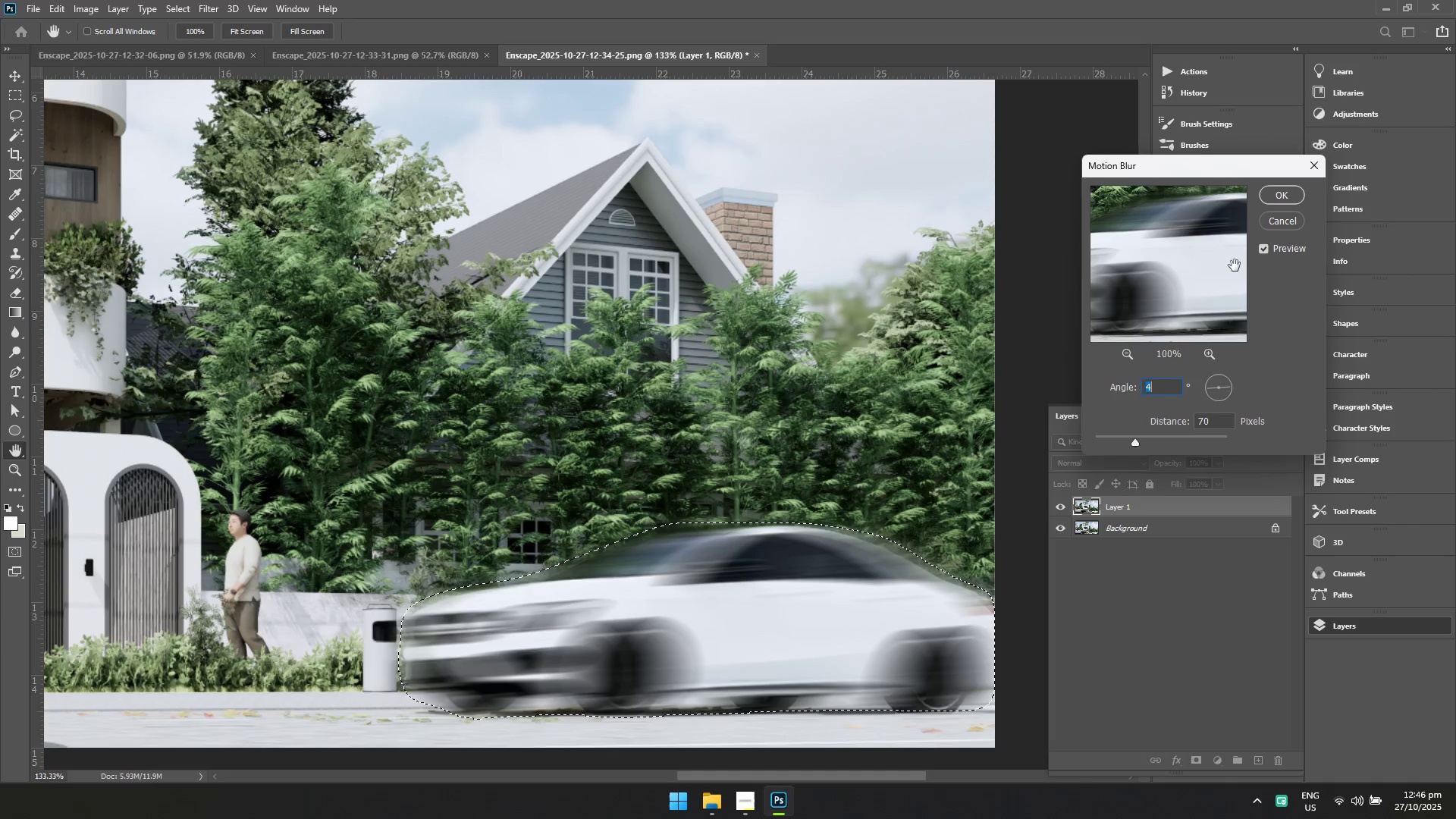 
left_click([1283, 196])
 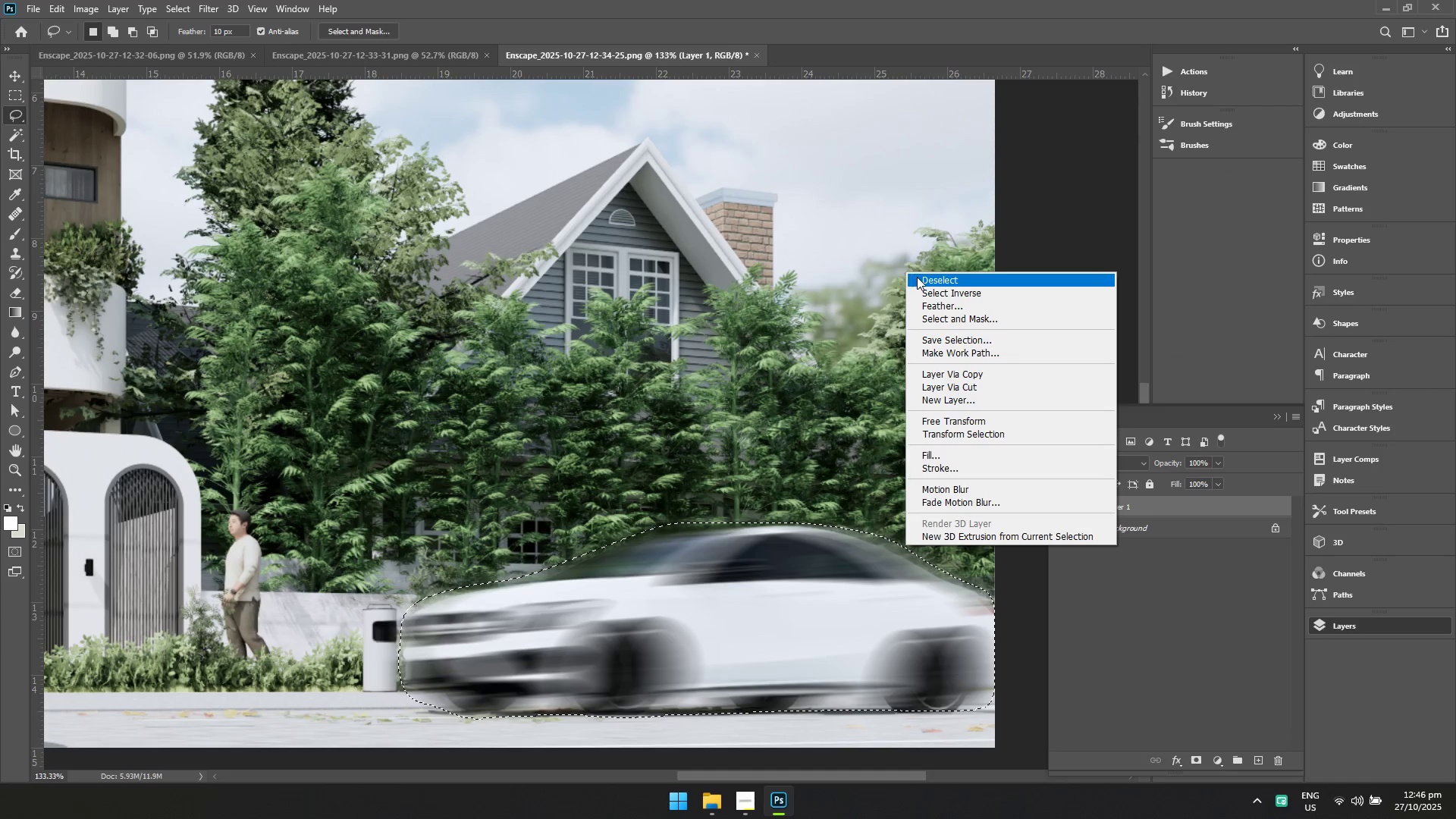 
left_click([920, 279])
 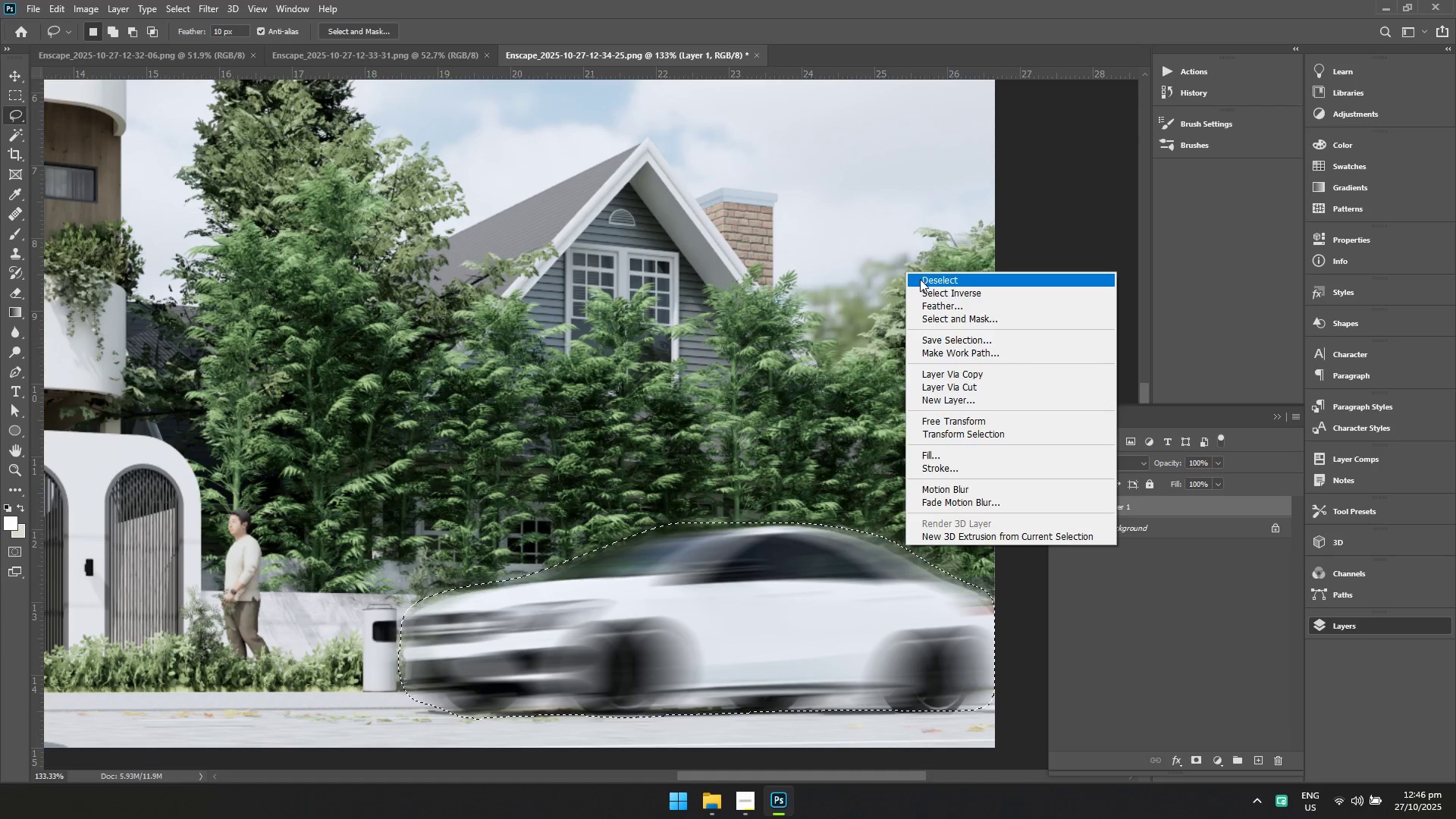 
hold_key(key=ControlLeft, duration=1.07)
 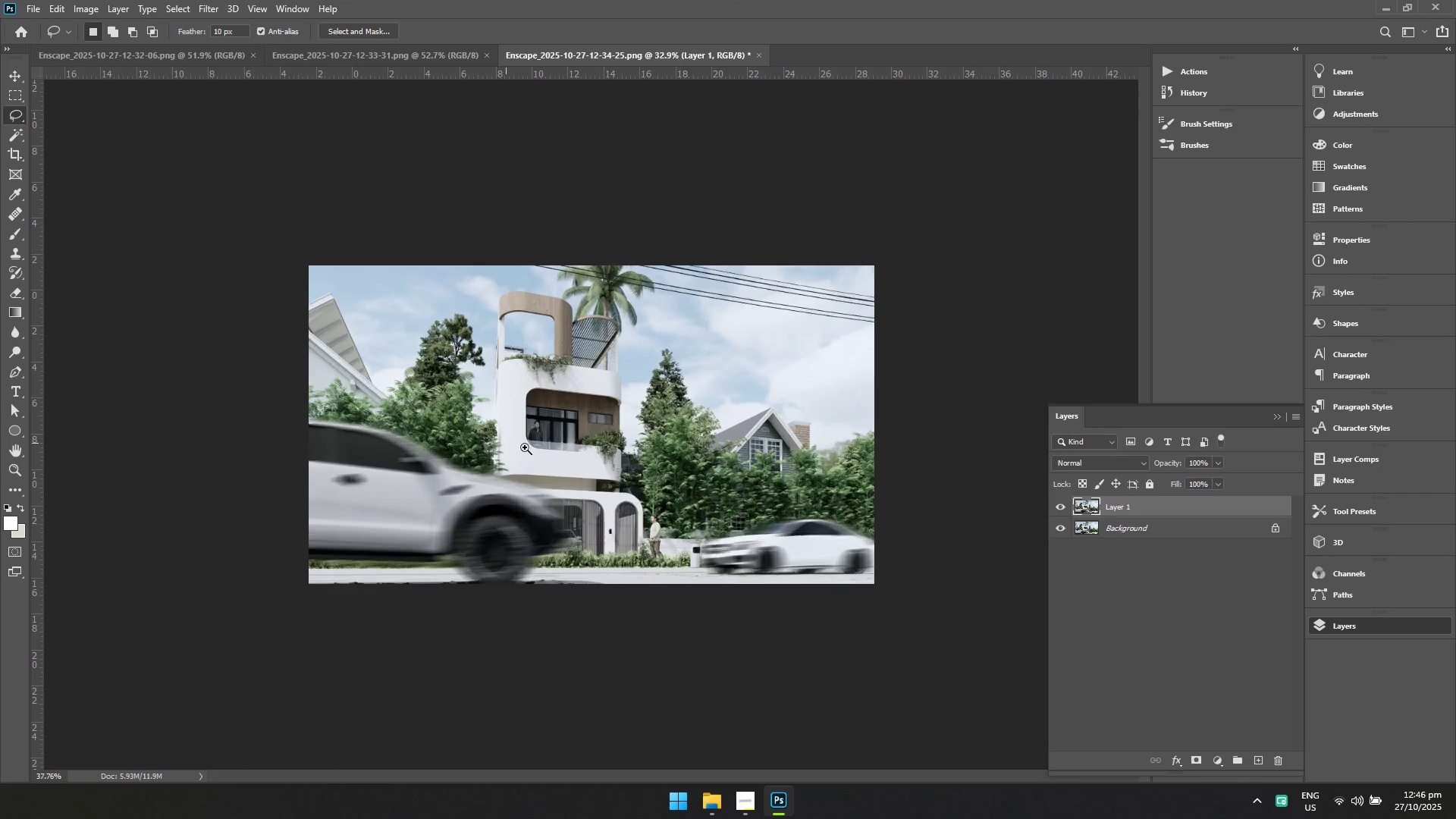 
hold_key(key=Space, duration=0.97)
 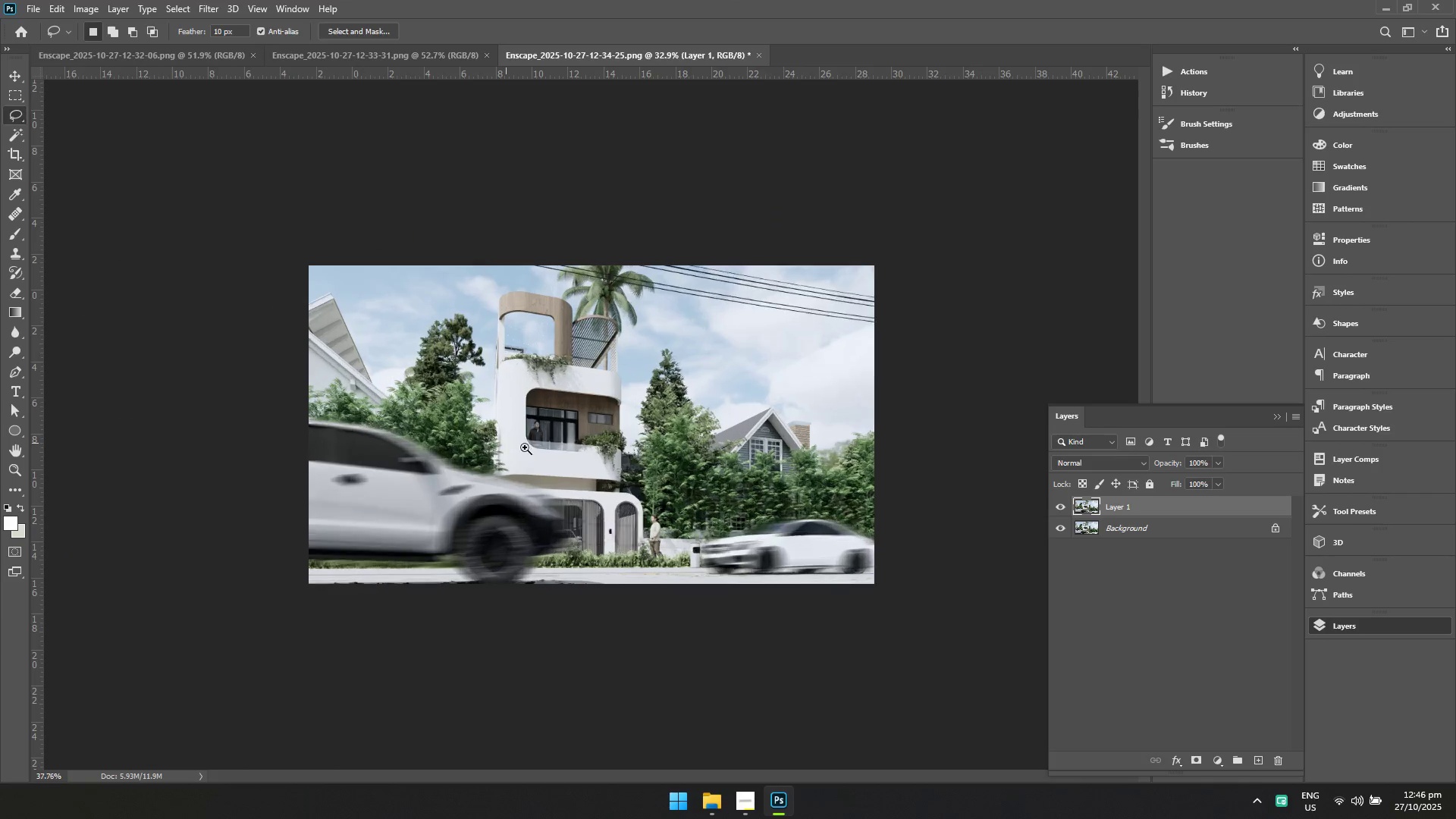 
left_click_drag(start_coordinate=[711, 509], to_coordinate=[625, 538])
 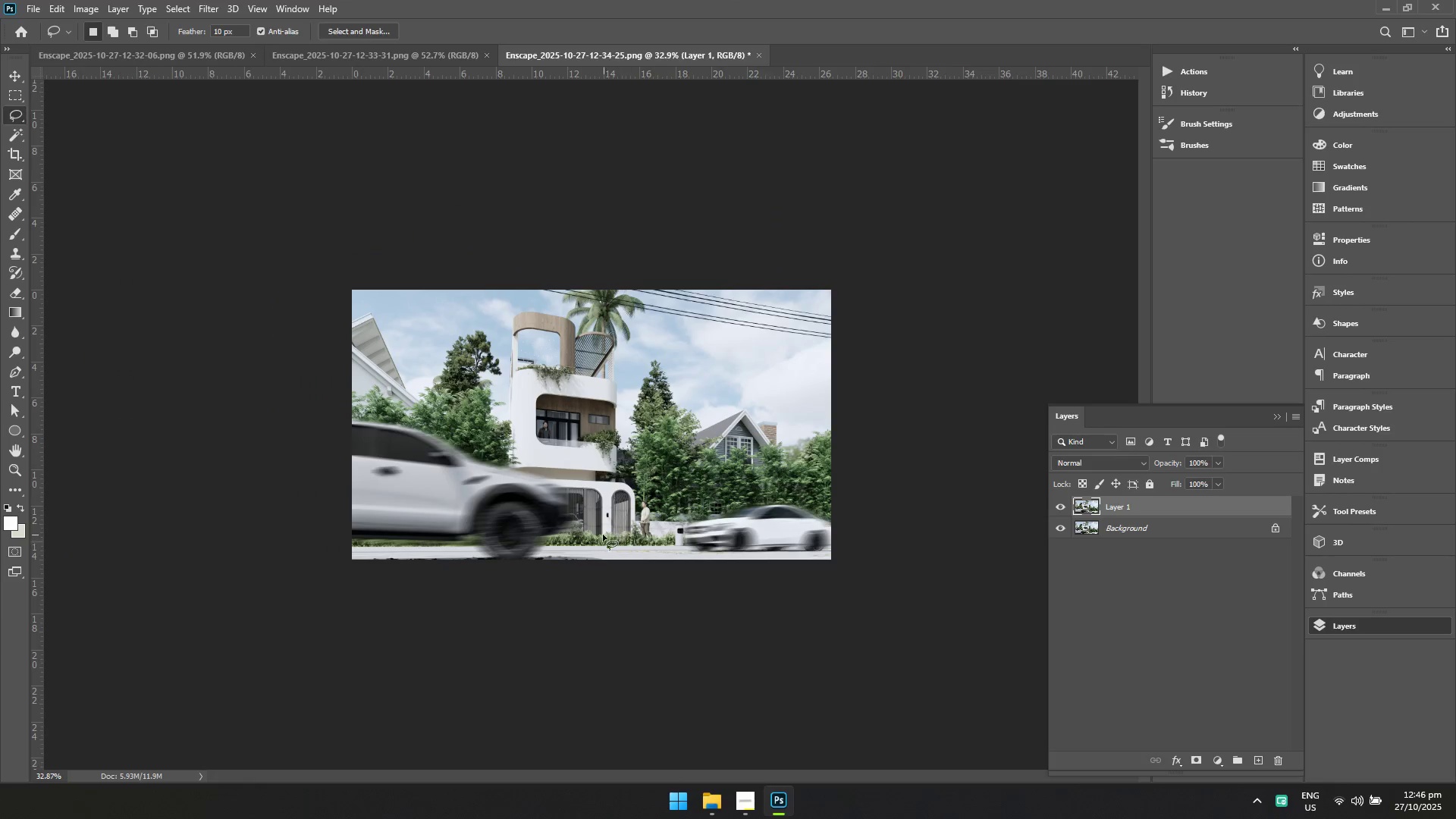 
hold_key(key=Space, duration=0.58)
 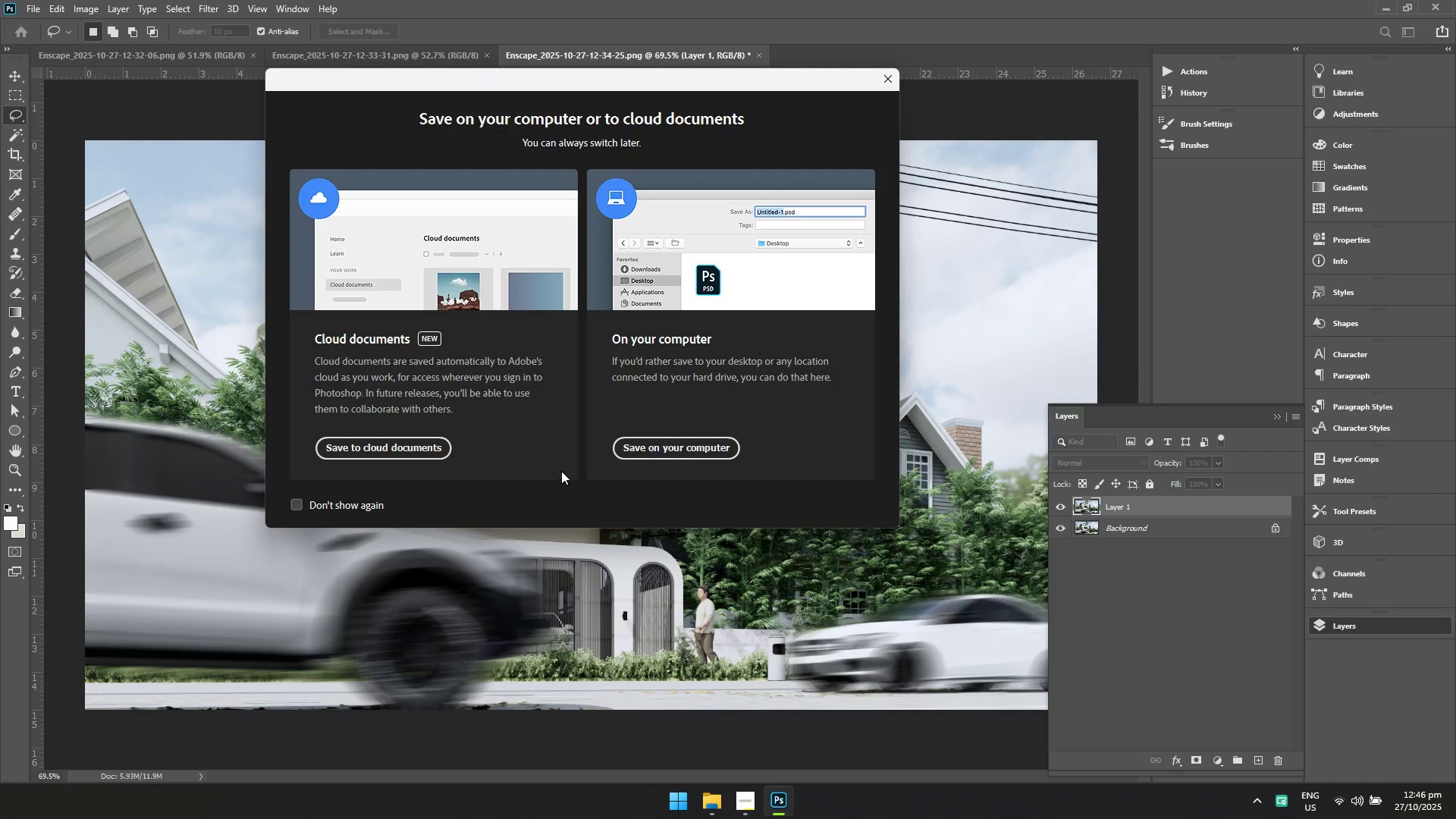 
left_click_drag(start_coordinate=[506, 443], to_coordinate=[556, 472])
 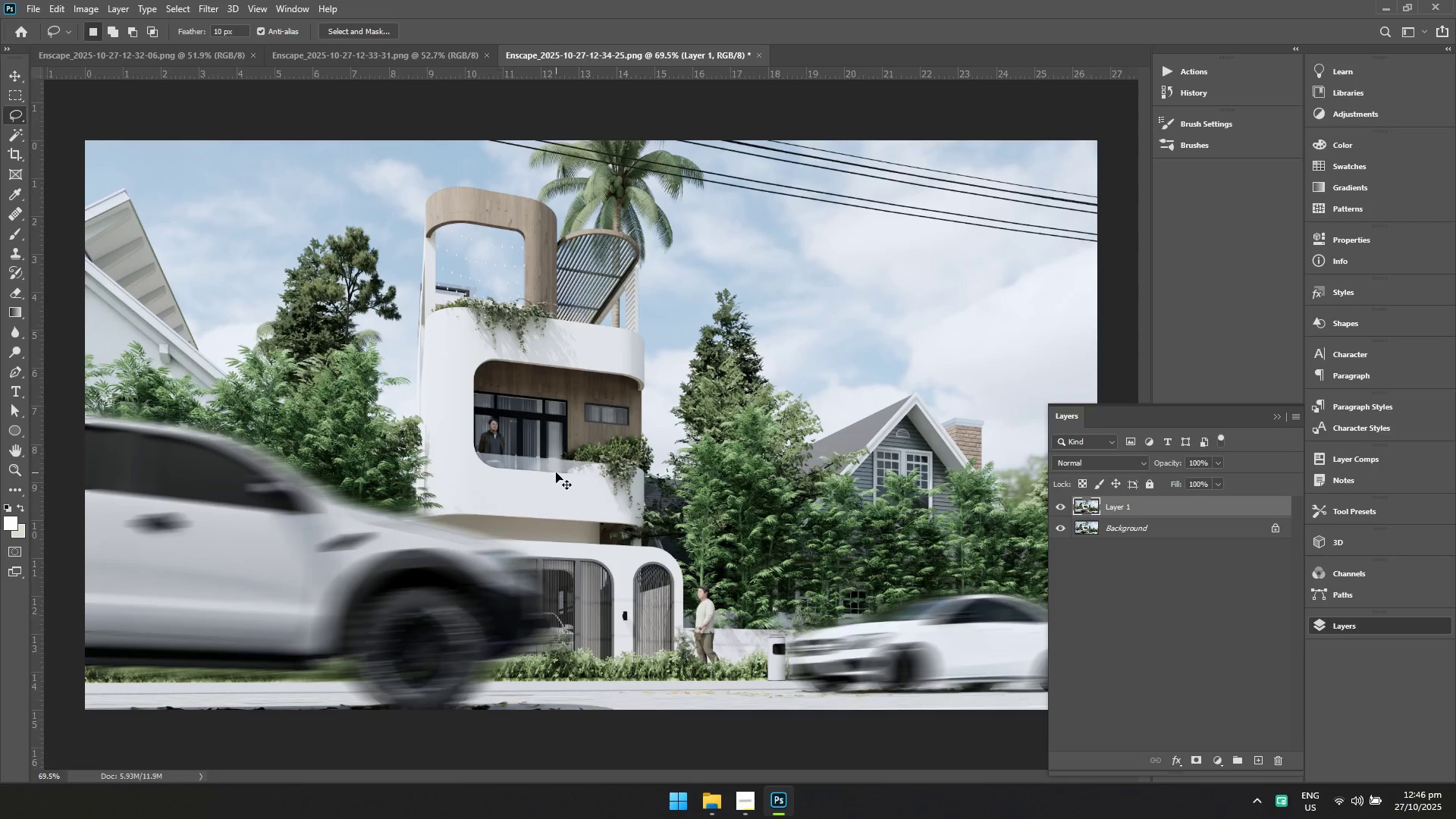 
key(Control+S)
 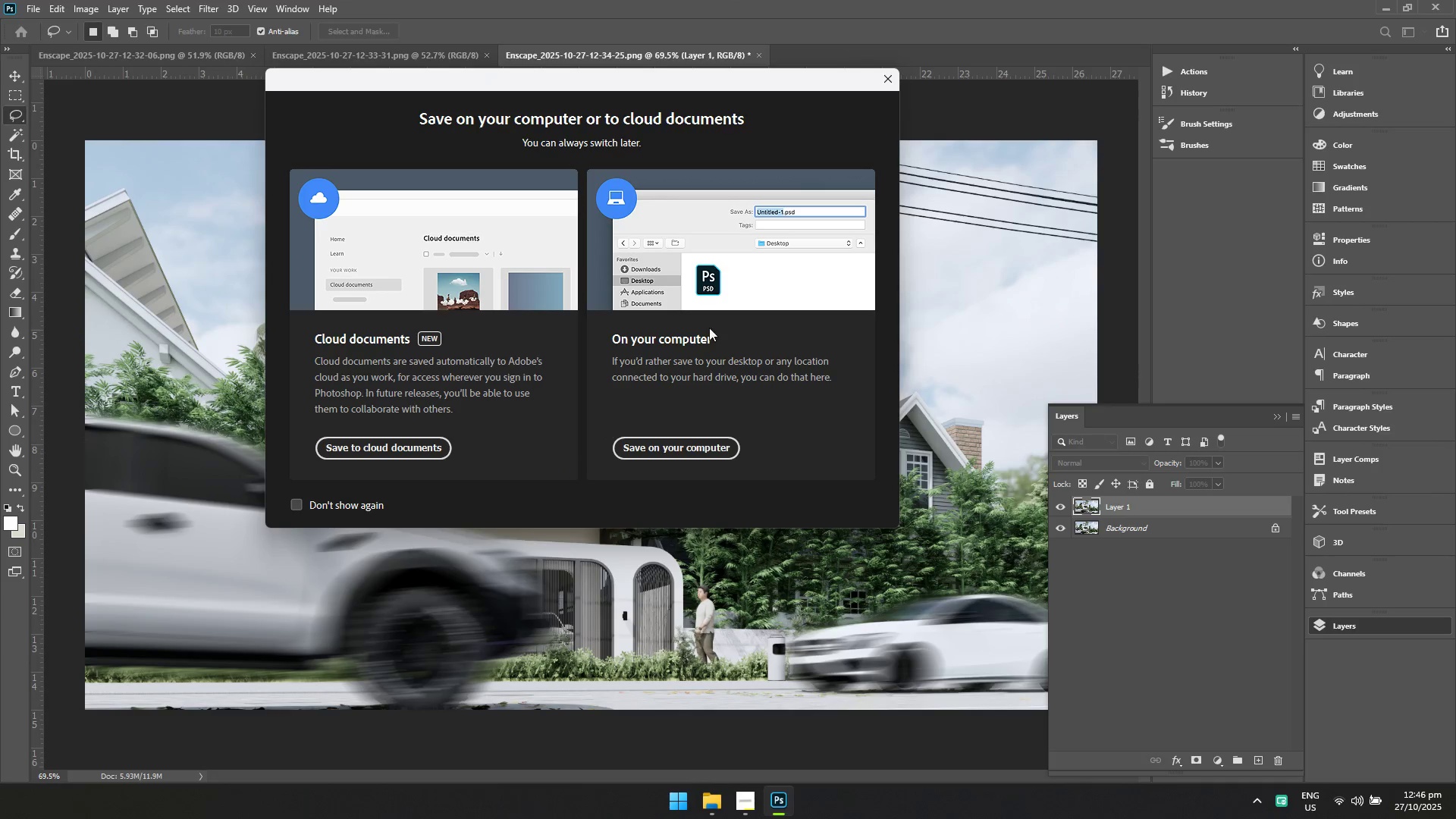 
key(Escape)
 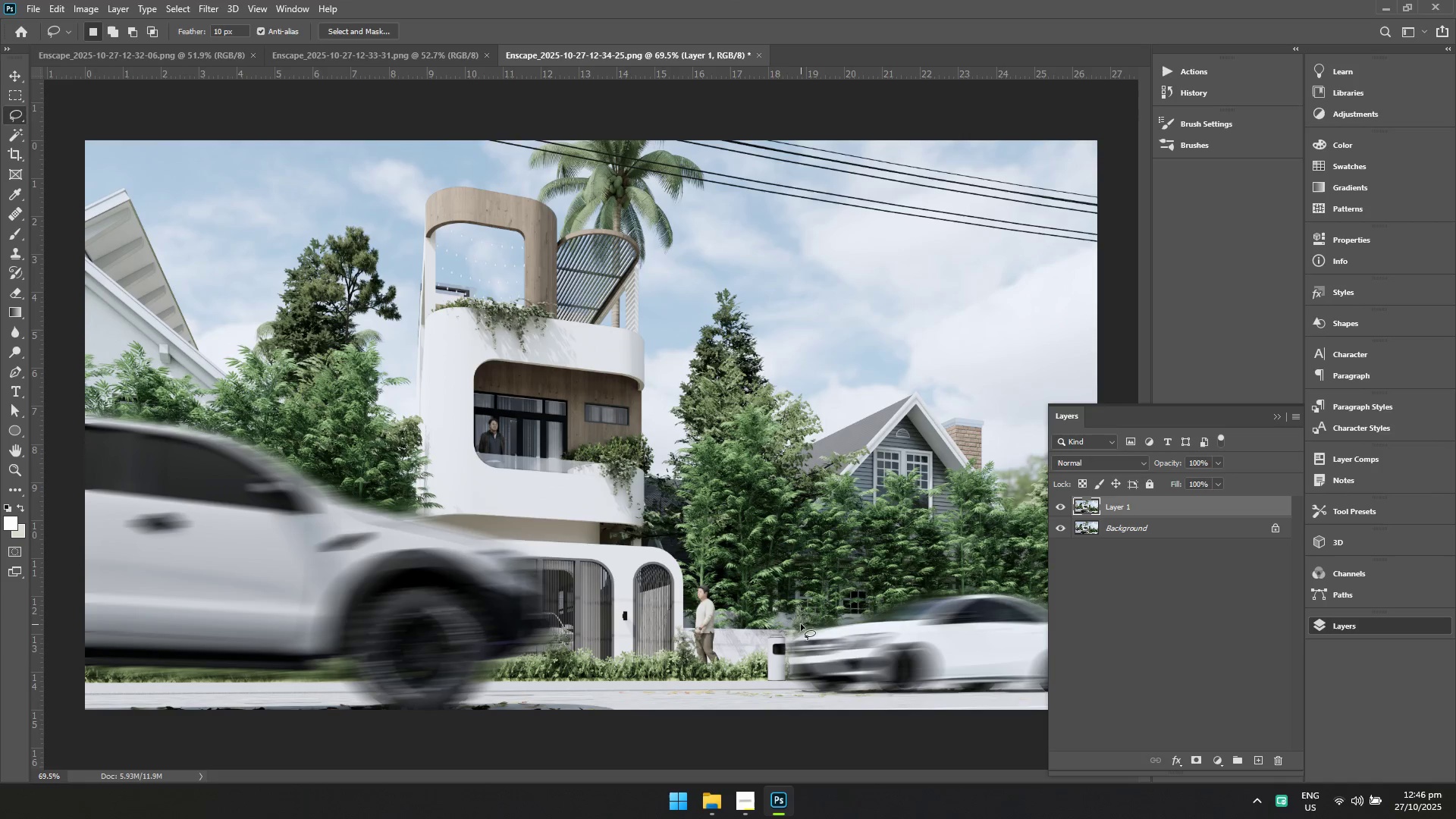 
hold_key(key=Space, duration=0.52)
 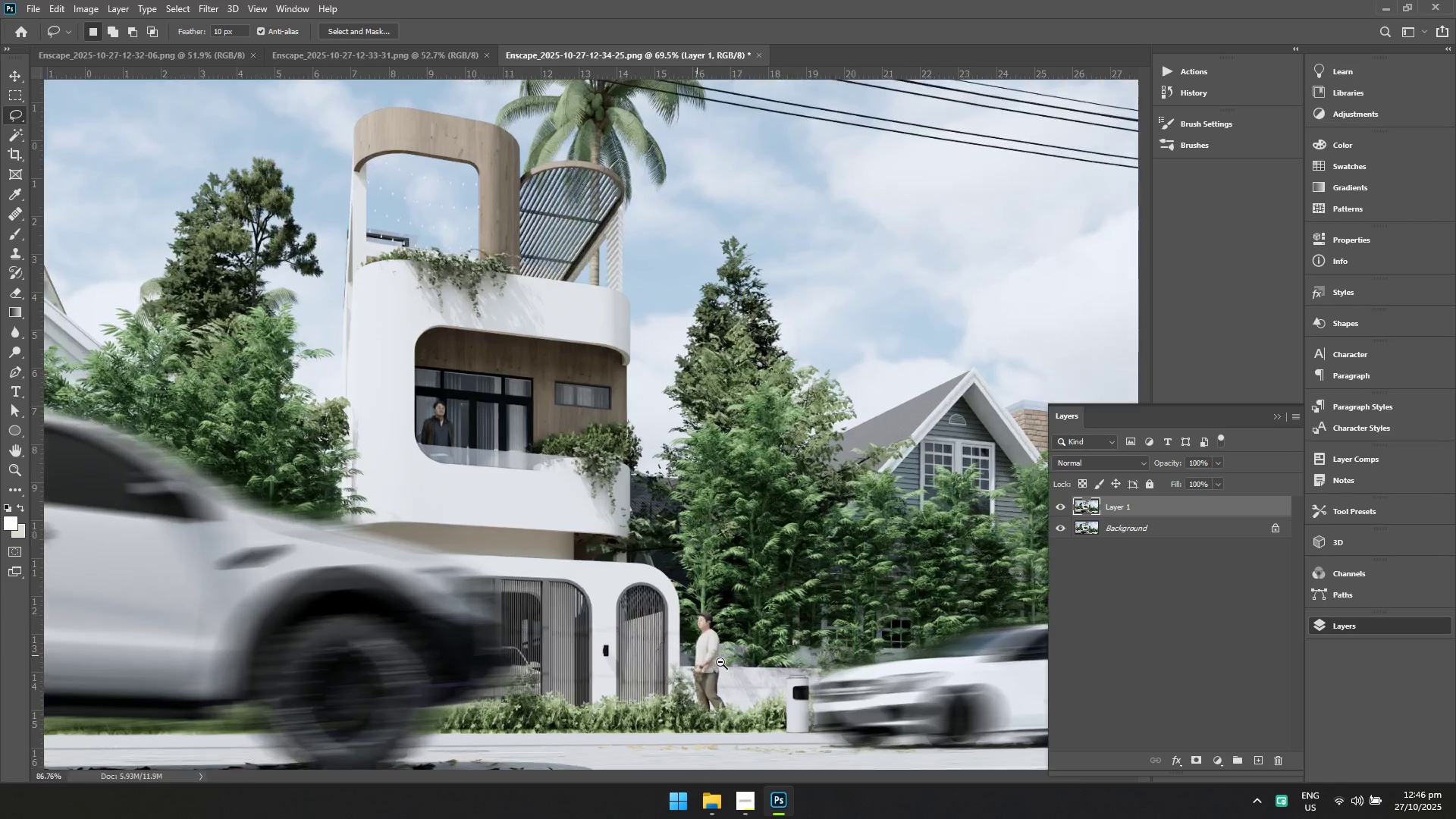 
left_click_drag(start_coordinate=[688, 643], to_coordinate=[726, 666])
 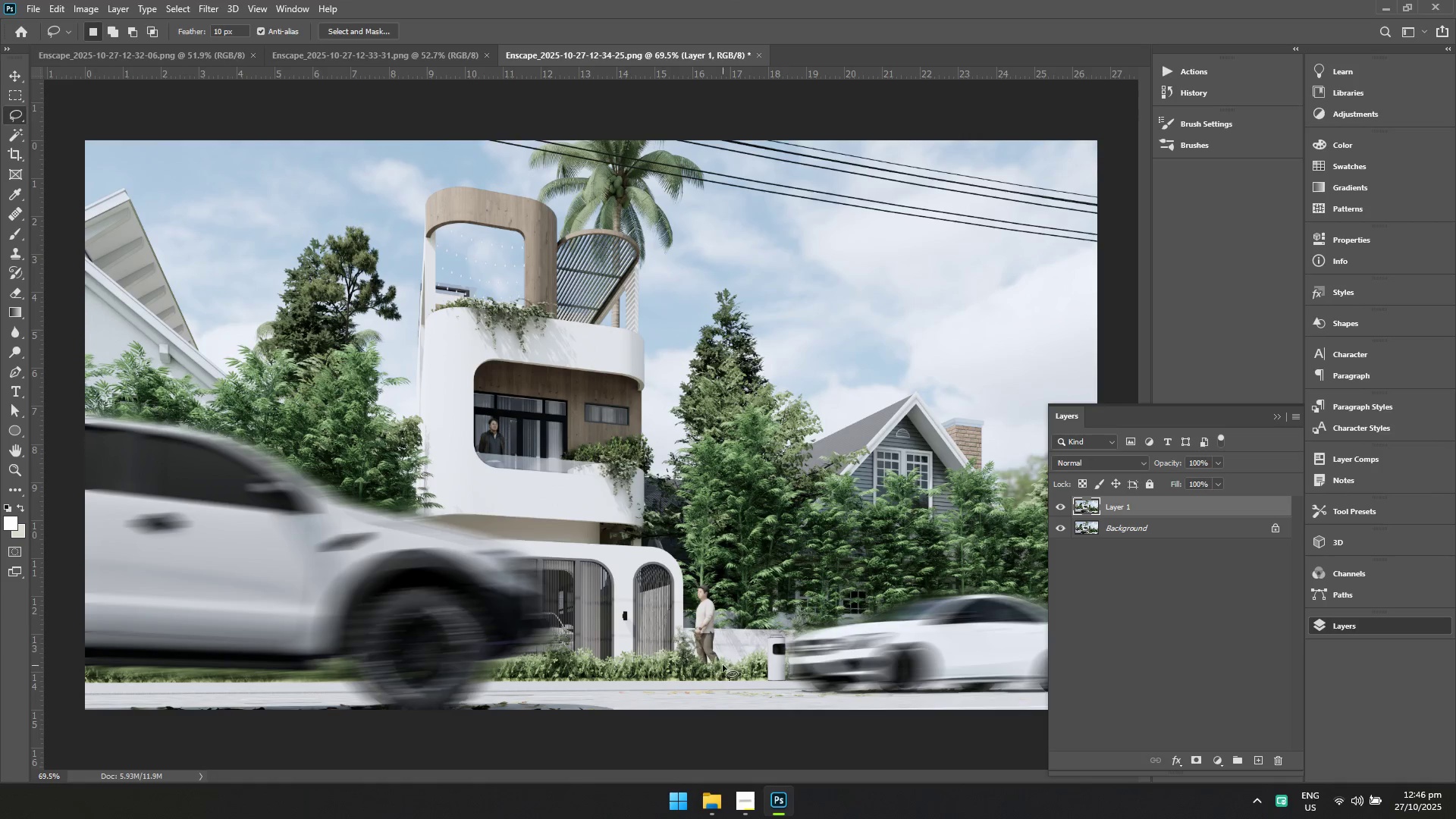 
hold_key(key=ControlLeft, duration=0.65)
 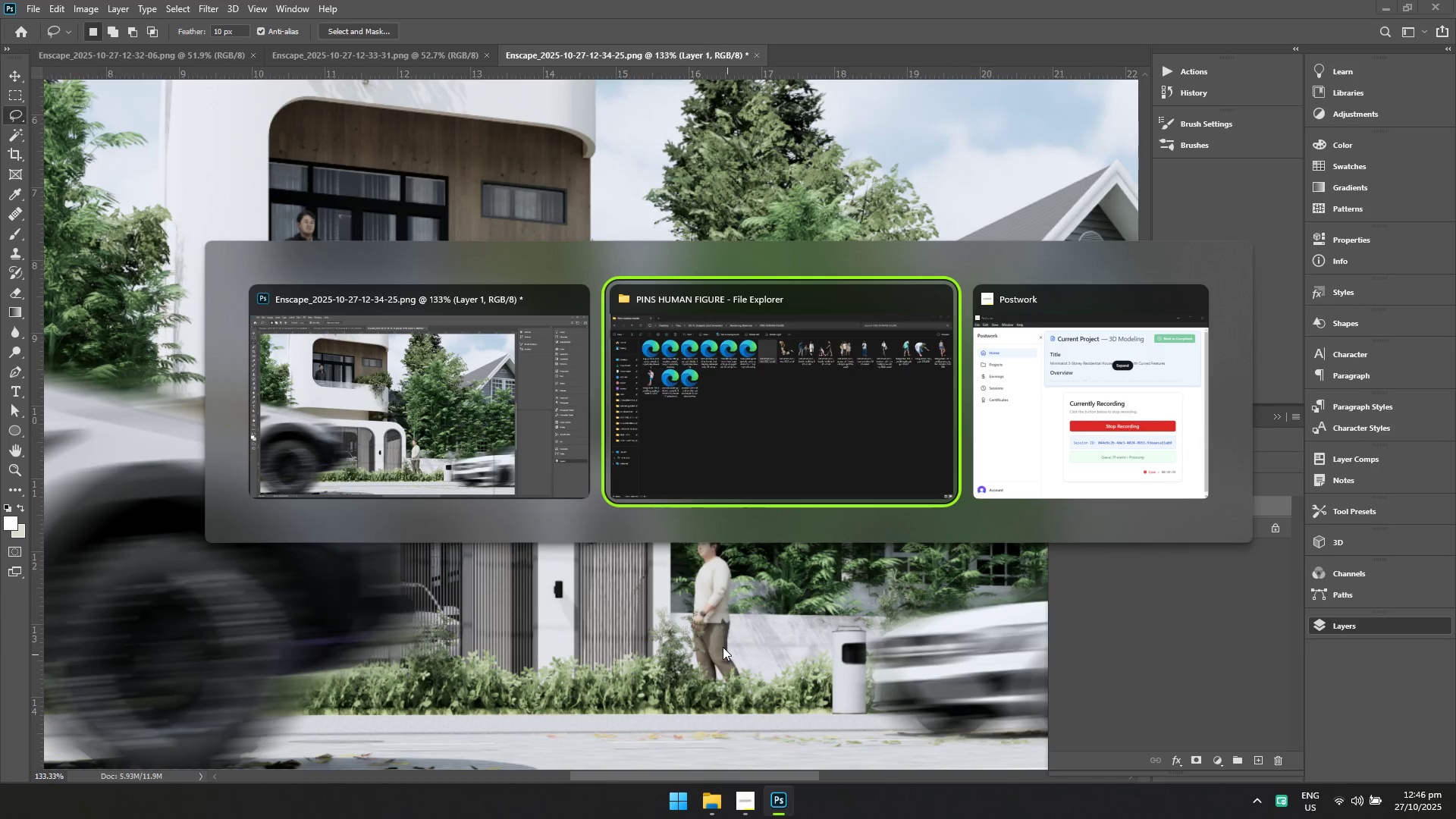 
hold_key(key=Space, duration=0.57)
 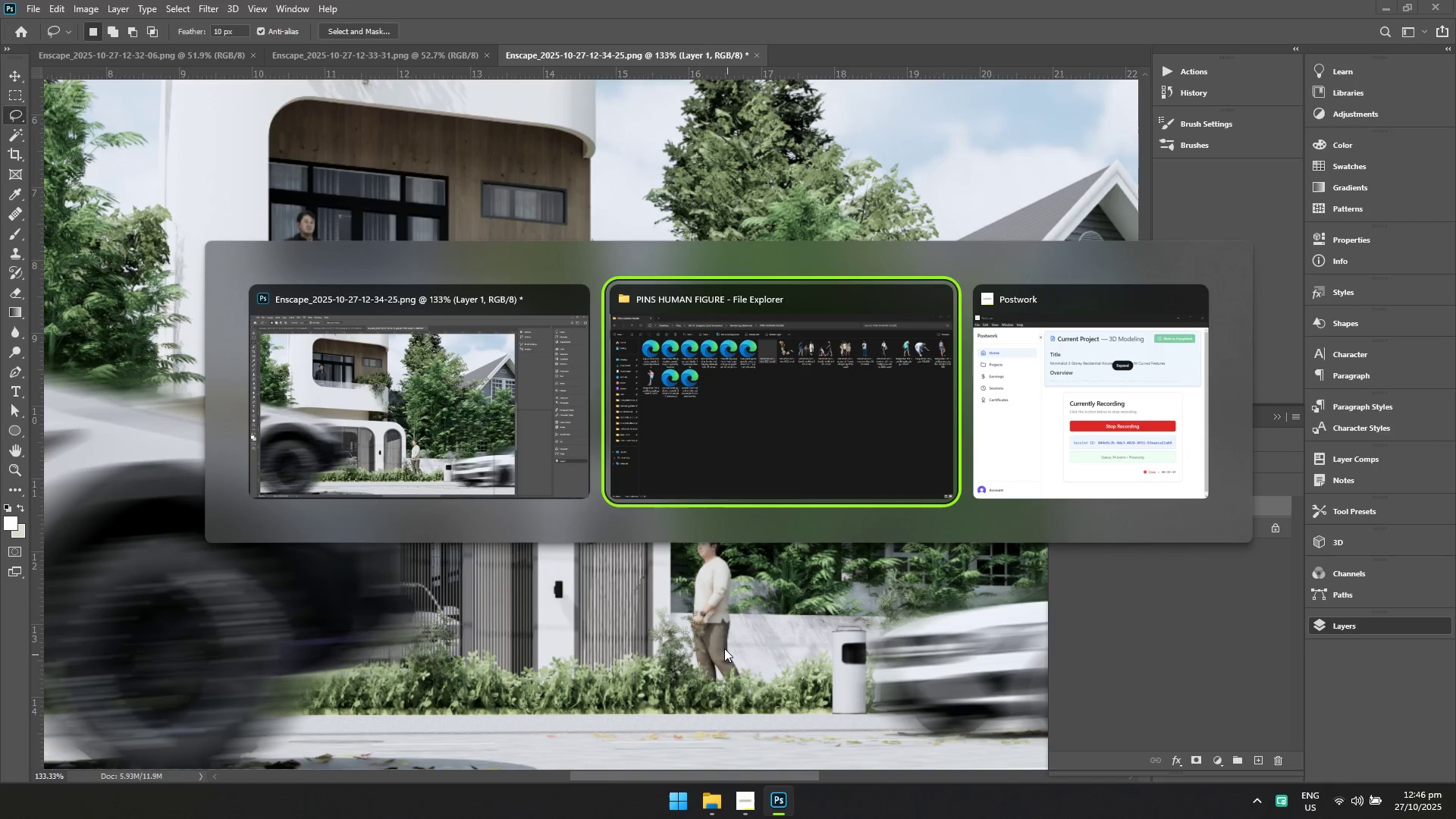 
left_click_drag(start_coordinate=[697, 655], to_coordinate=[742, 673])
 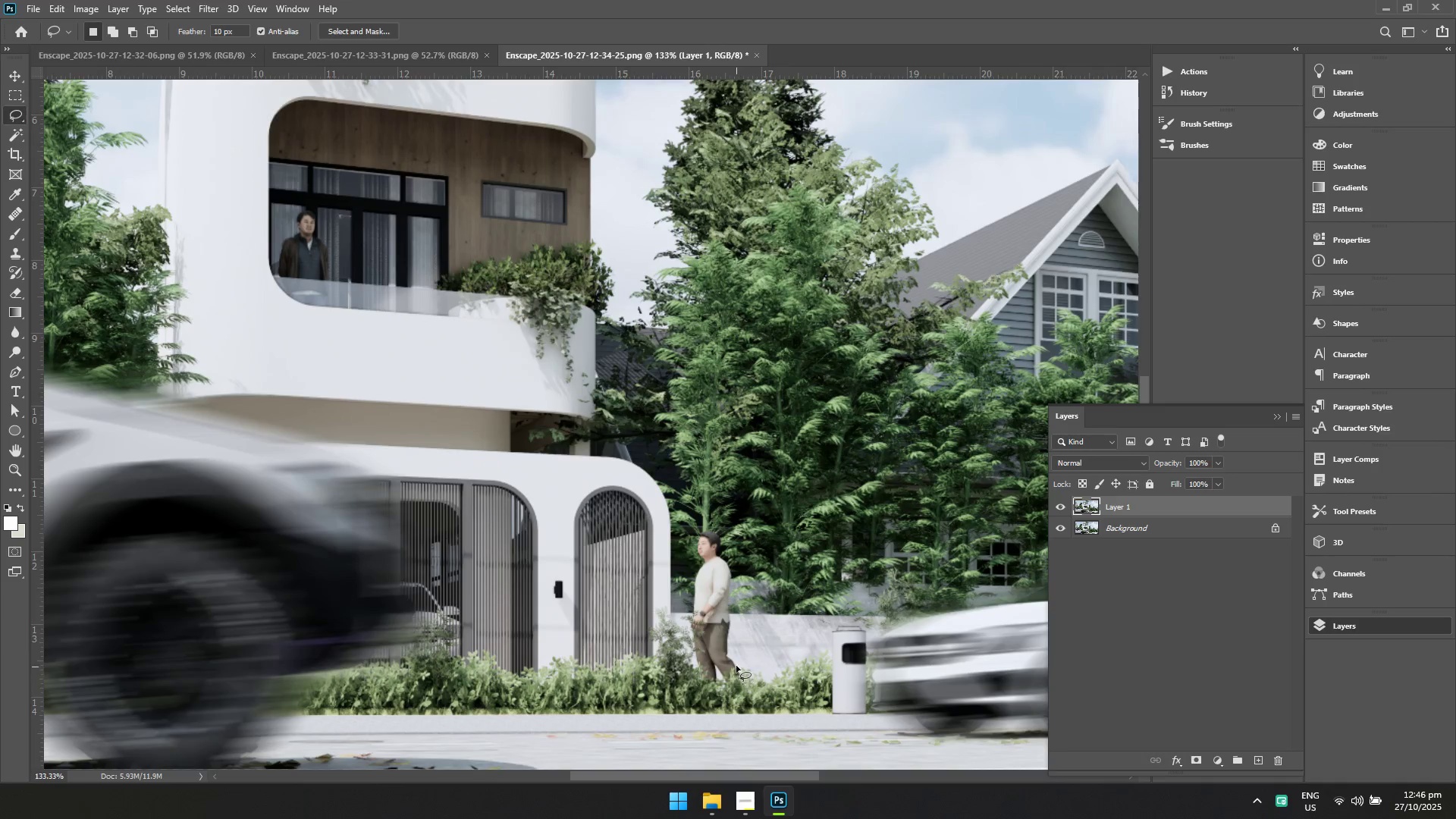 
key(Alt+Tab)
 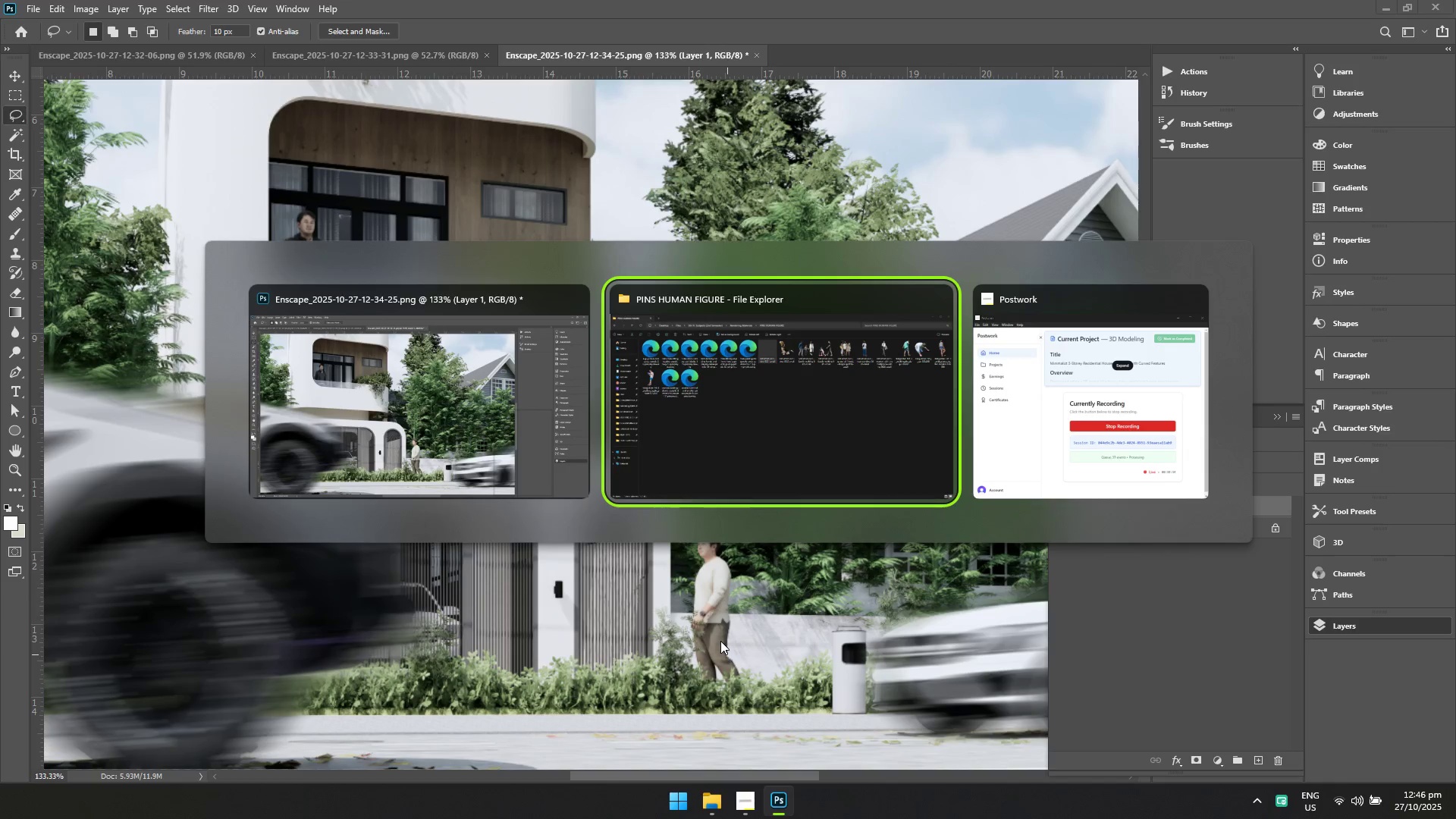 
key(Alt+Tab)